 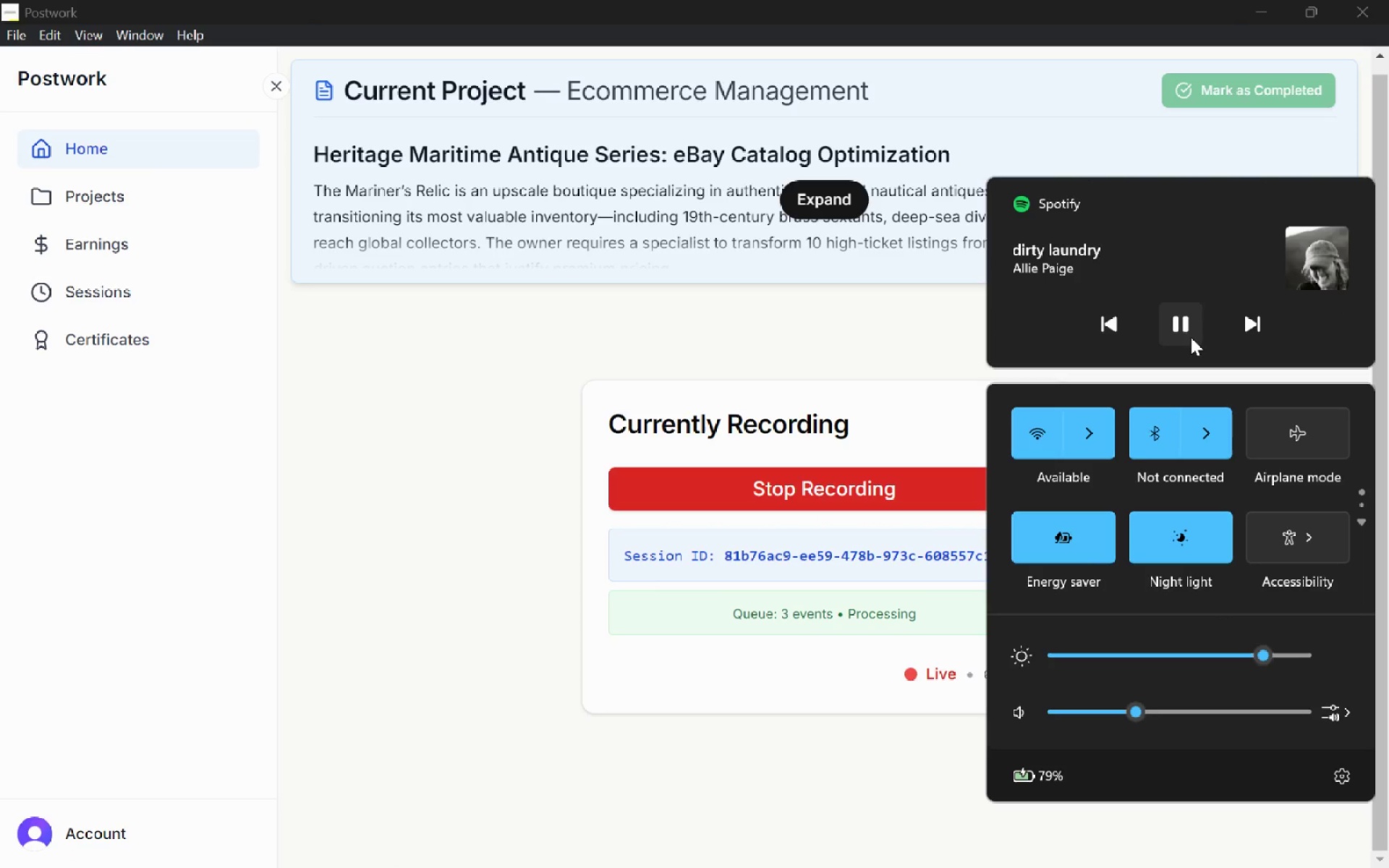 
left_click([1275, 10])
 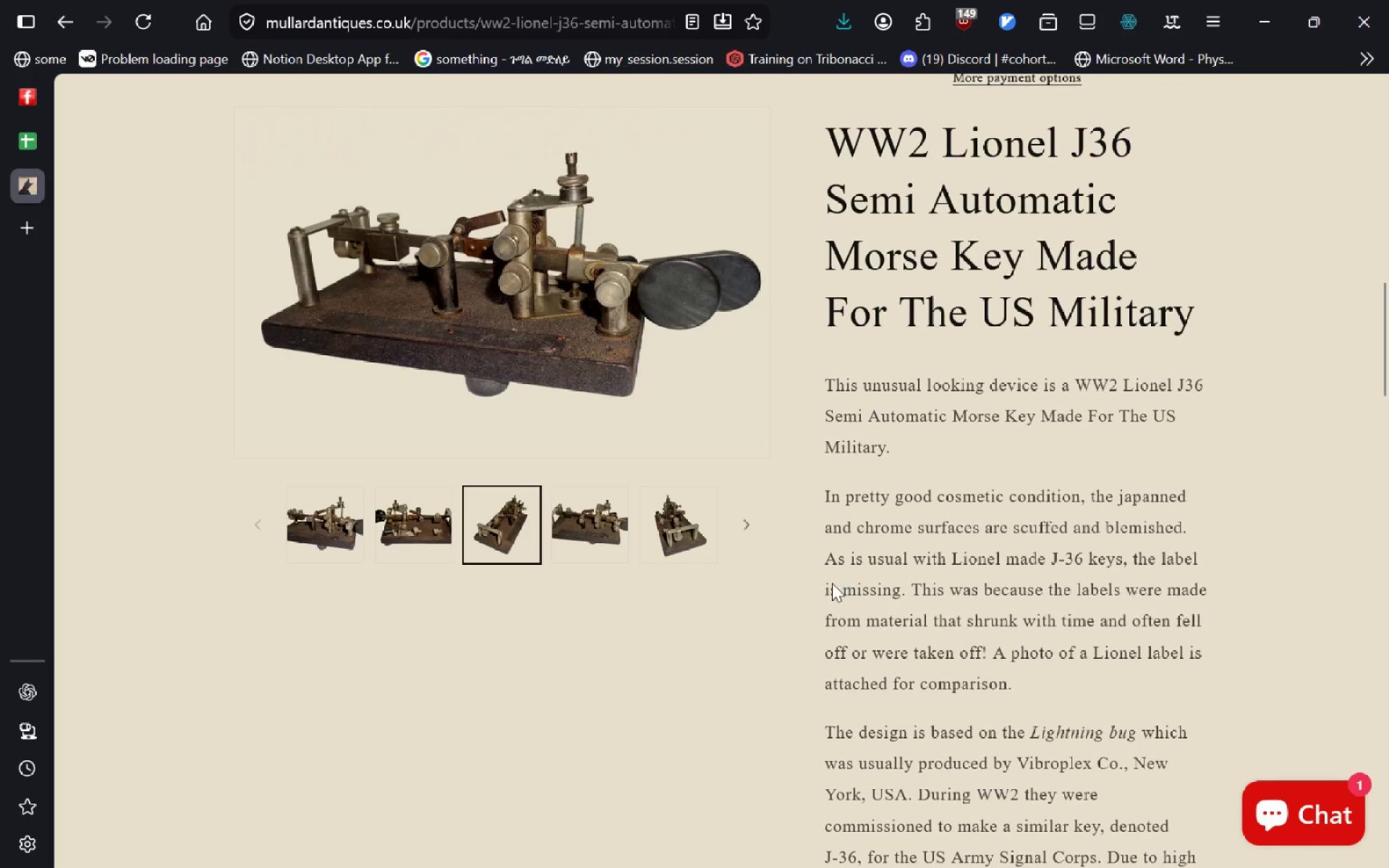 
wait(49.88)
 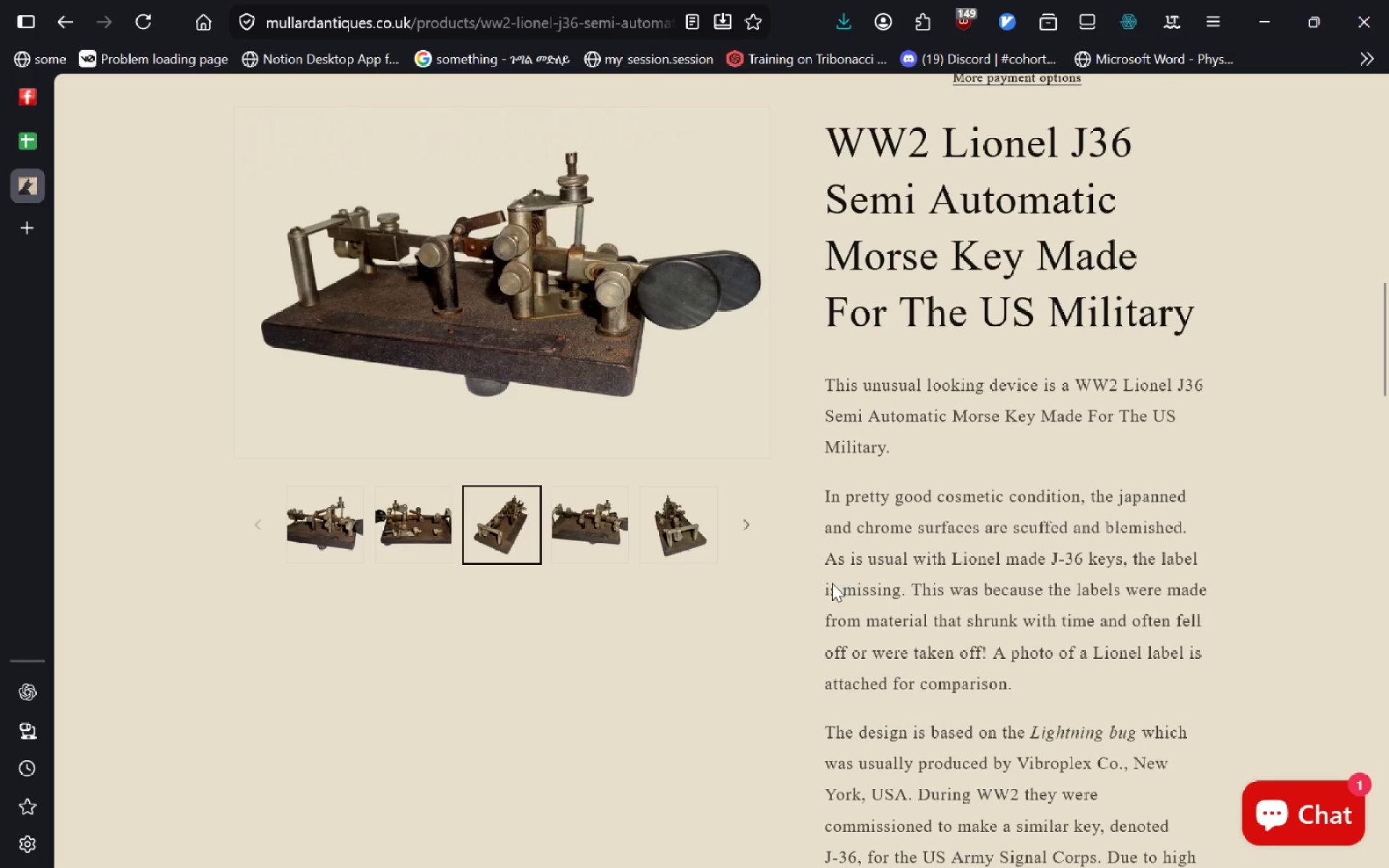 
left_click_drag(start_coordinate=[835, 256], to_coordinate=[987, 448])
 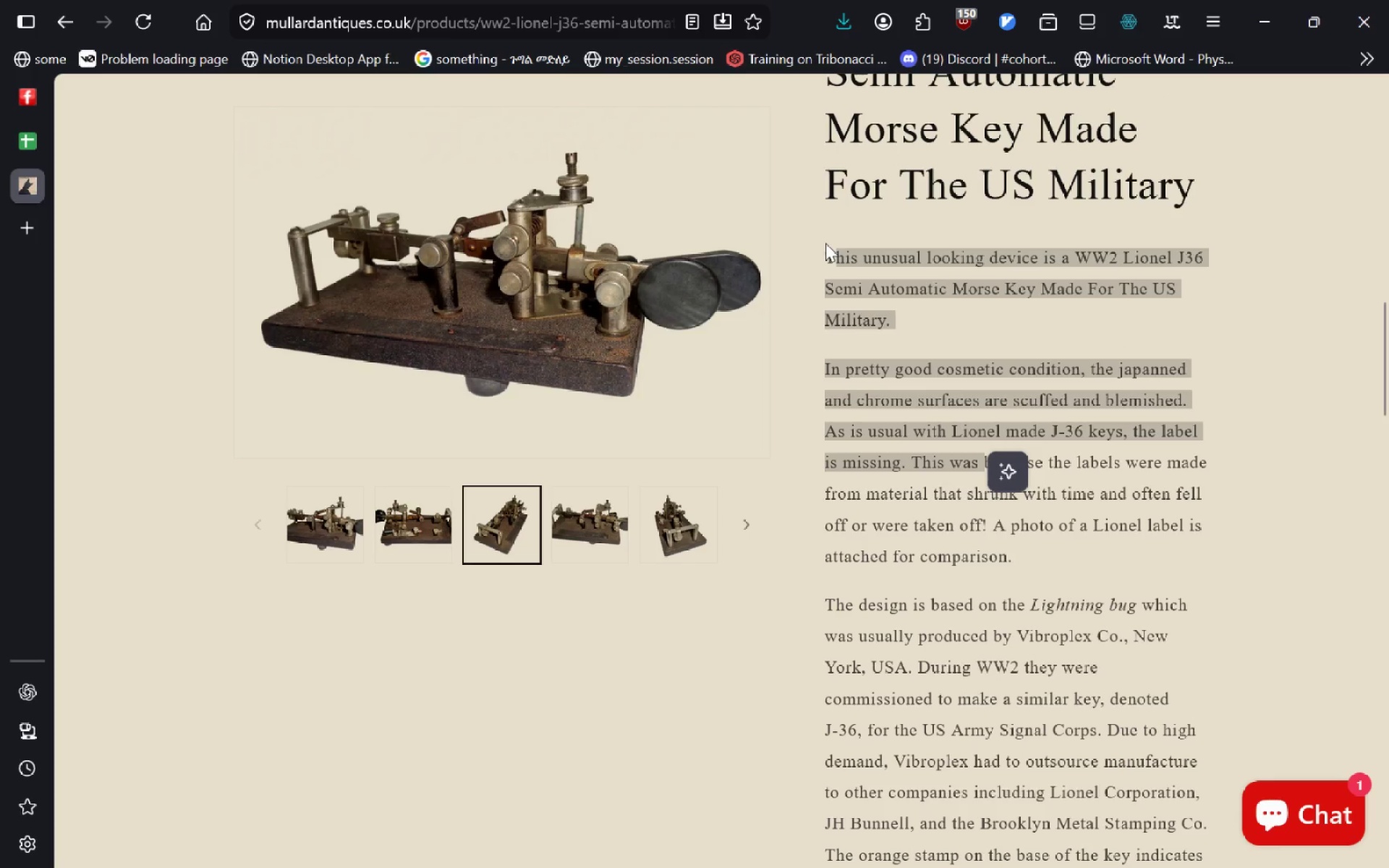 
left_click_drag(start_coordinate=[820, 256], to_coordinate=[977, 735])
 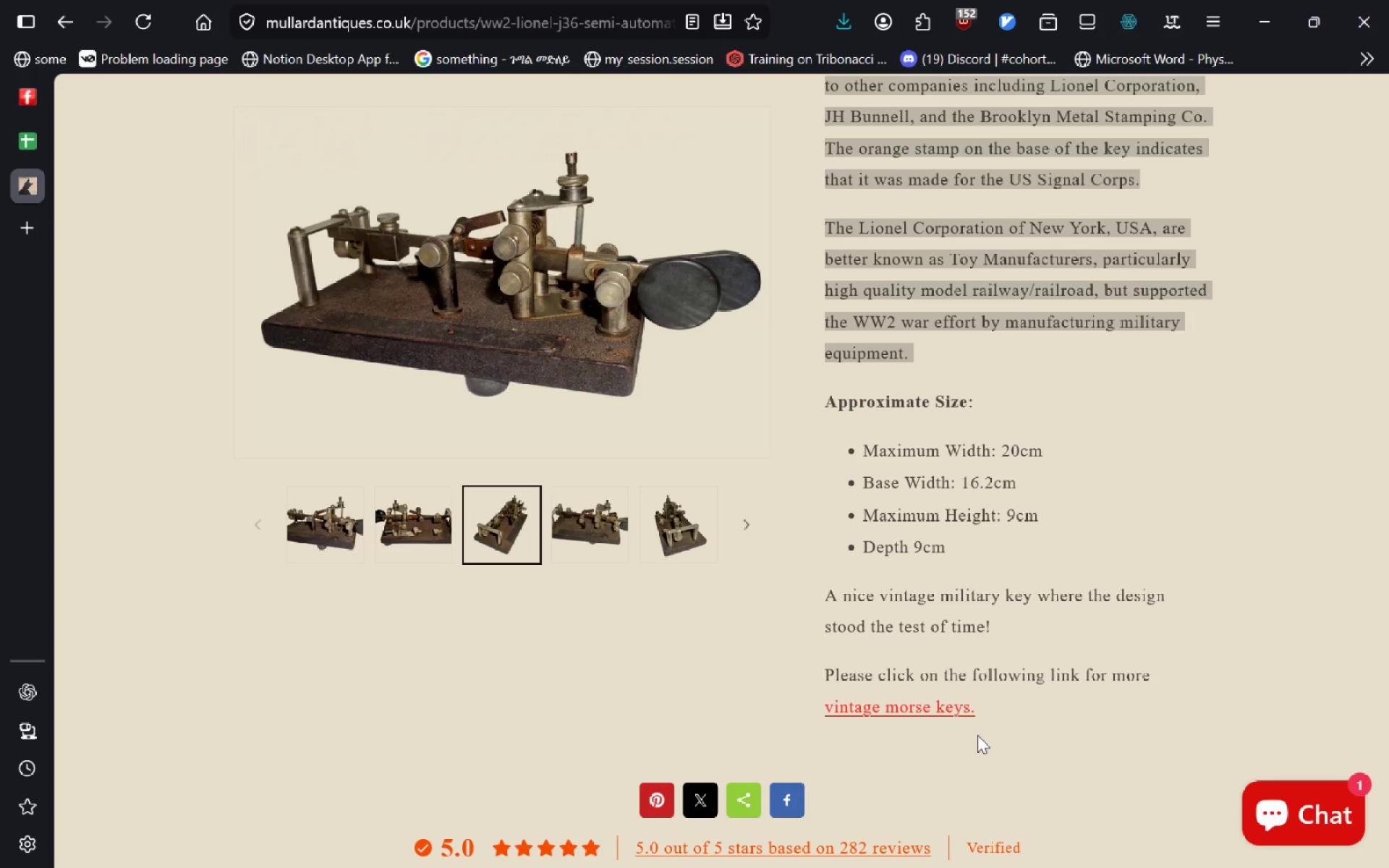 
wait(6.25)
 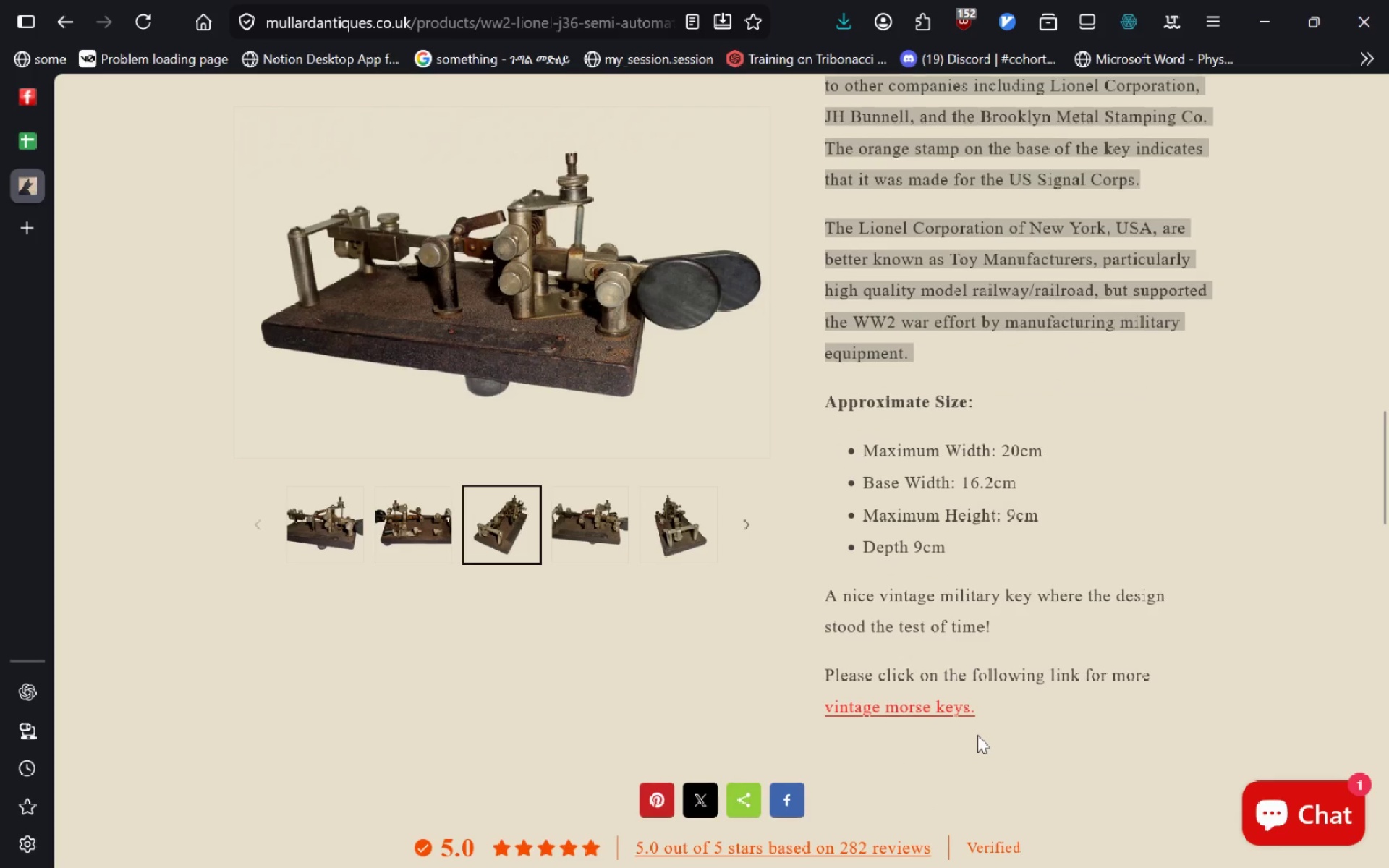 
key(Shift+ArrowUp)
 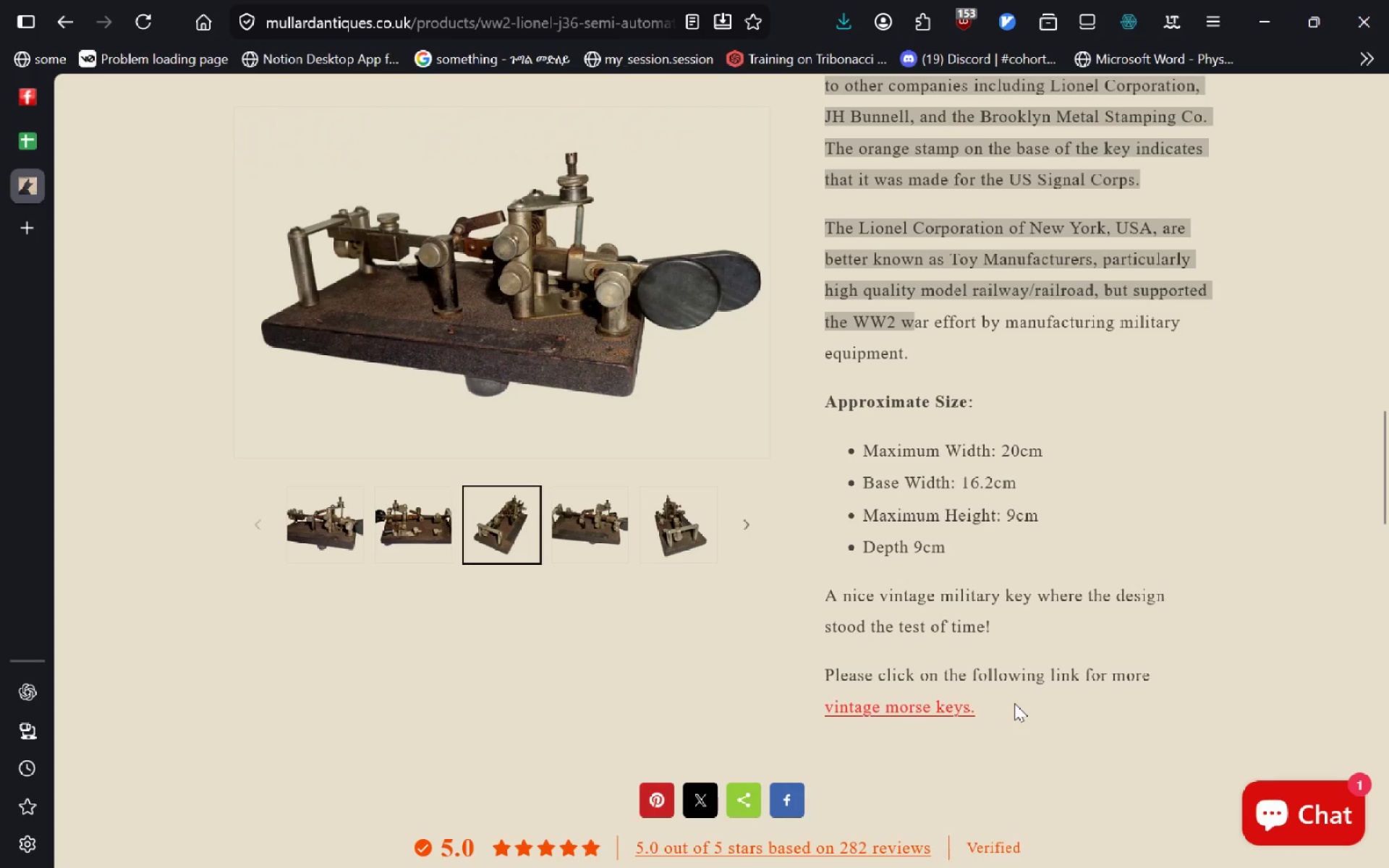 
key(ArrowDown)
 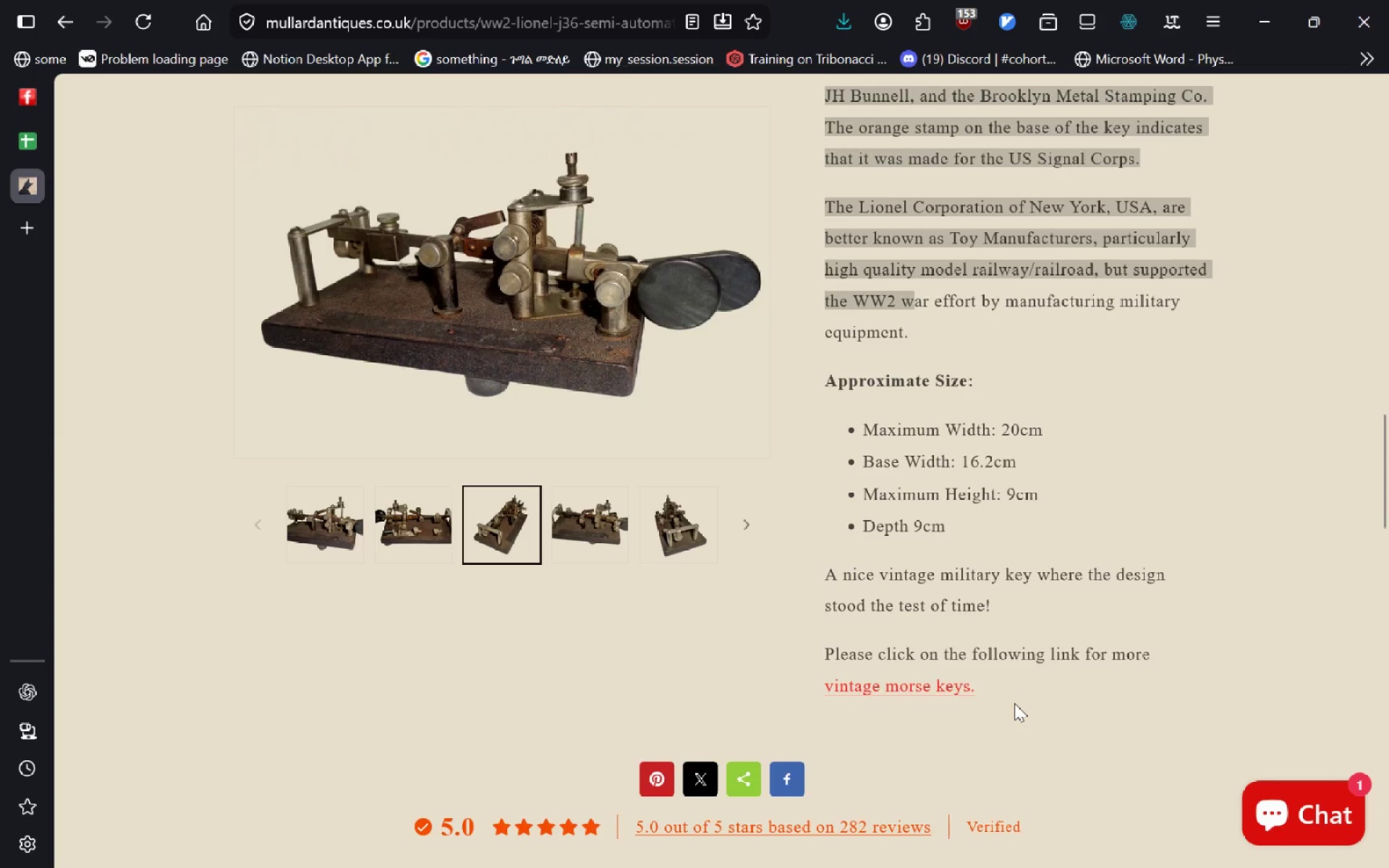 
key(Shift+ArrowDown)
 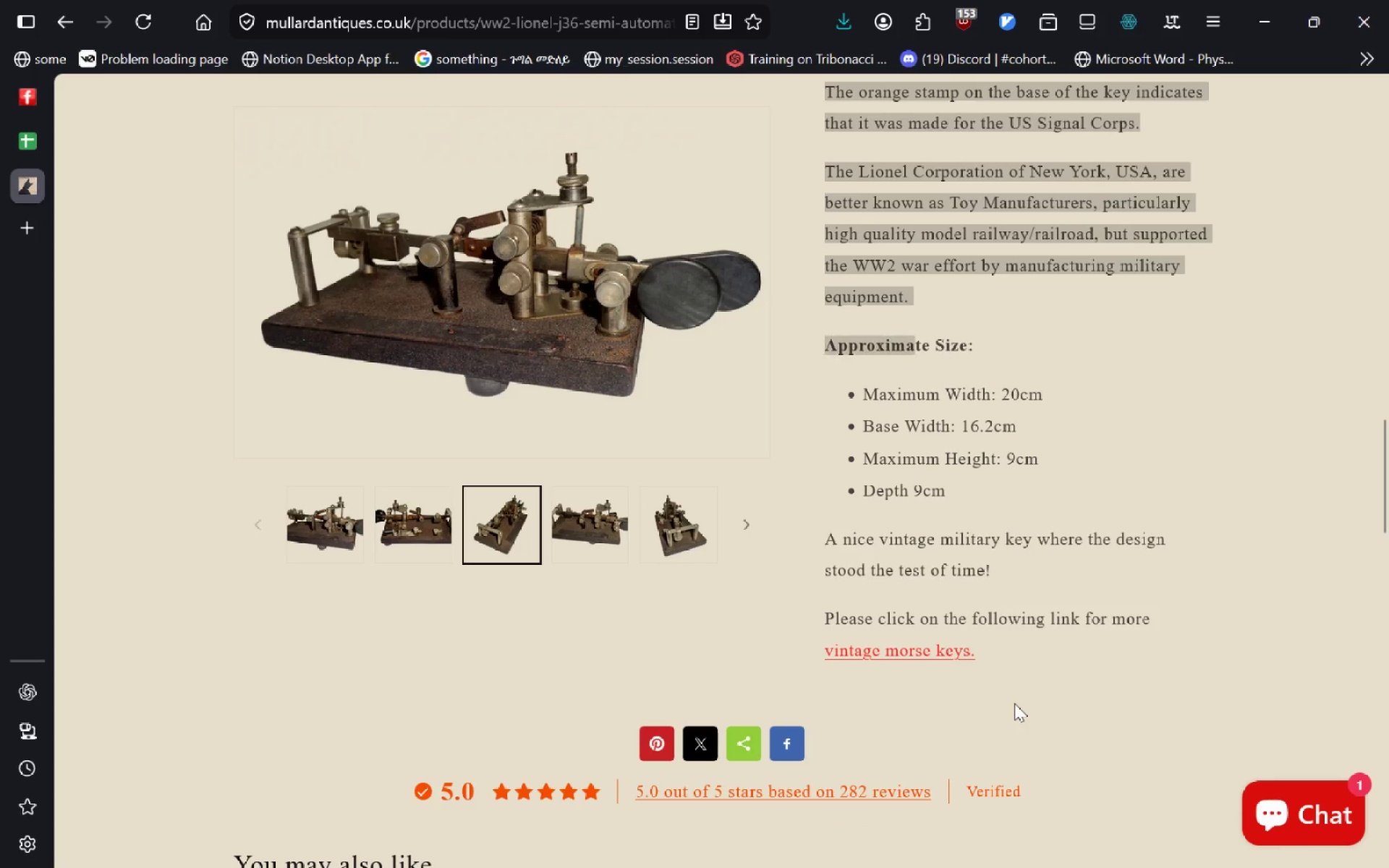 
key(Shift+ArrowDown)
 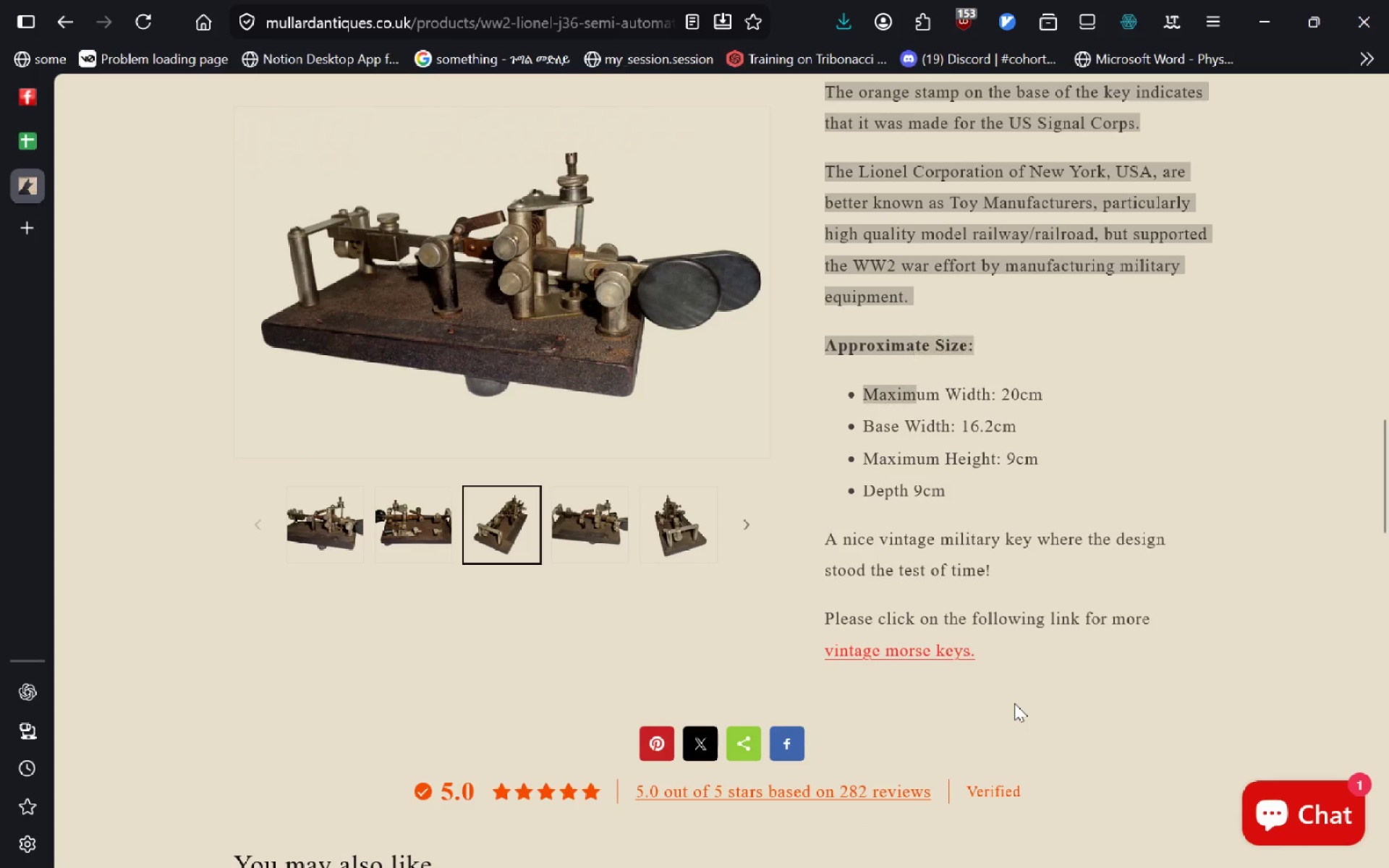 
key(Shift+ArrowDown)
 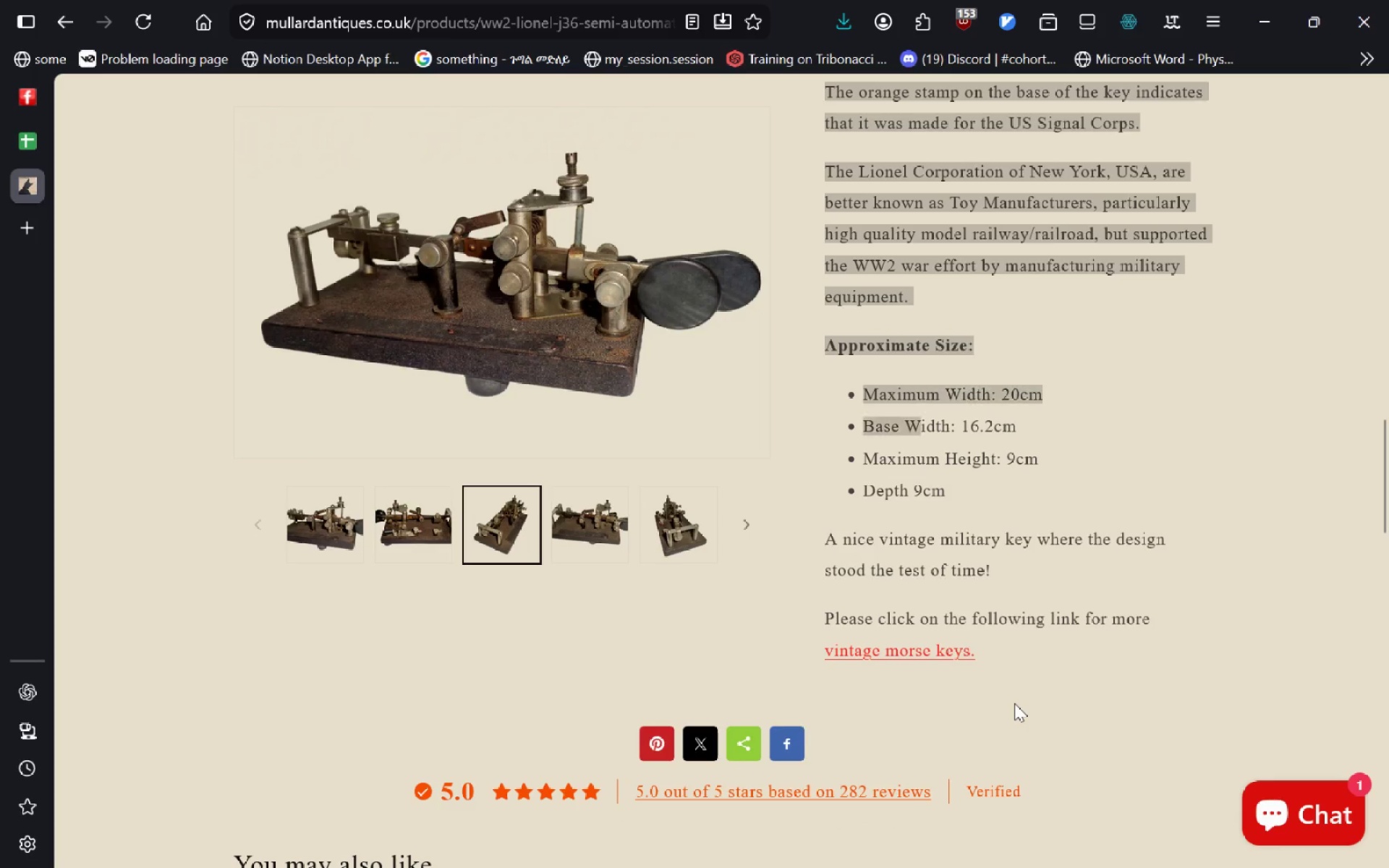 
key(Shift+ArrowDown)
 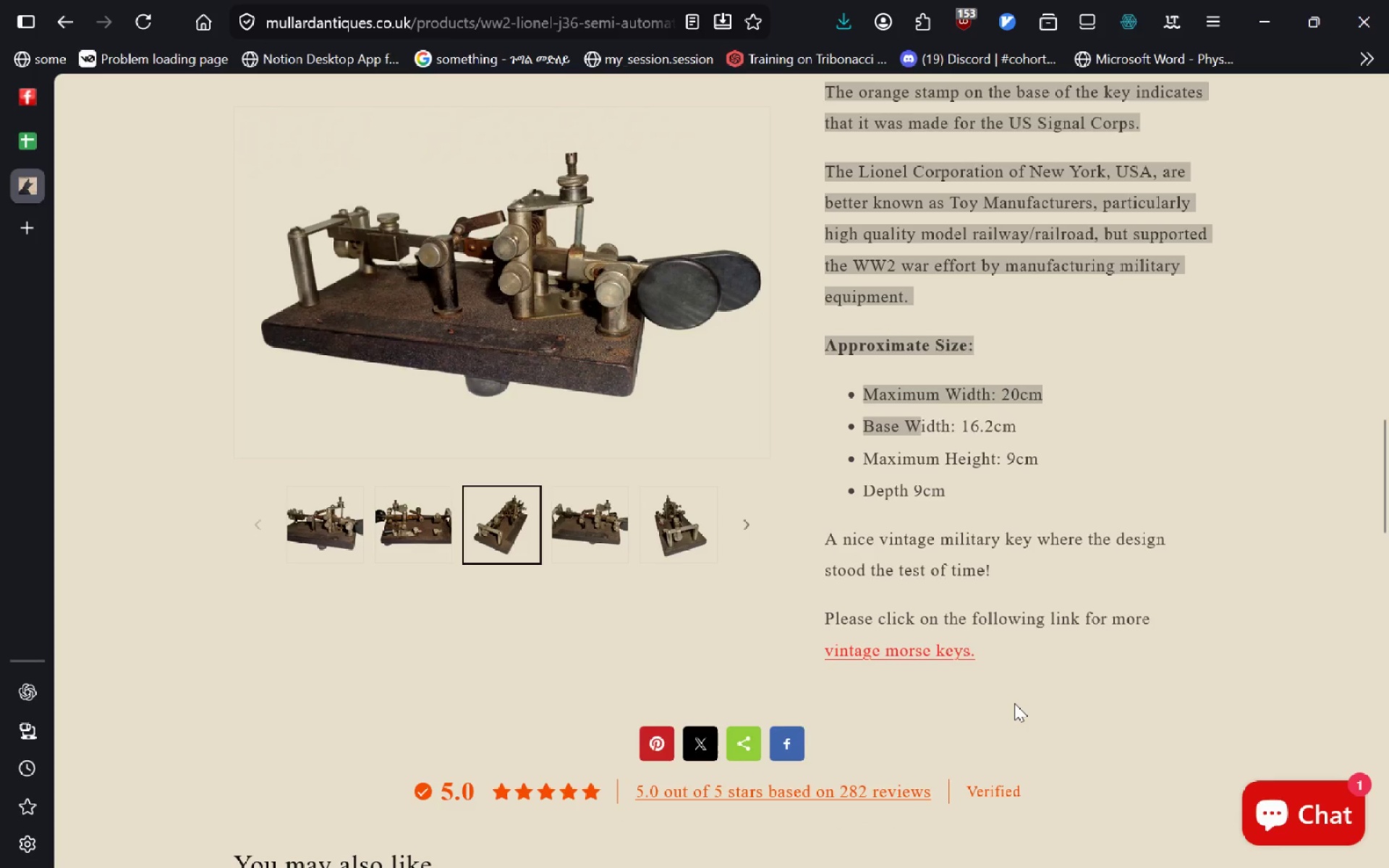 
key(Shift+ArrowDown)
 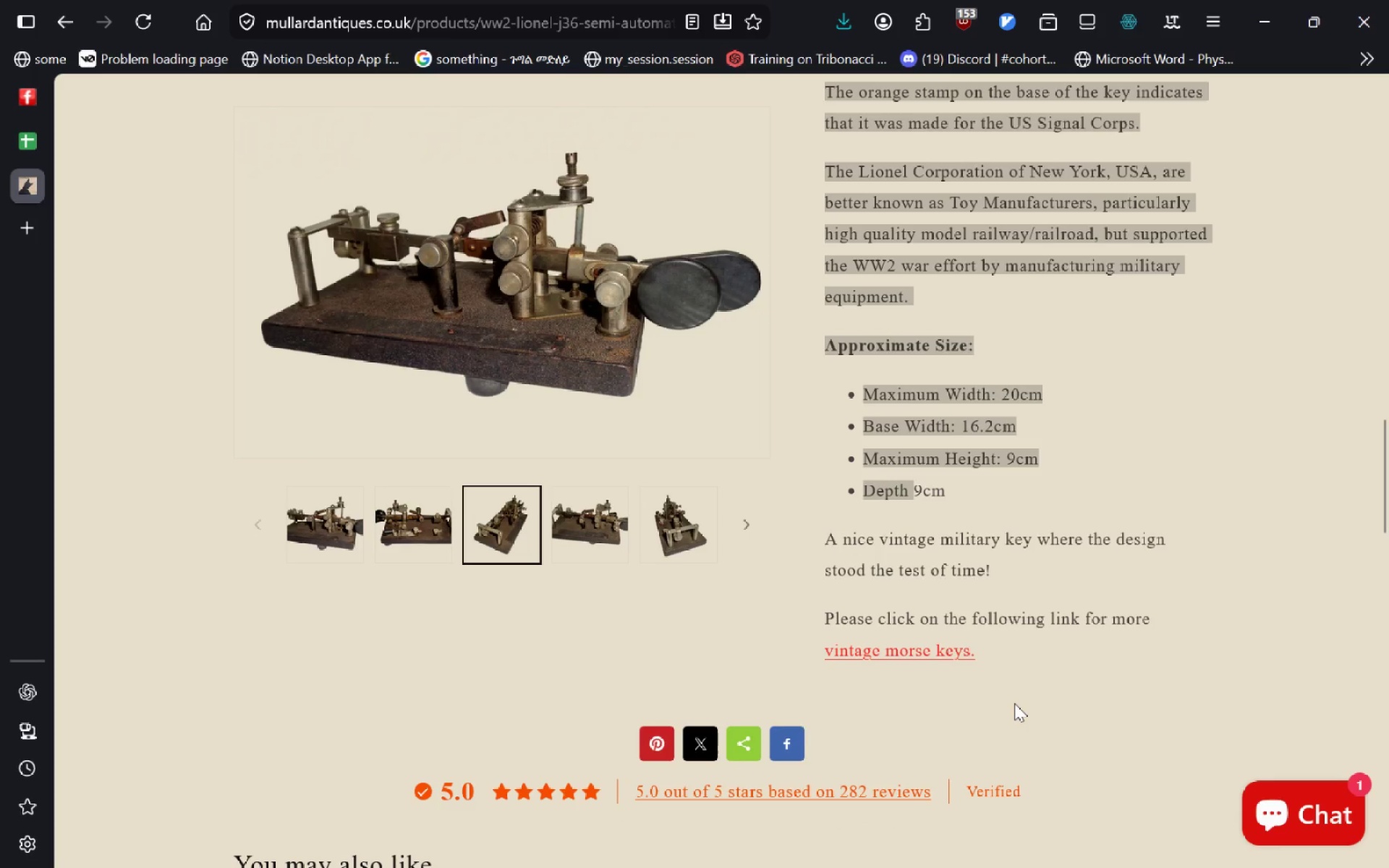 
key(Shift+ArrowDown)
 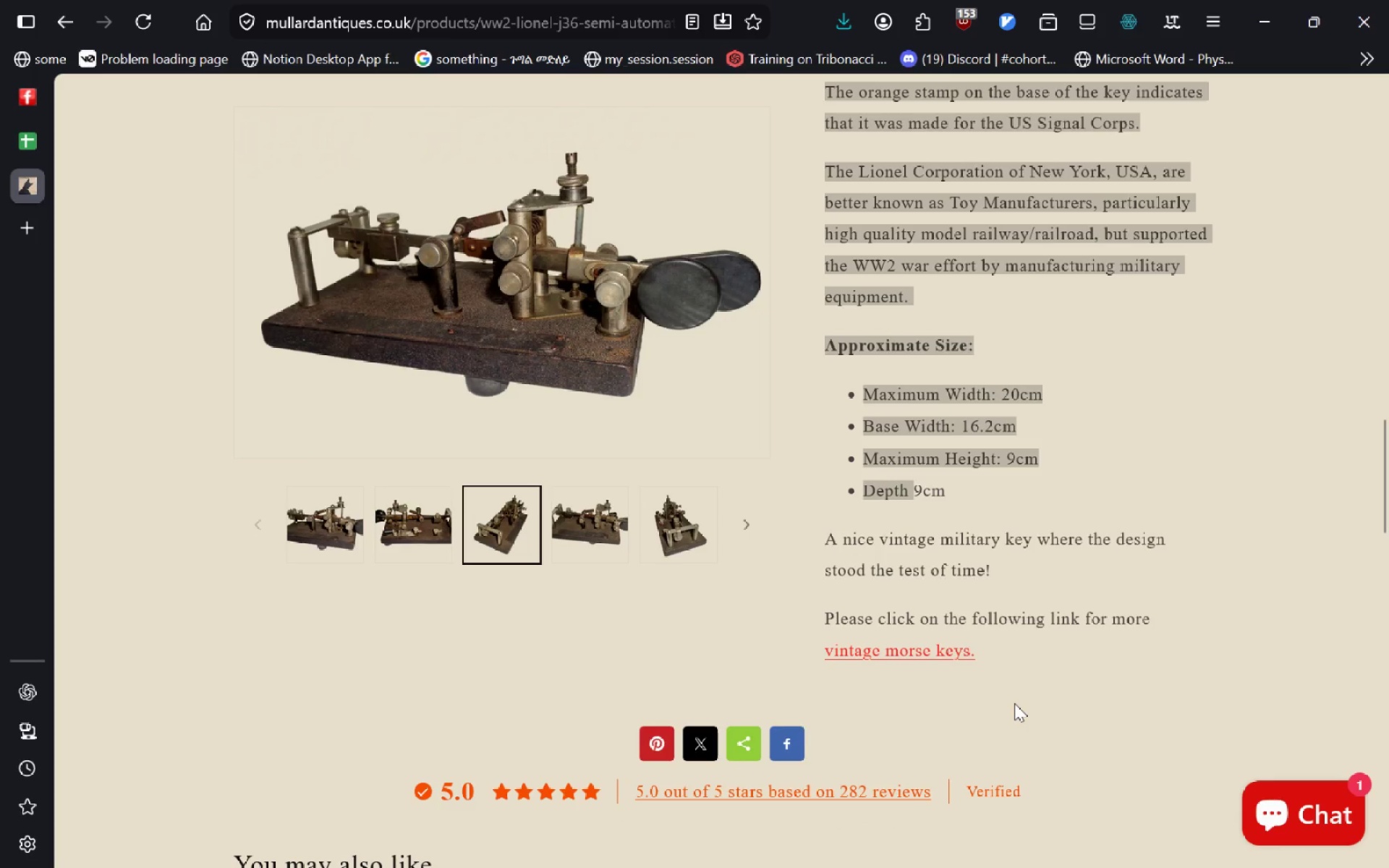 
key(Shift+ArrowDown)
 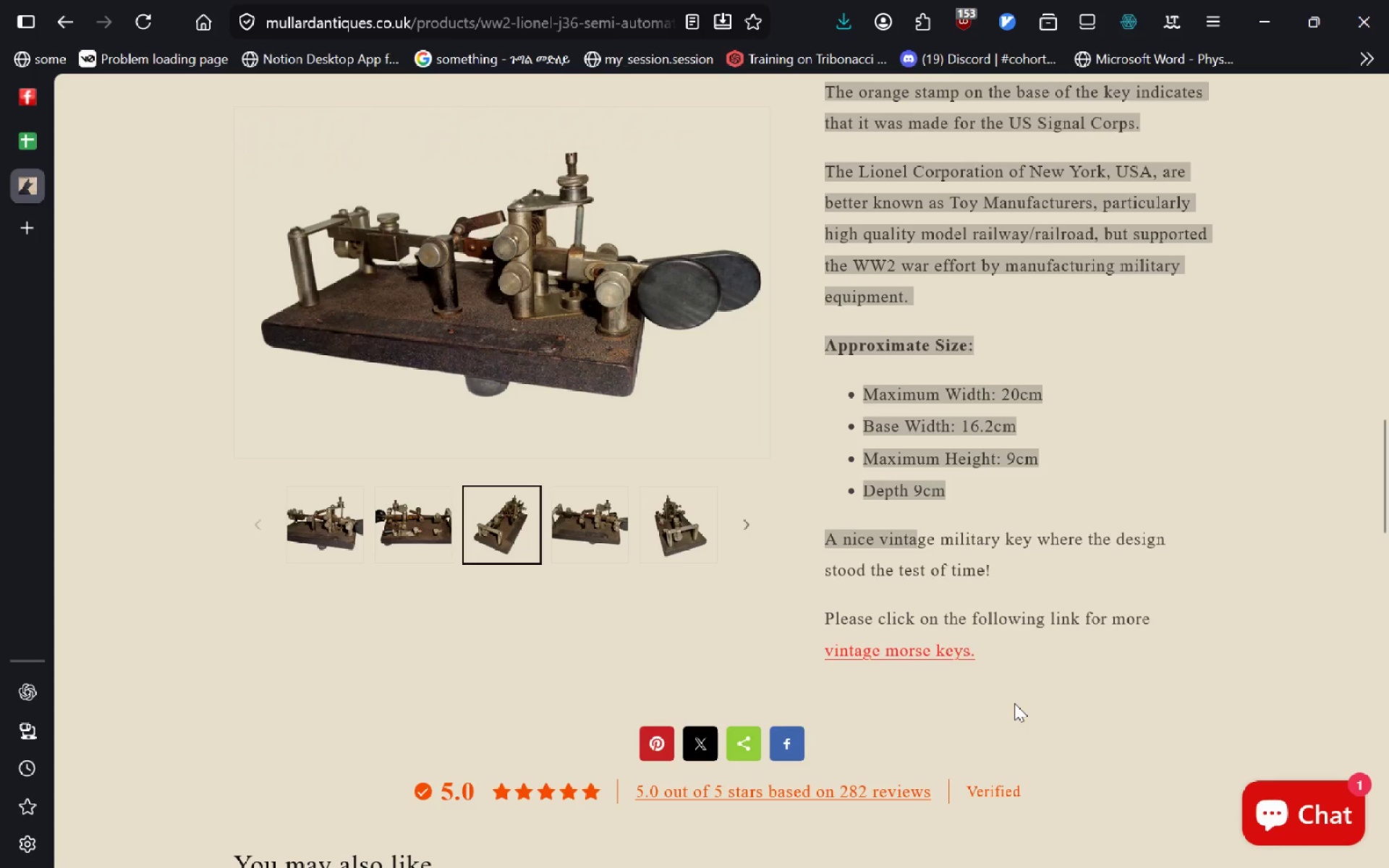 
key(Shift+ArrowDown)
 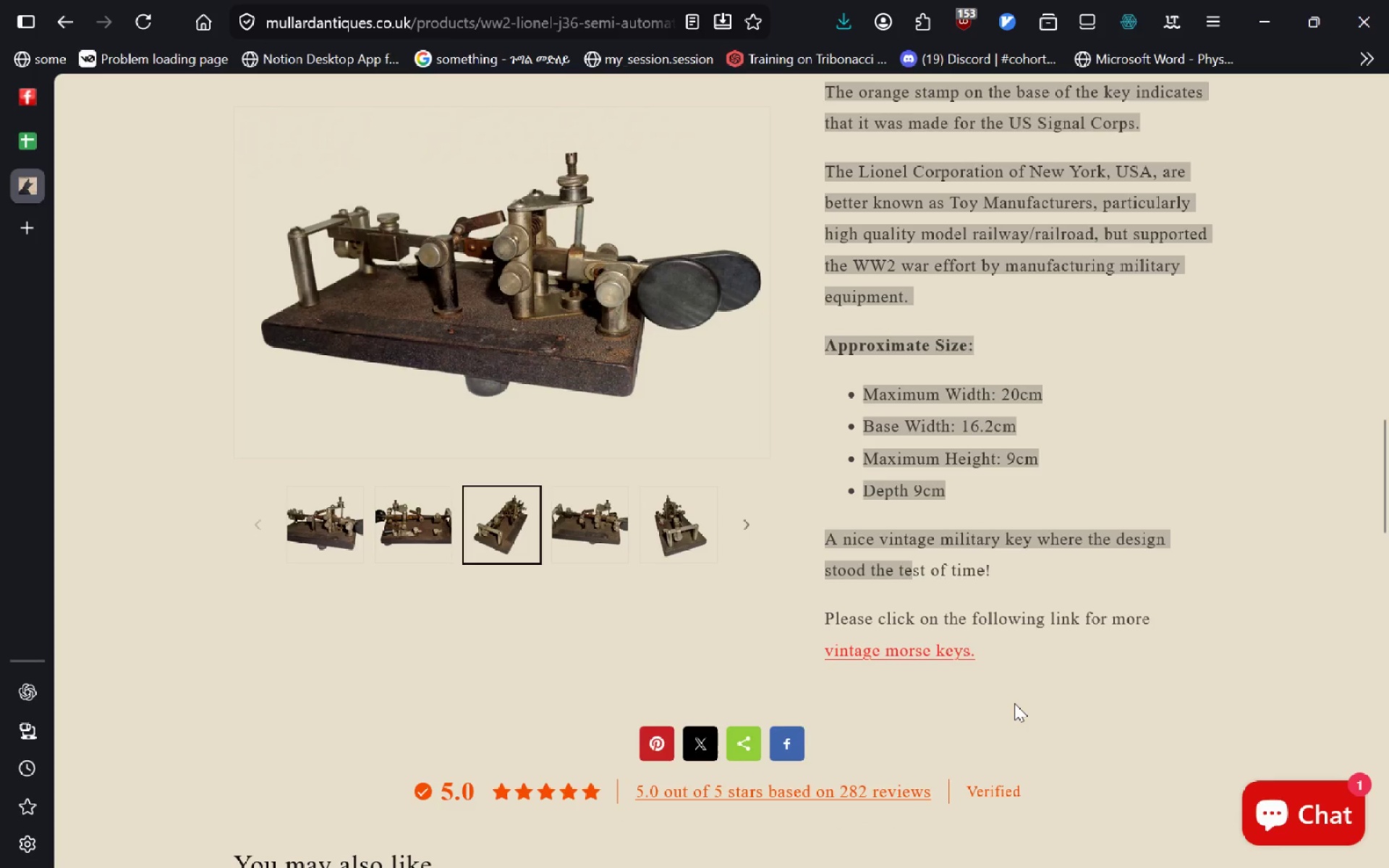 
key(Shift+ArrowRight)
 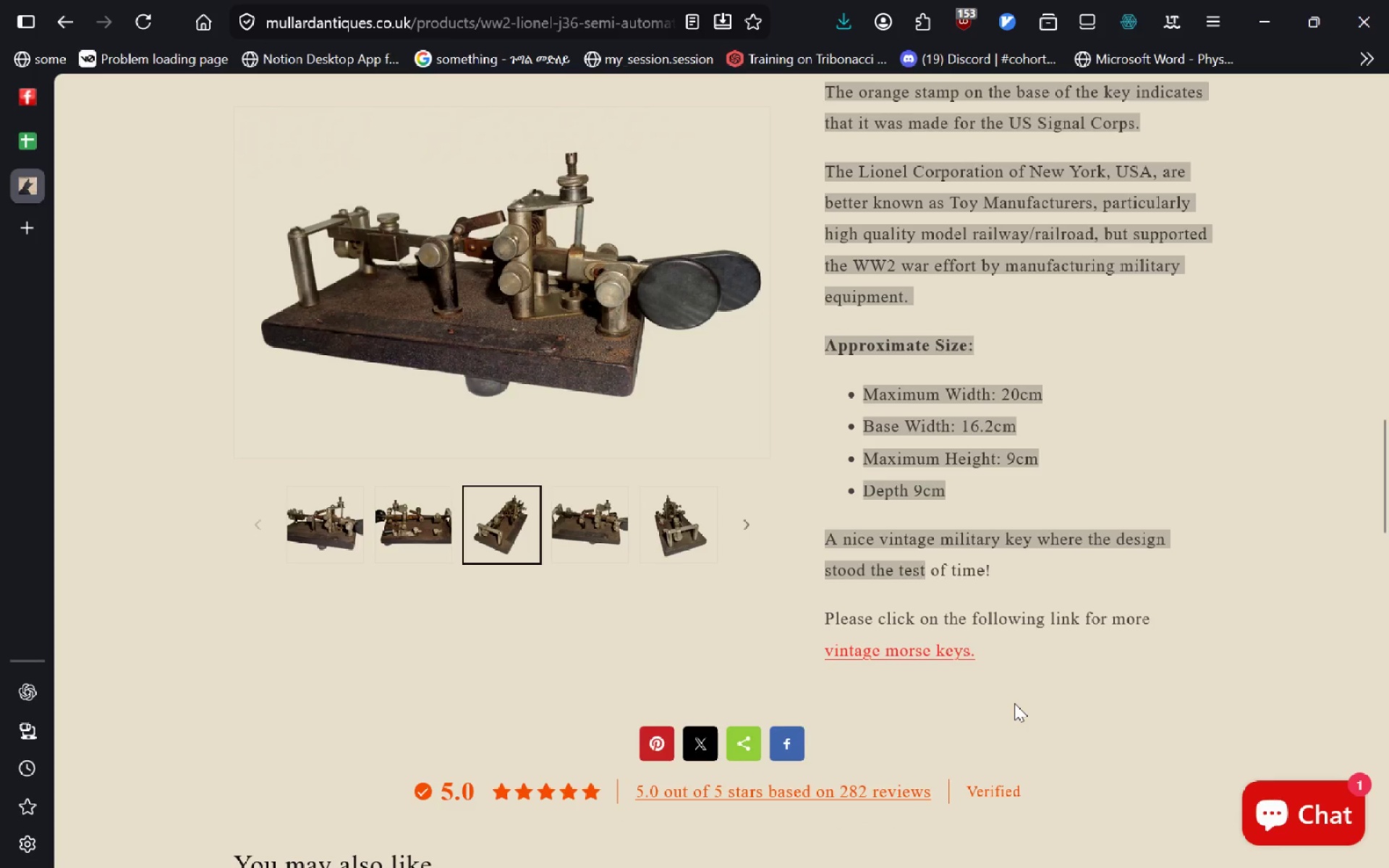 
key(Shift+ArrowRight)
 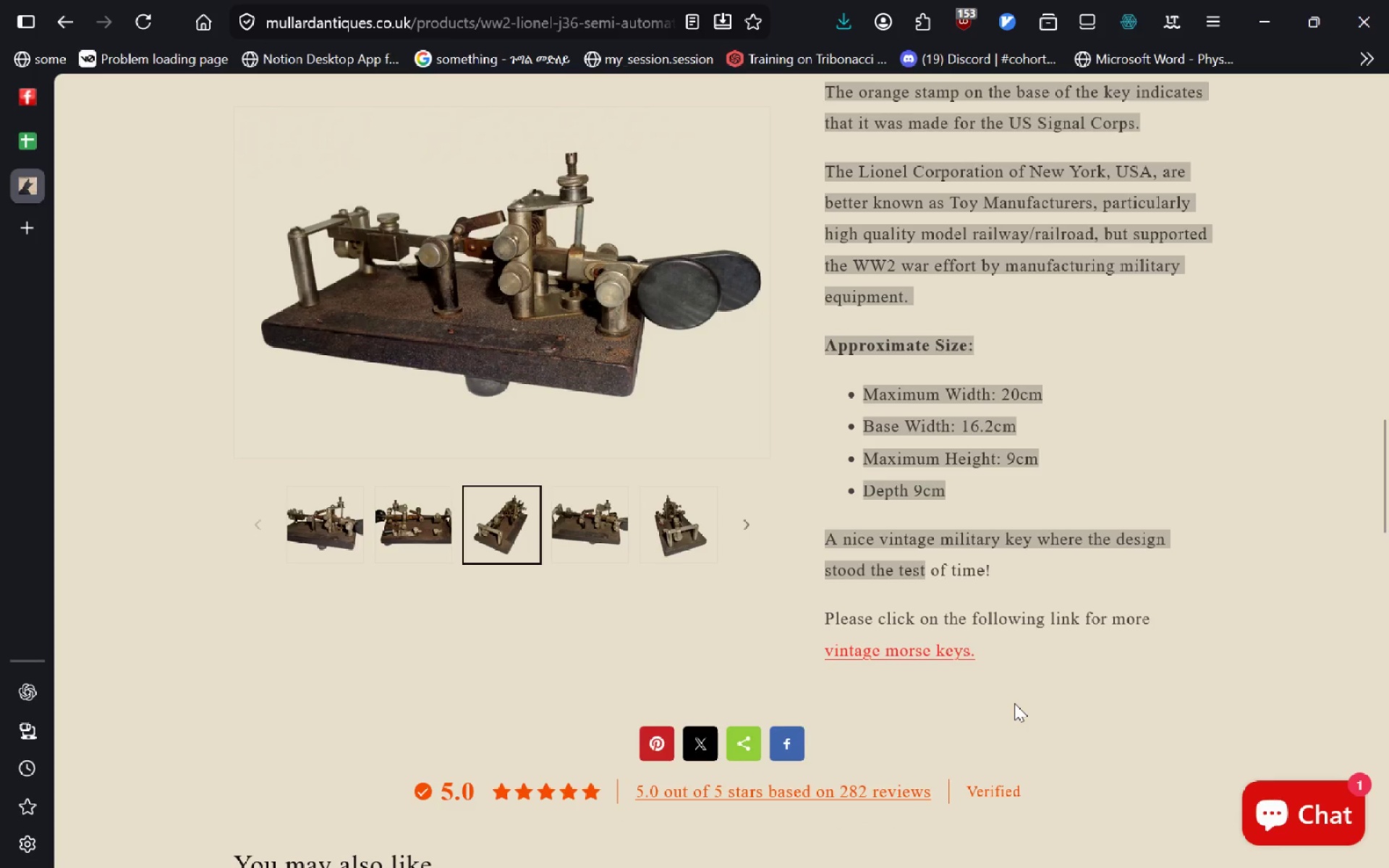 
key(Shift+ArrowRight)
 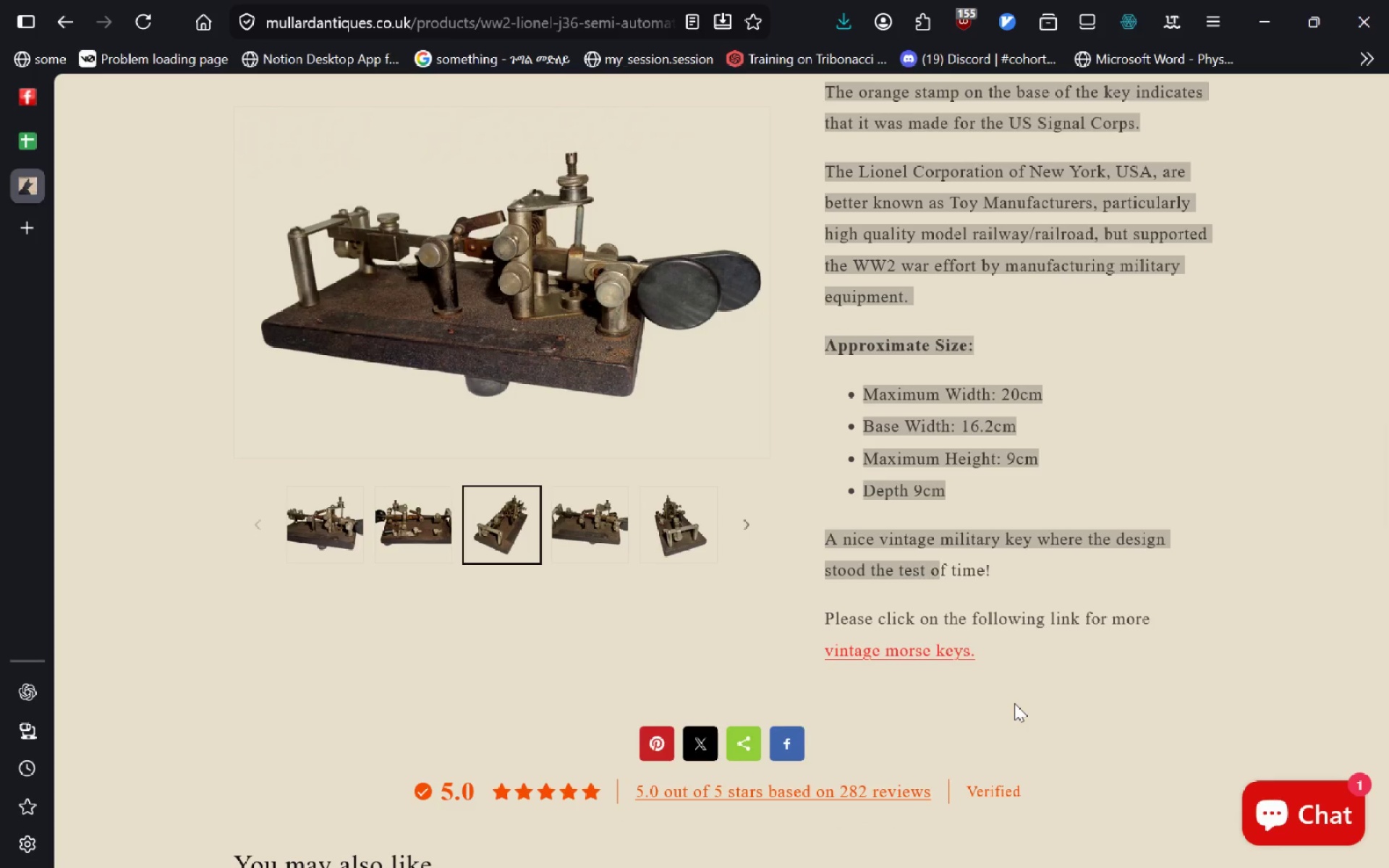 
key(Shift+ArrowRight)
 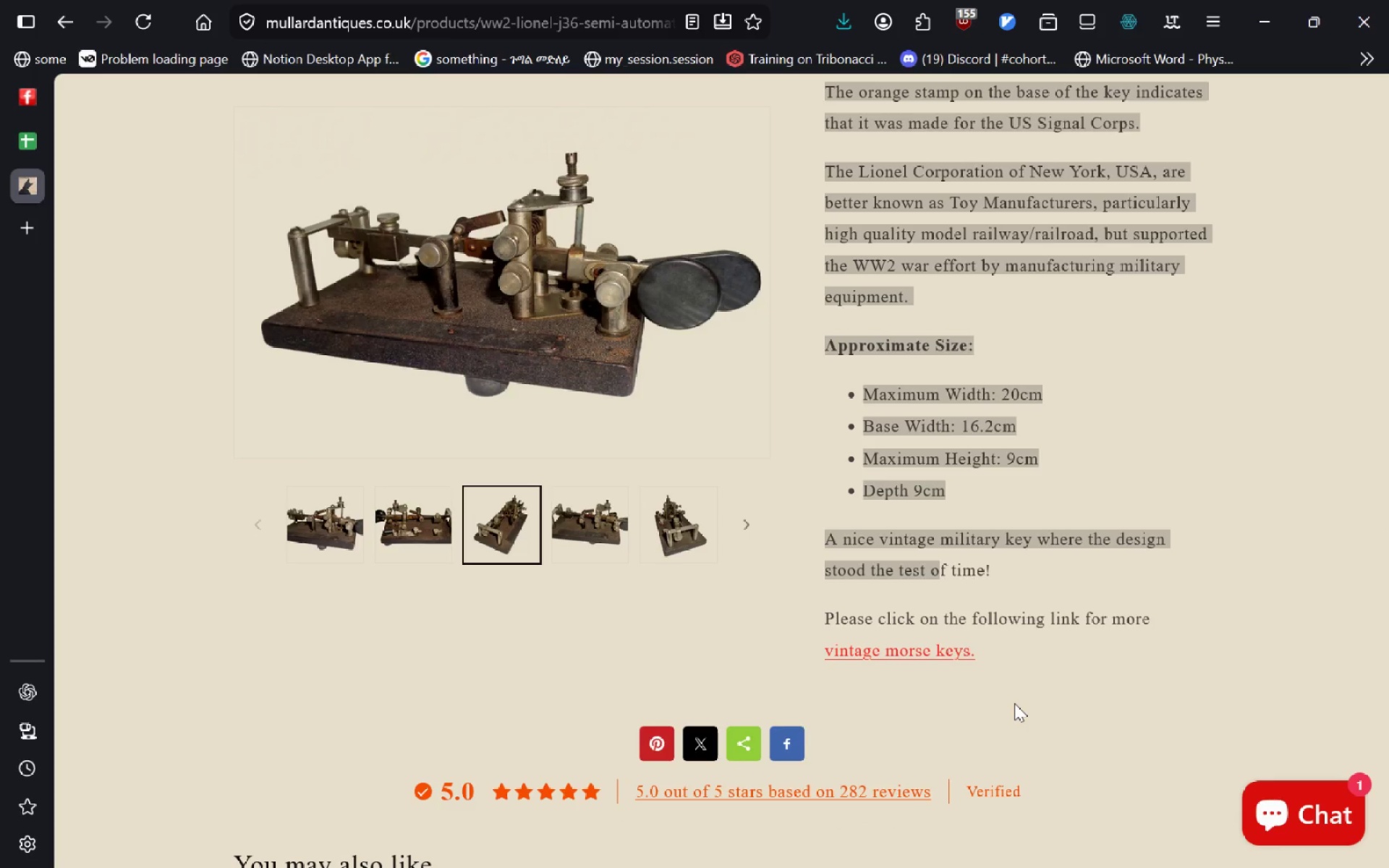 
key(Shift+ArrowRight)
 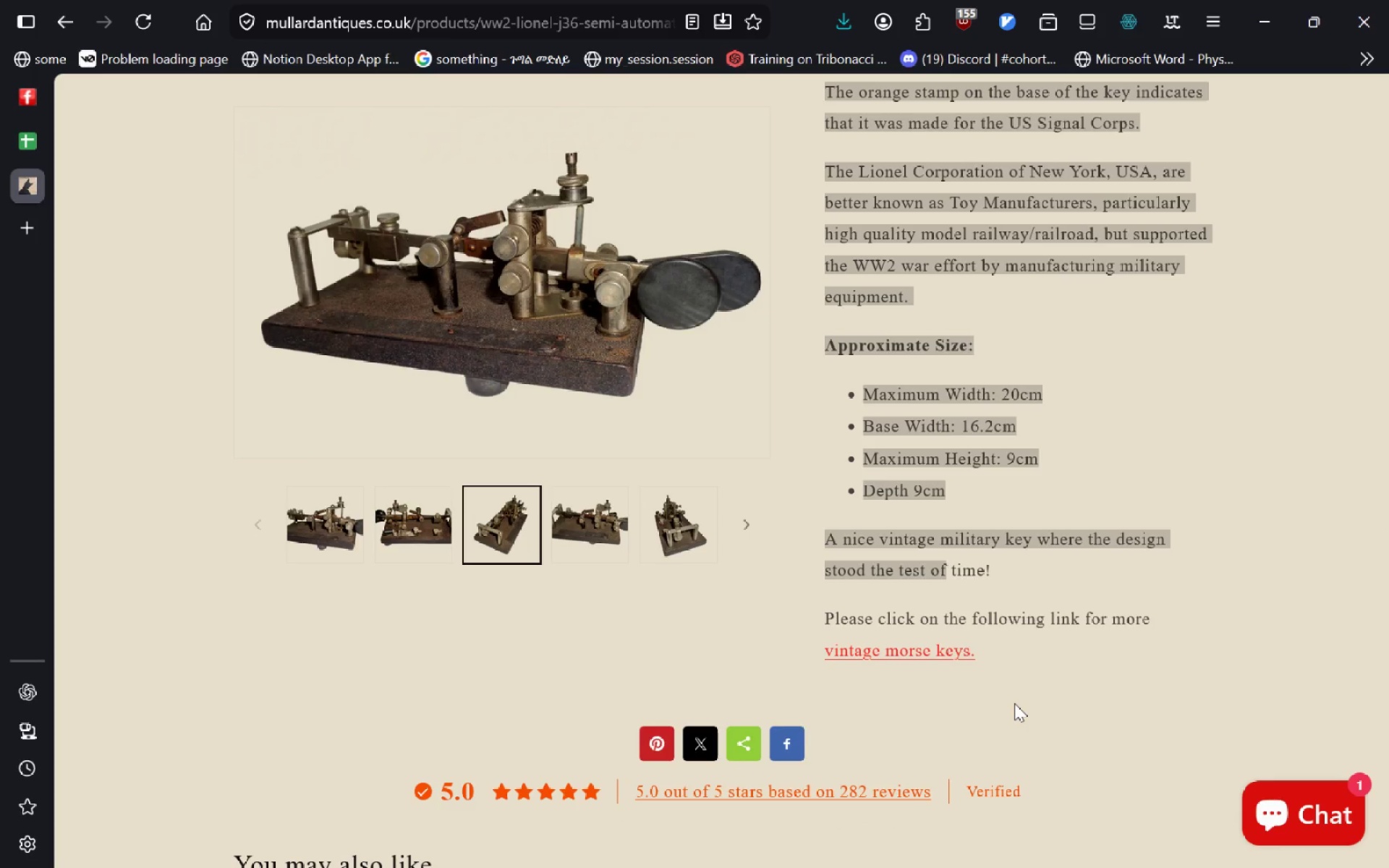 
key(Shift+ArrowRight)
 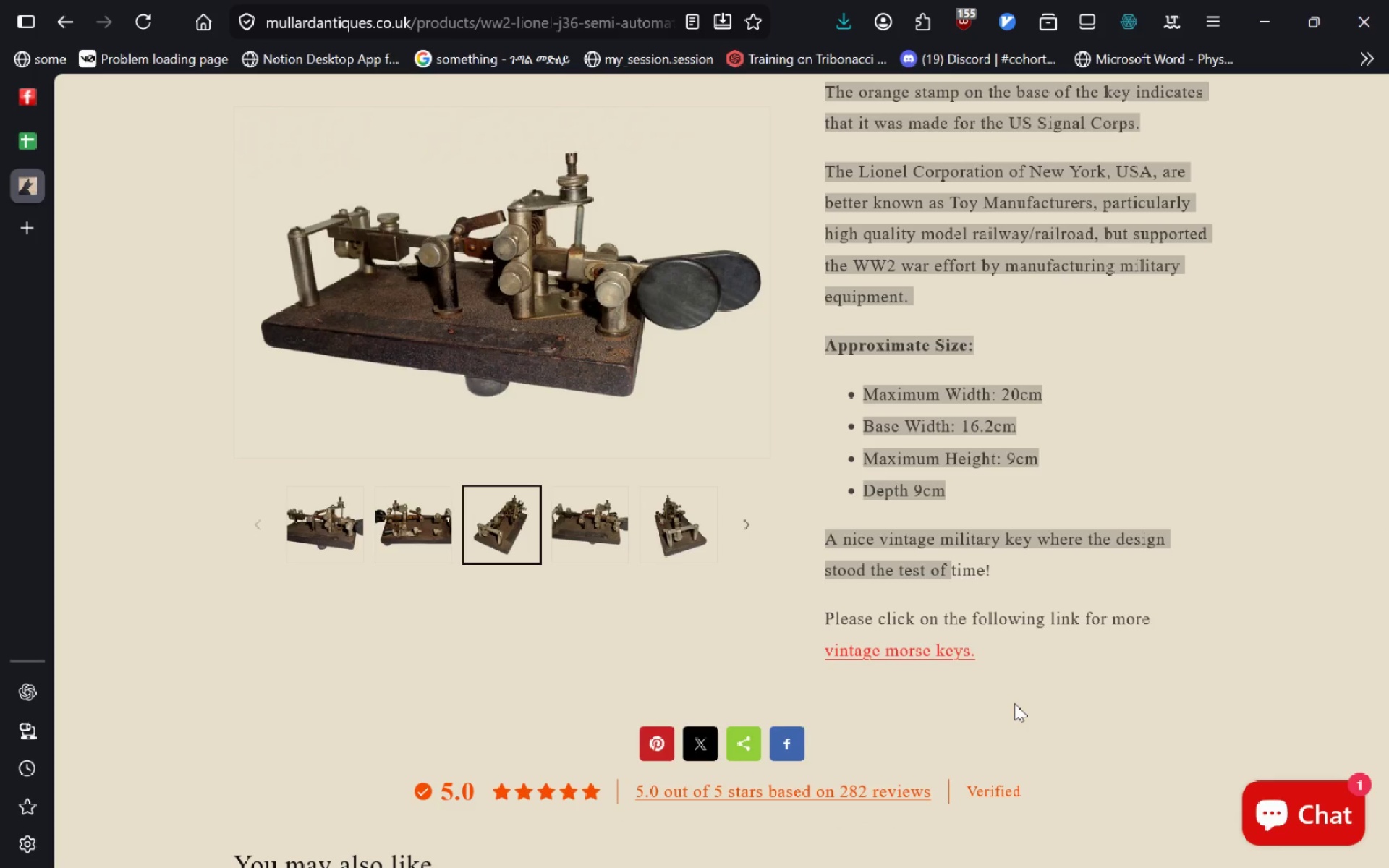 
key(Shift+ArrowRight)
 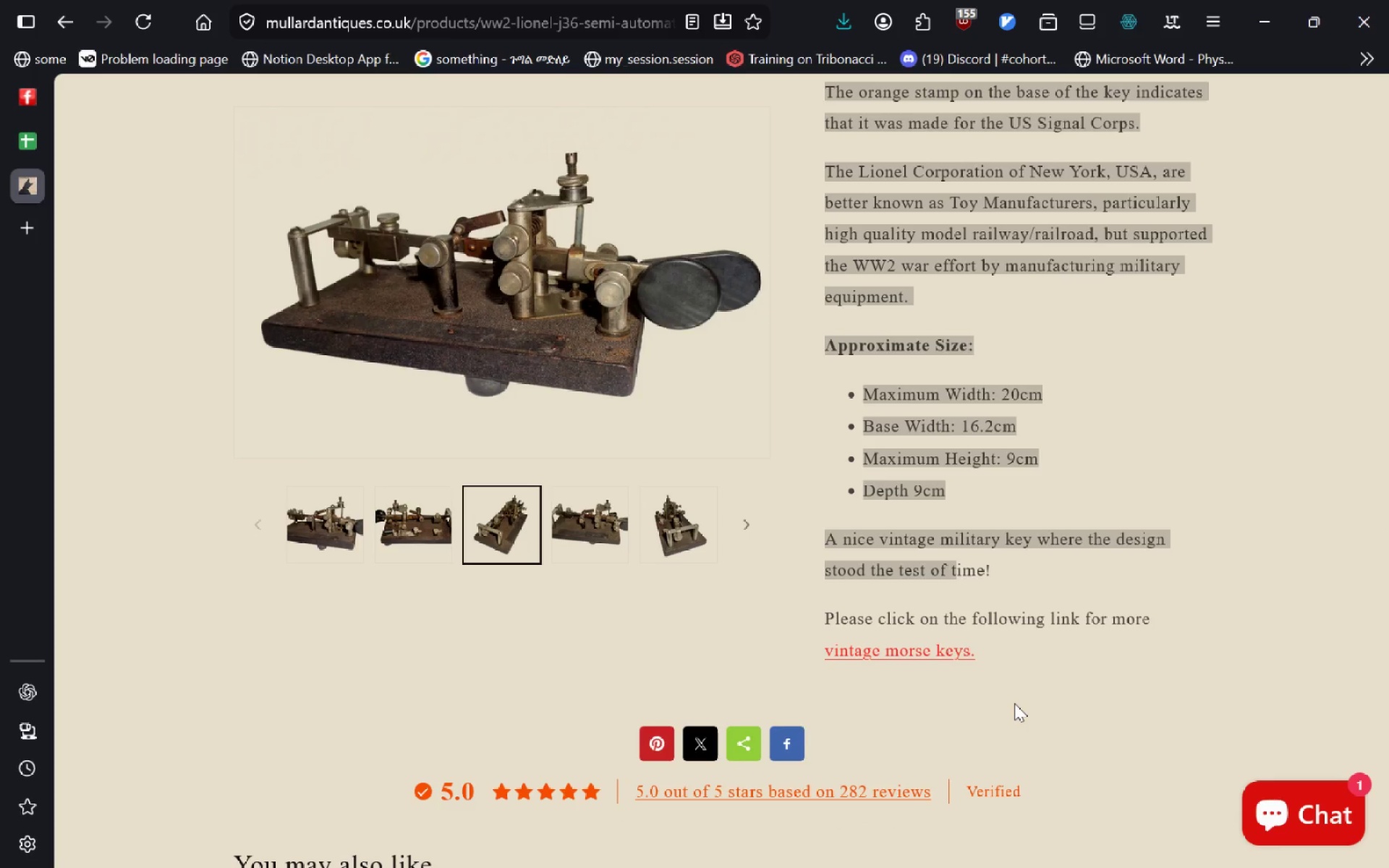 
key(Shift+ArrowRight)
 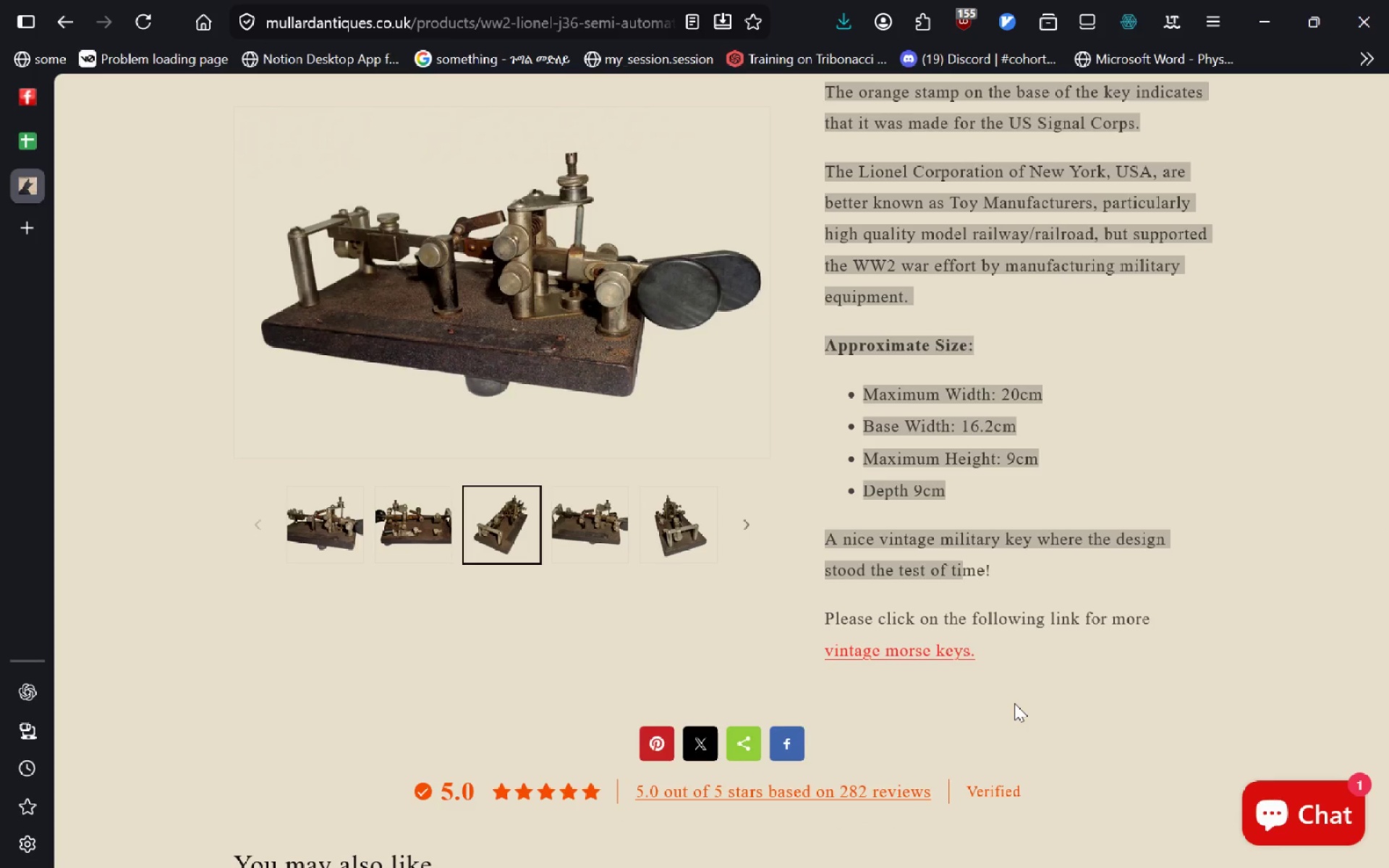 
key(Shift+ArrowRight)
 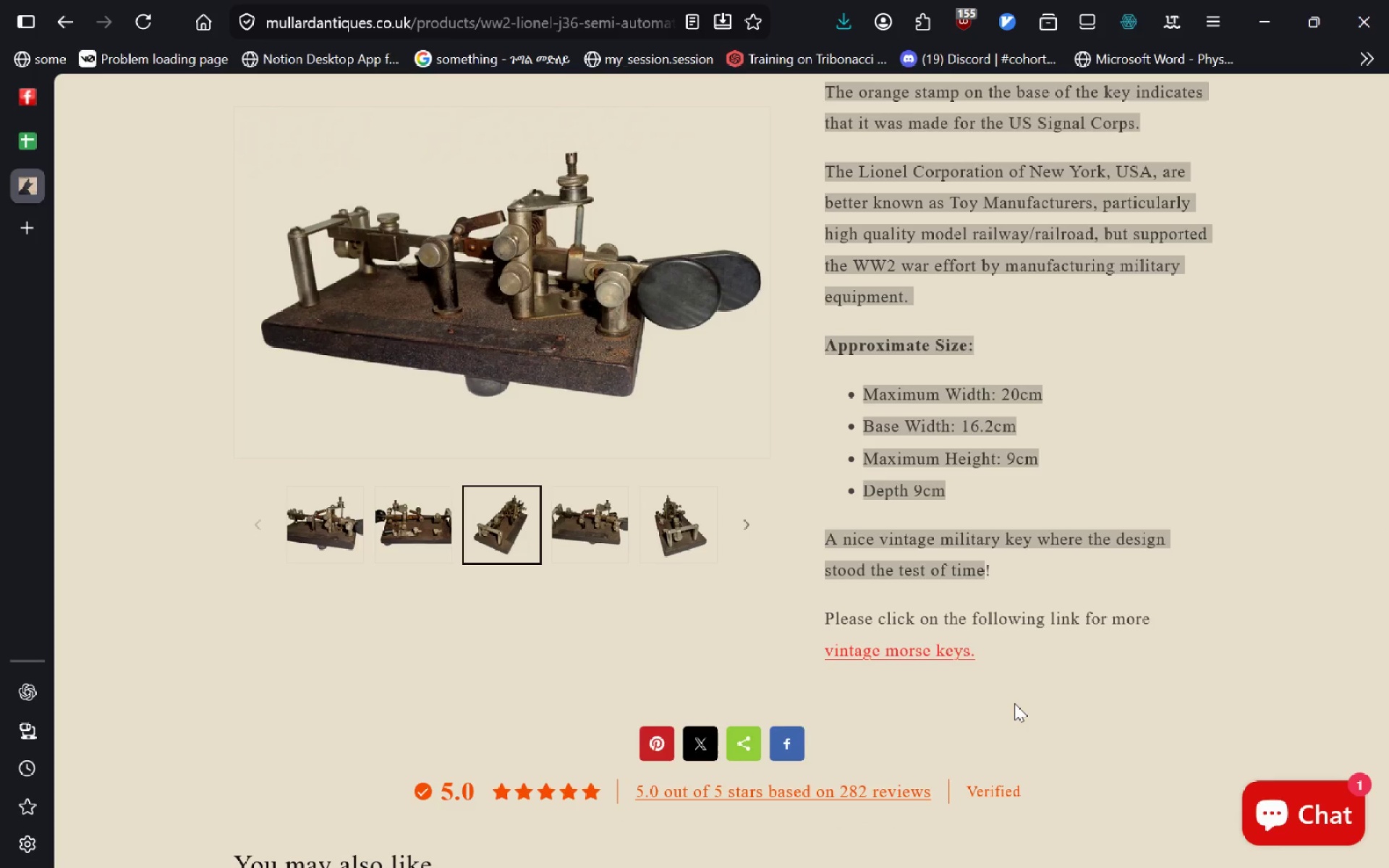 
key(Shift+ArrowRight)
 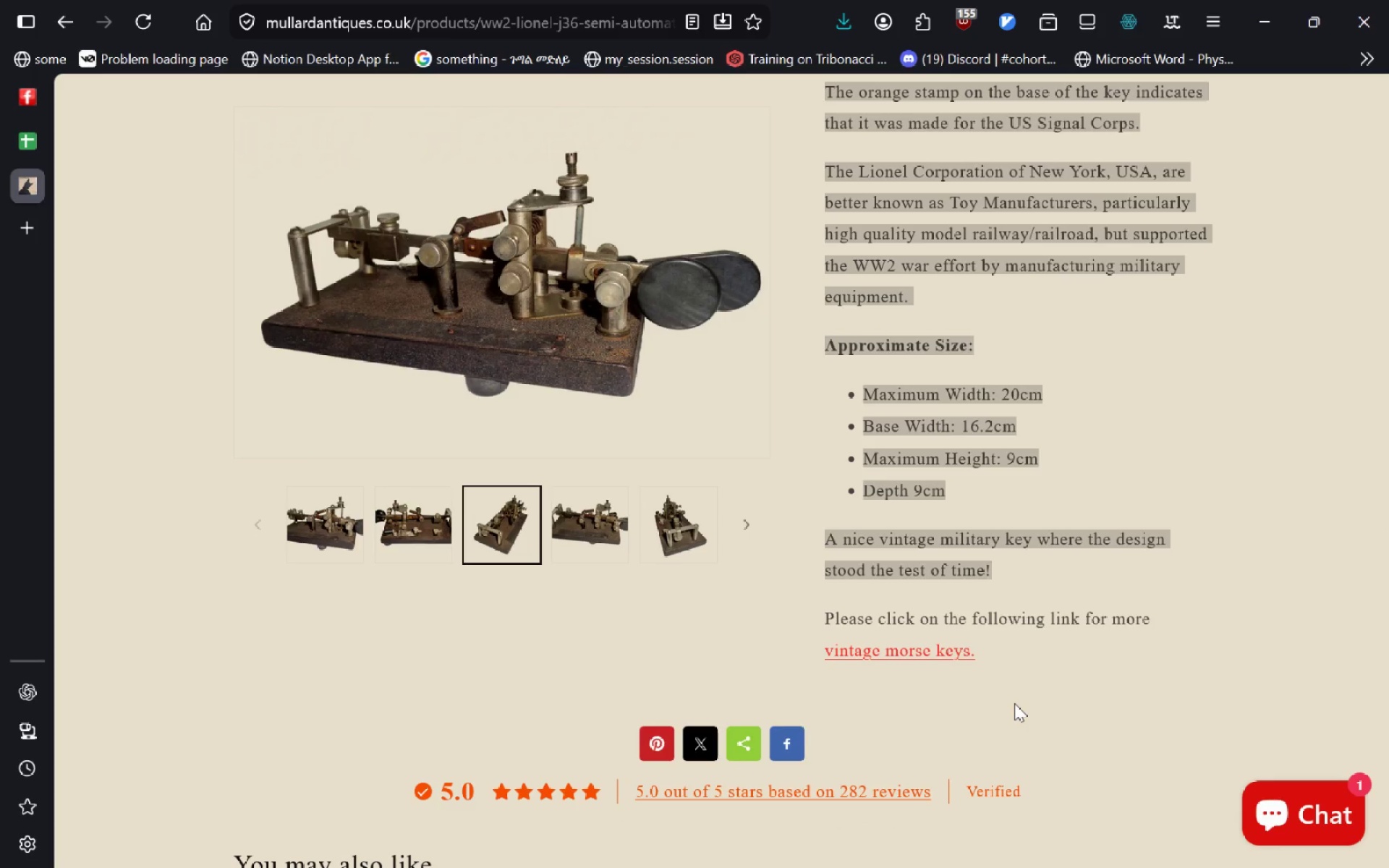 
key(Shift+ArrowRight)
 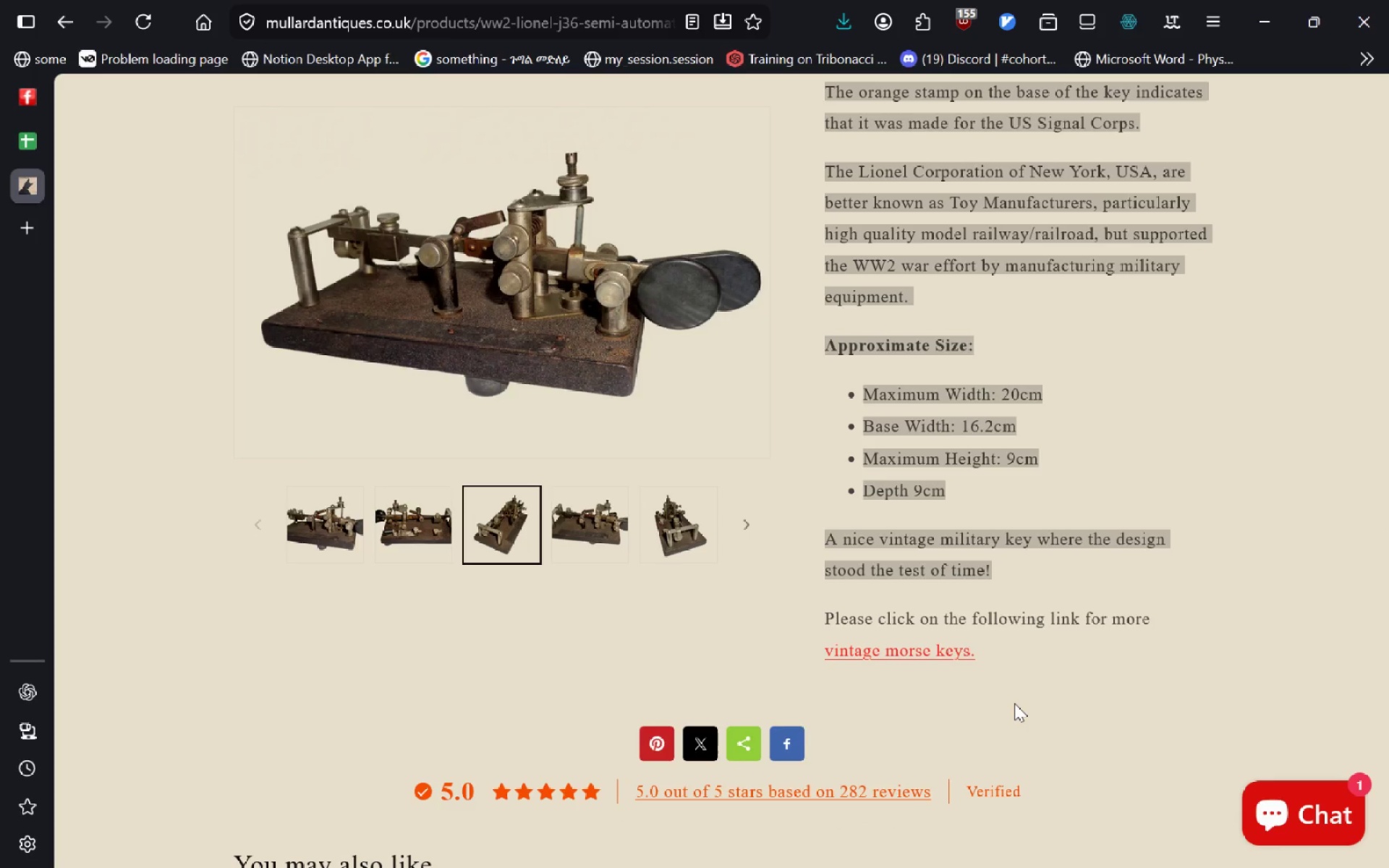 
key(Control+C)
 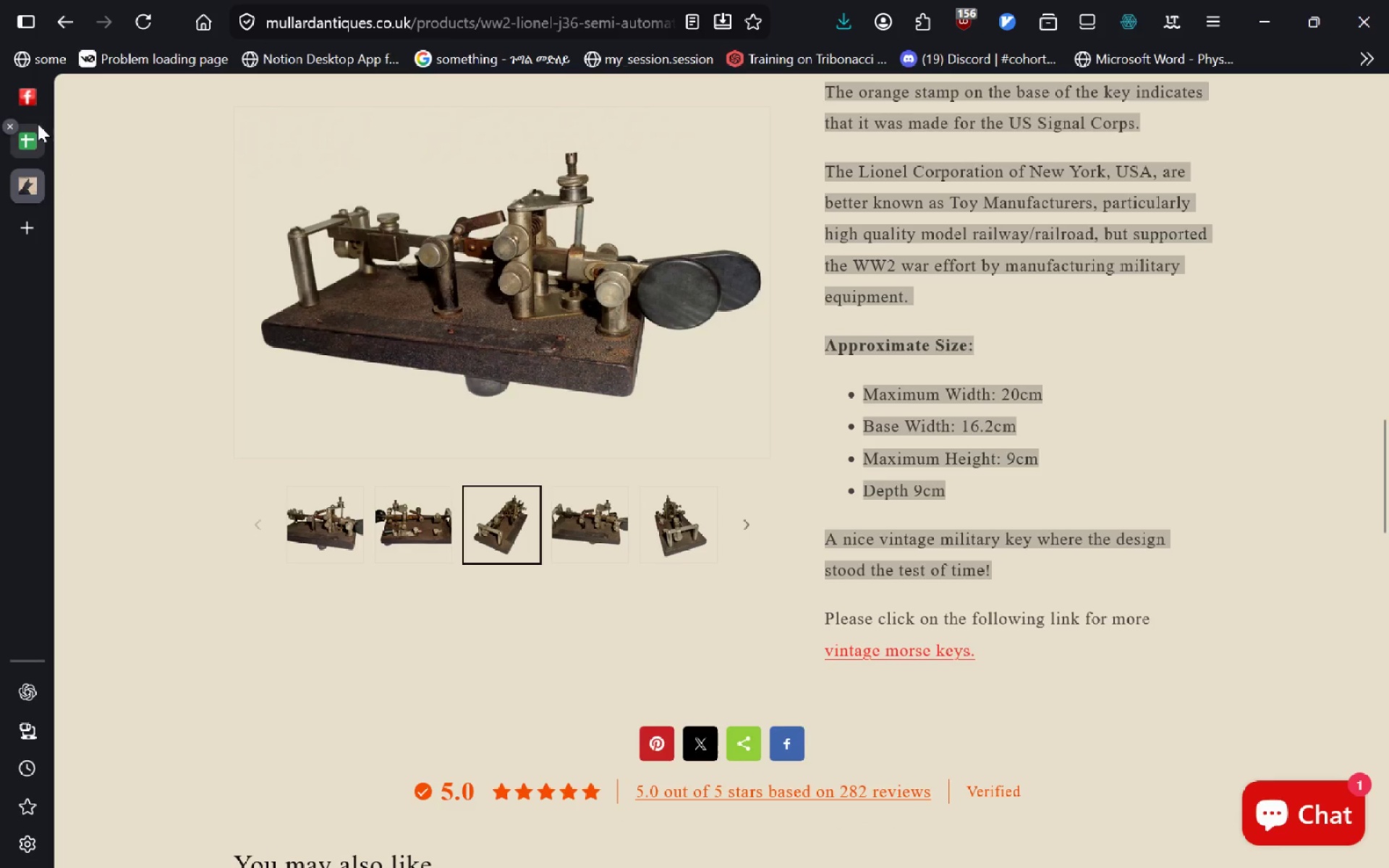 
left_click([24, 142])
 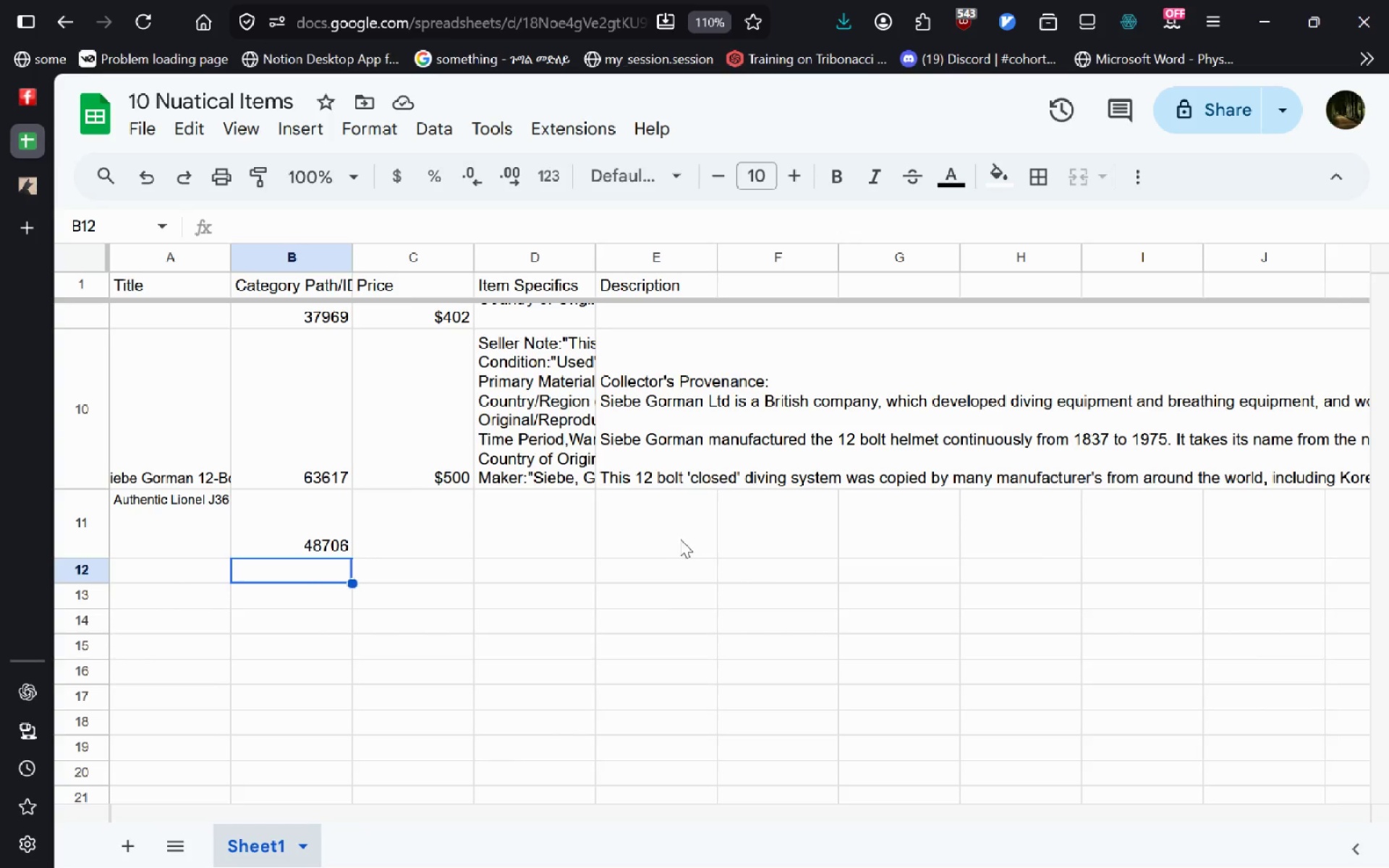 
double_click([657, 539])
 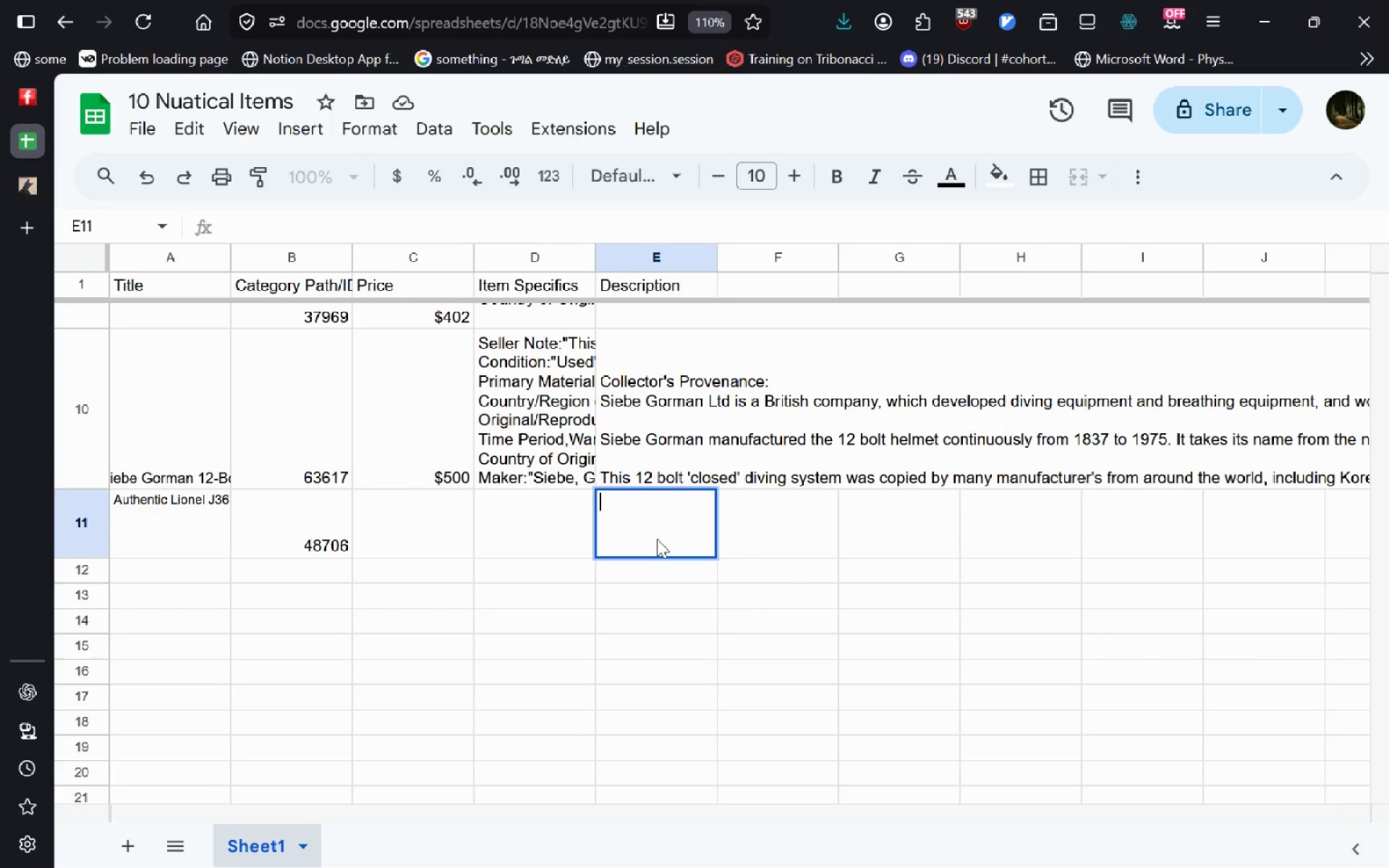 
key(Control+V)
 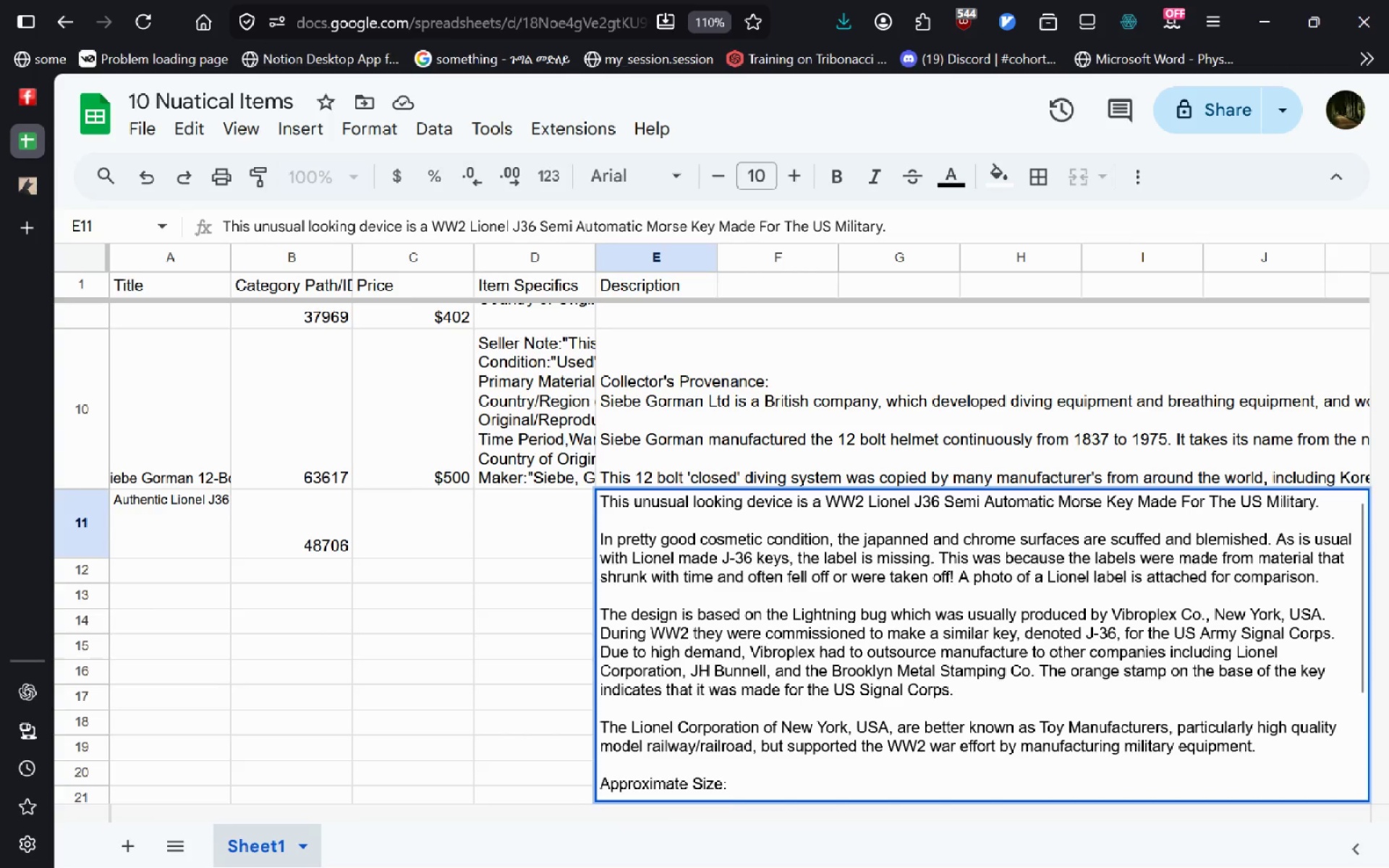 
key(Enter)
 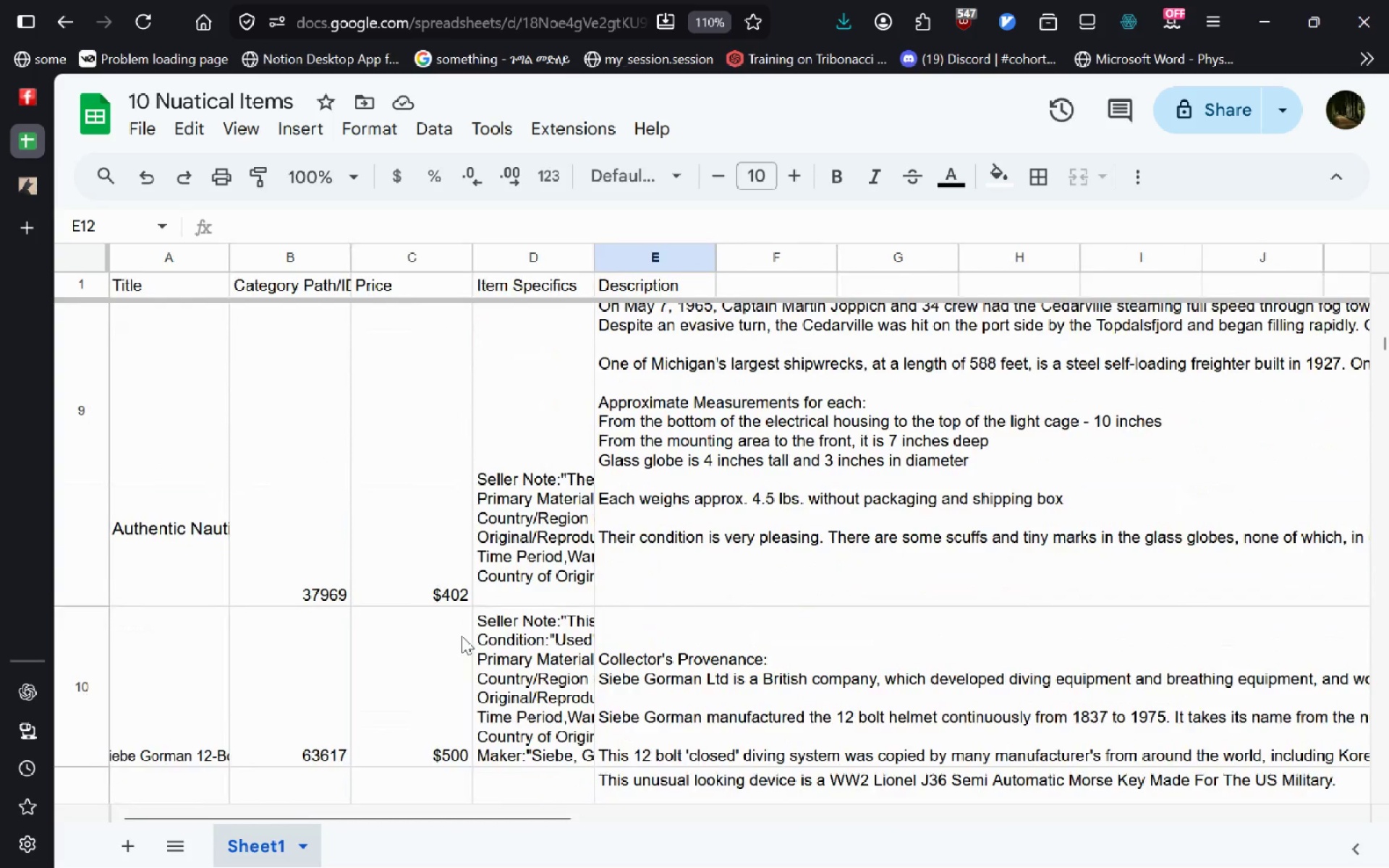 
wait(20.49)
 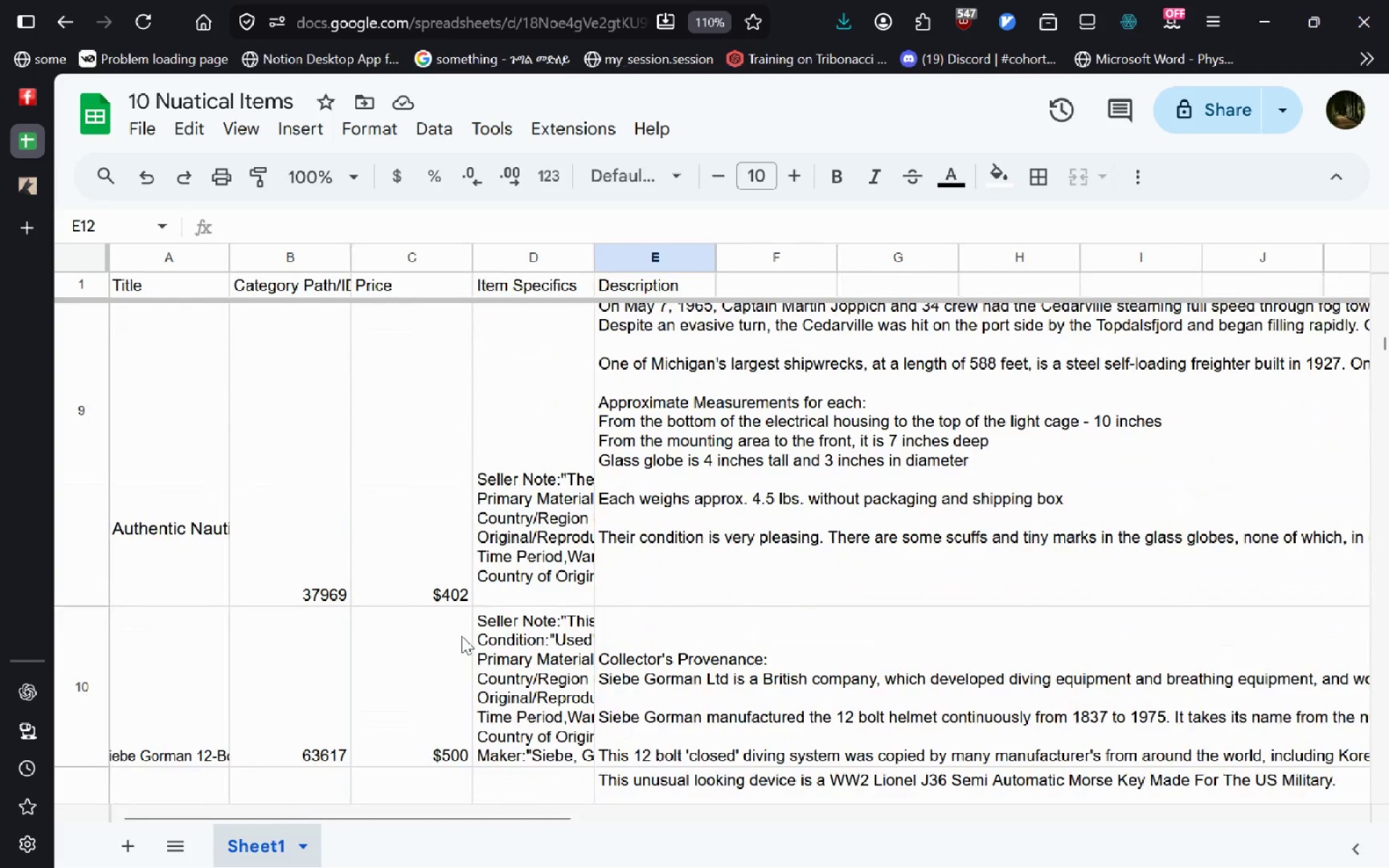 
double_click([122, 556])
 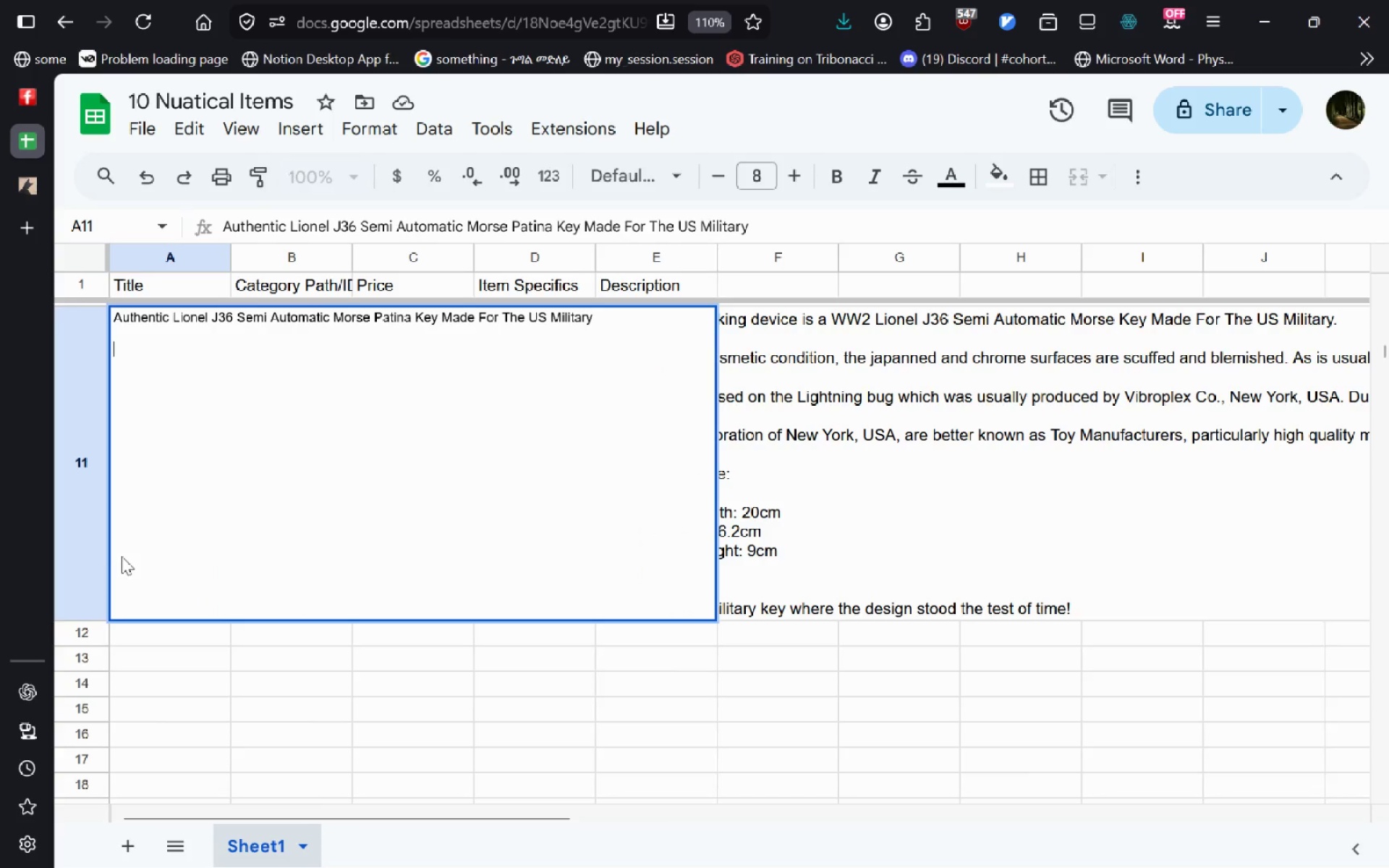 
key(Control+A)
 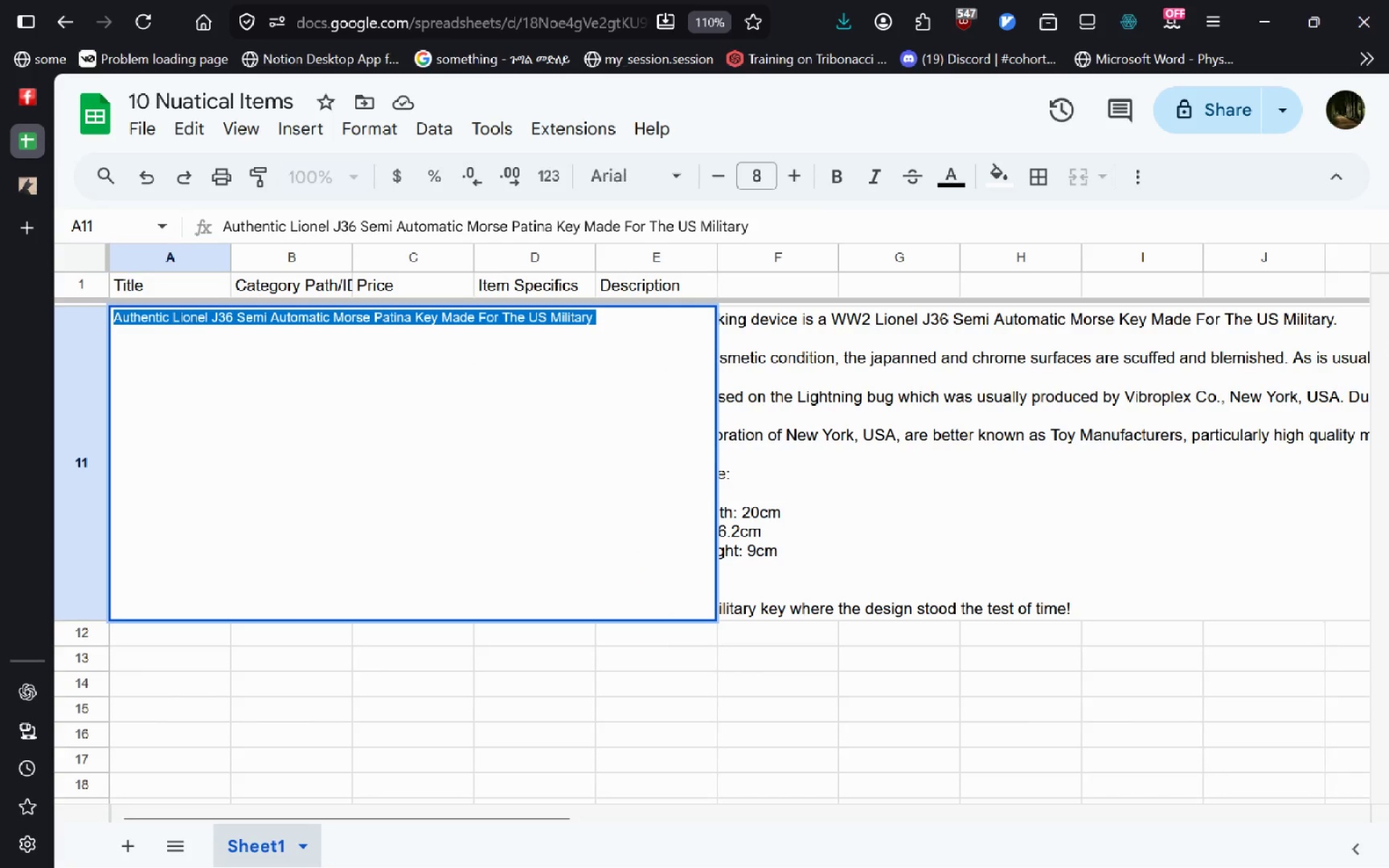 
key(Control+C)
 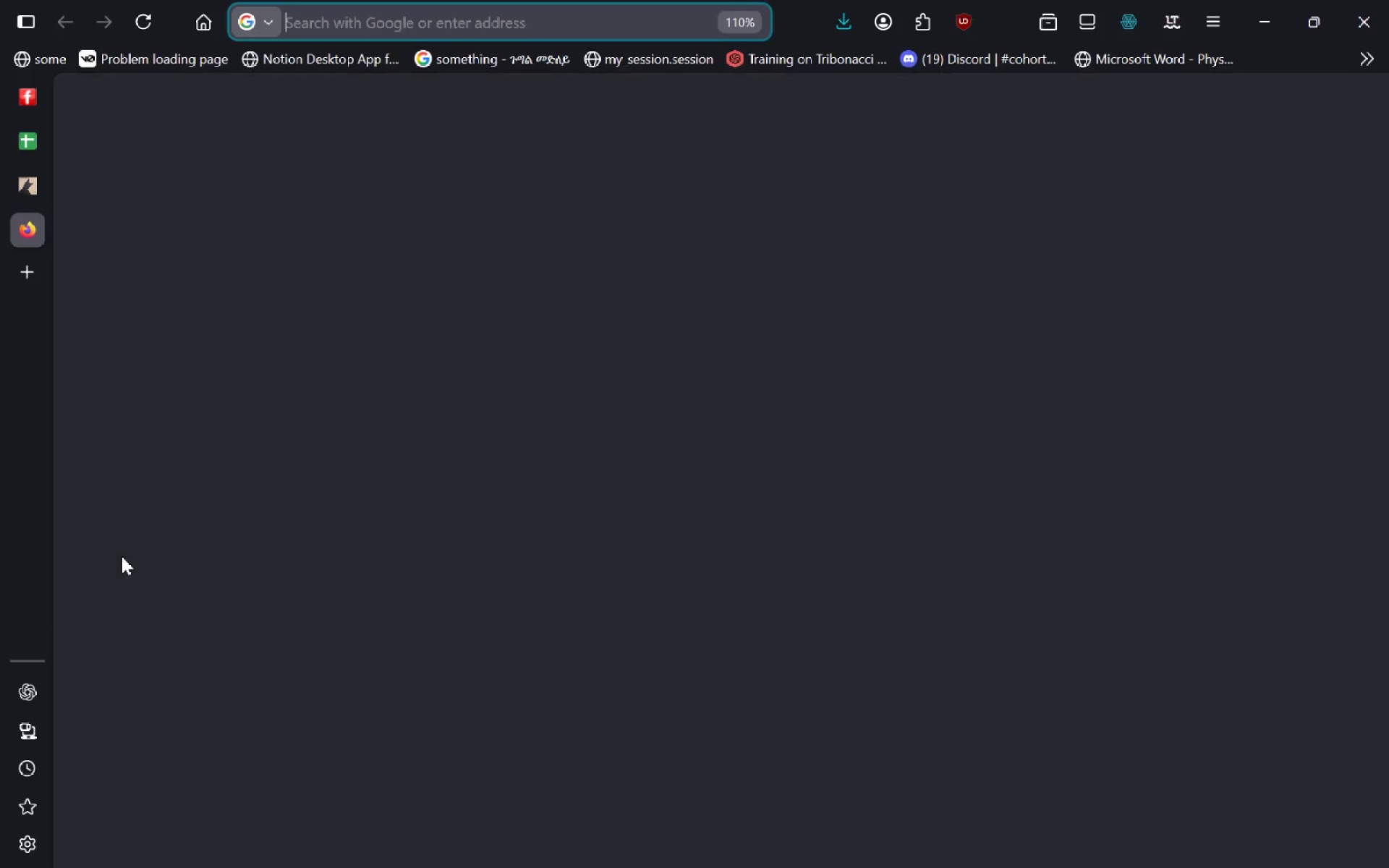 
key(Control+T)
 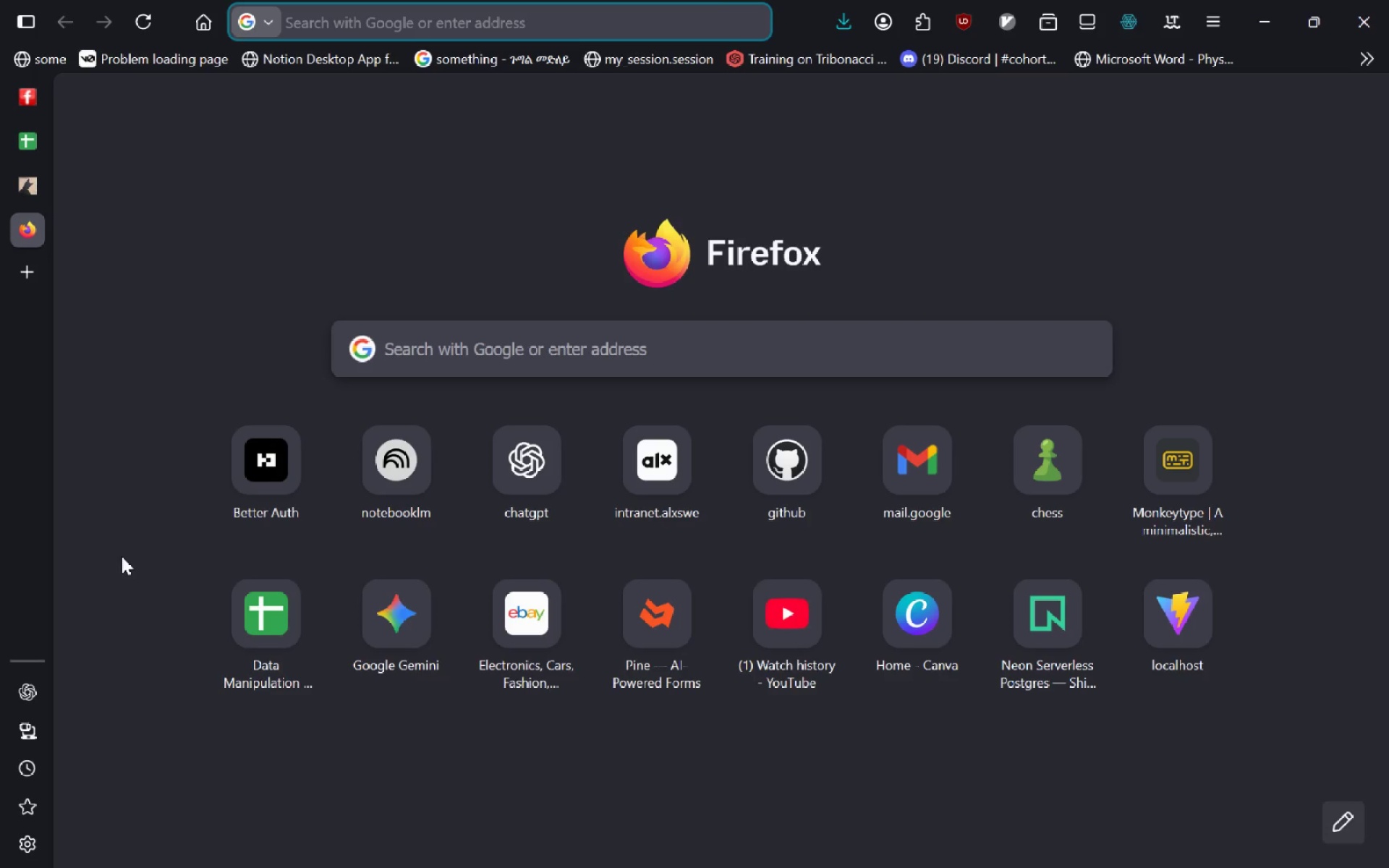 
key(Control+V)
 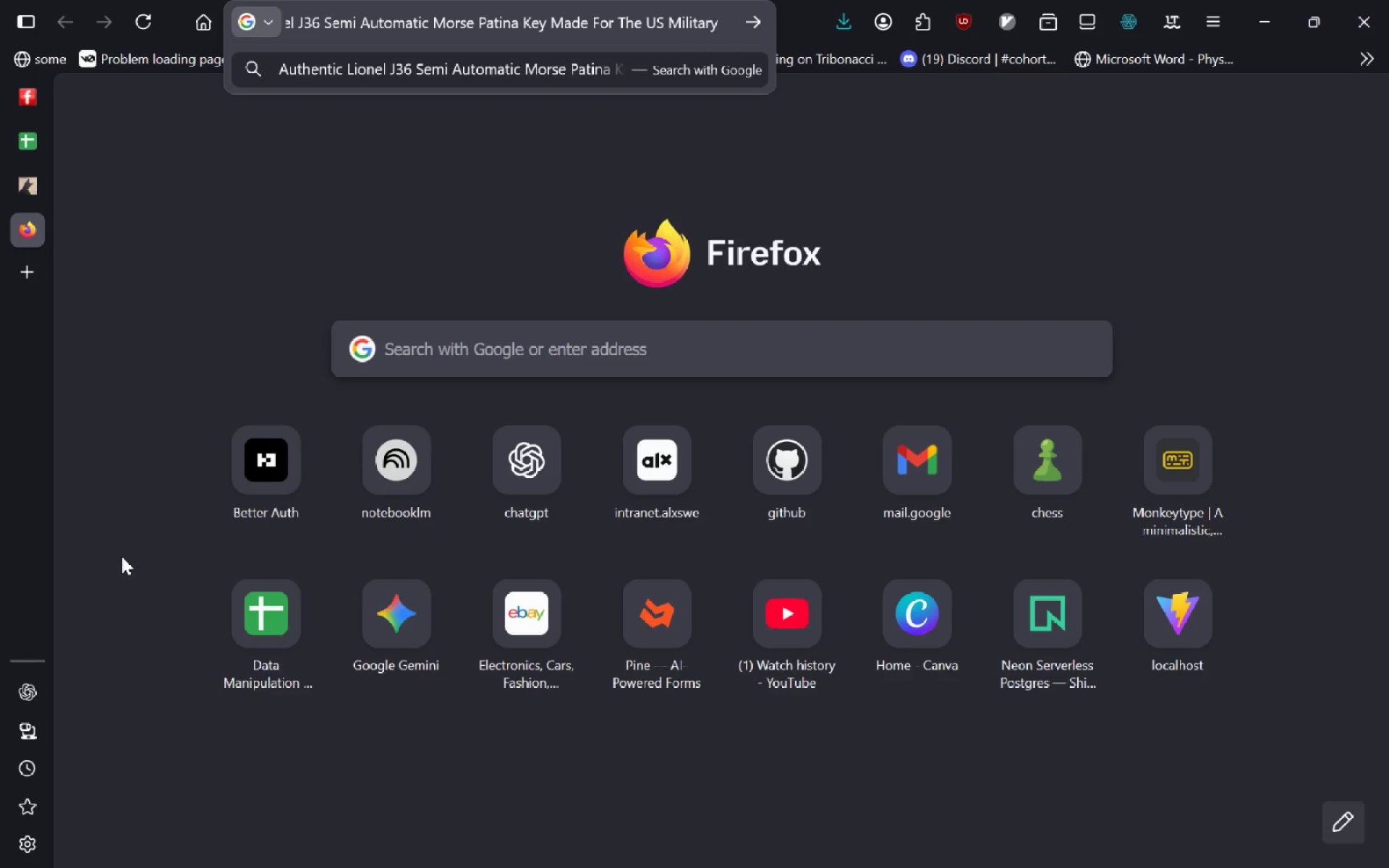 
type( )
key(Backspace)
type(P)
key(Backspace)
key(Backspace)
key(Backspace)
type(Pri)
 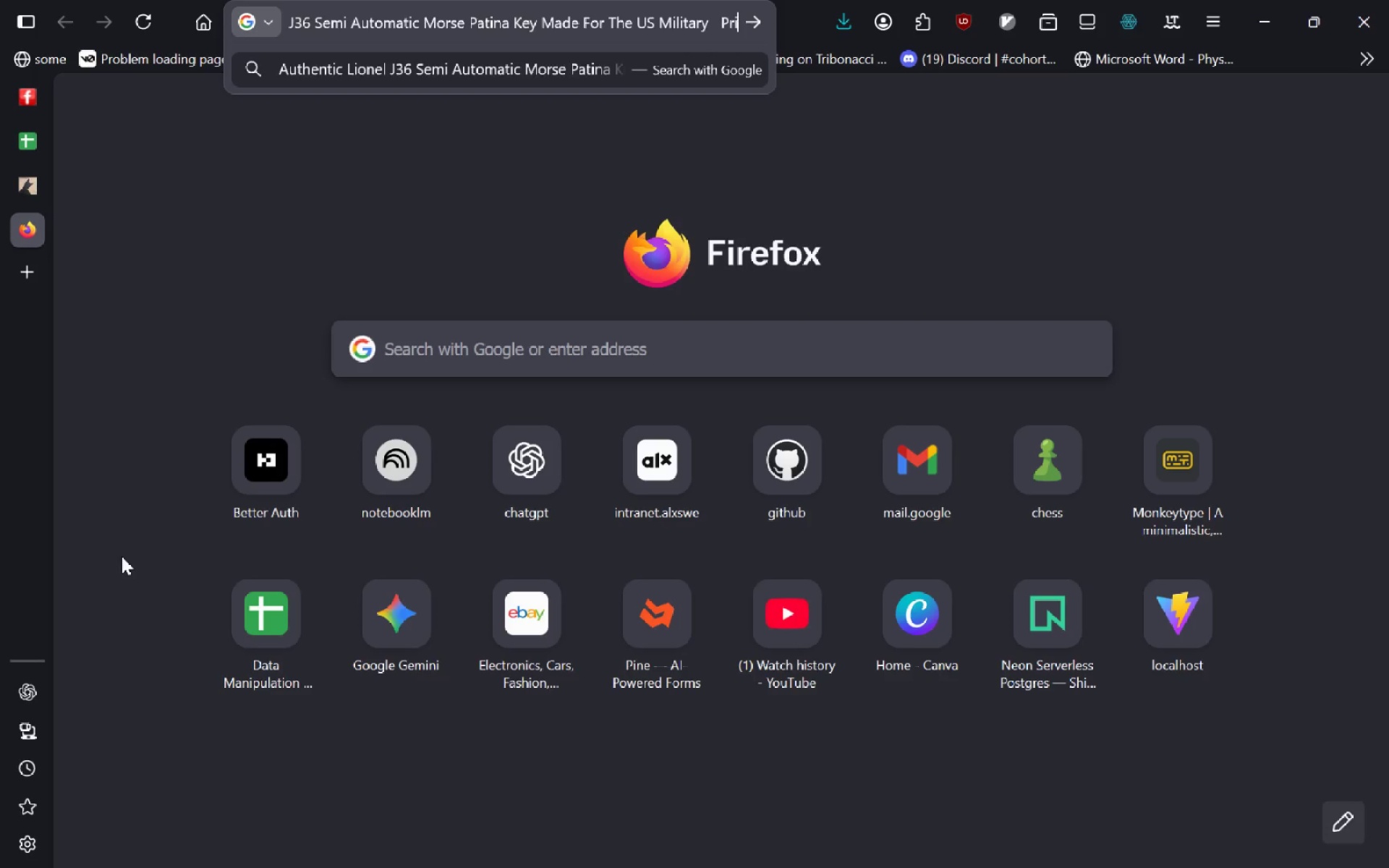 
key(Control+Backspace)
 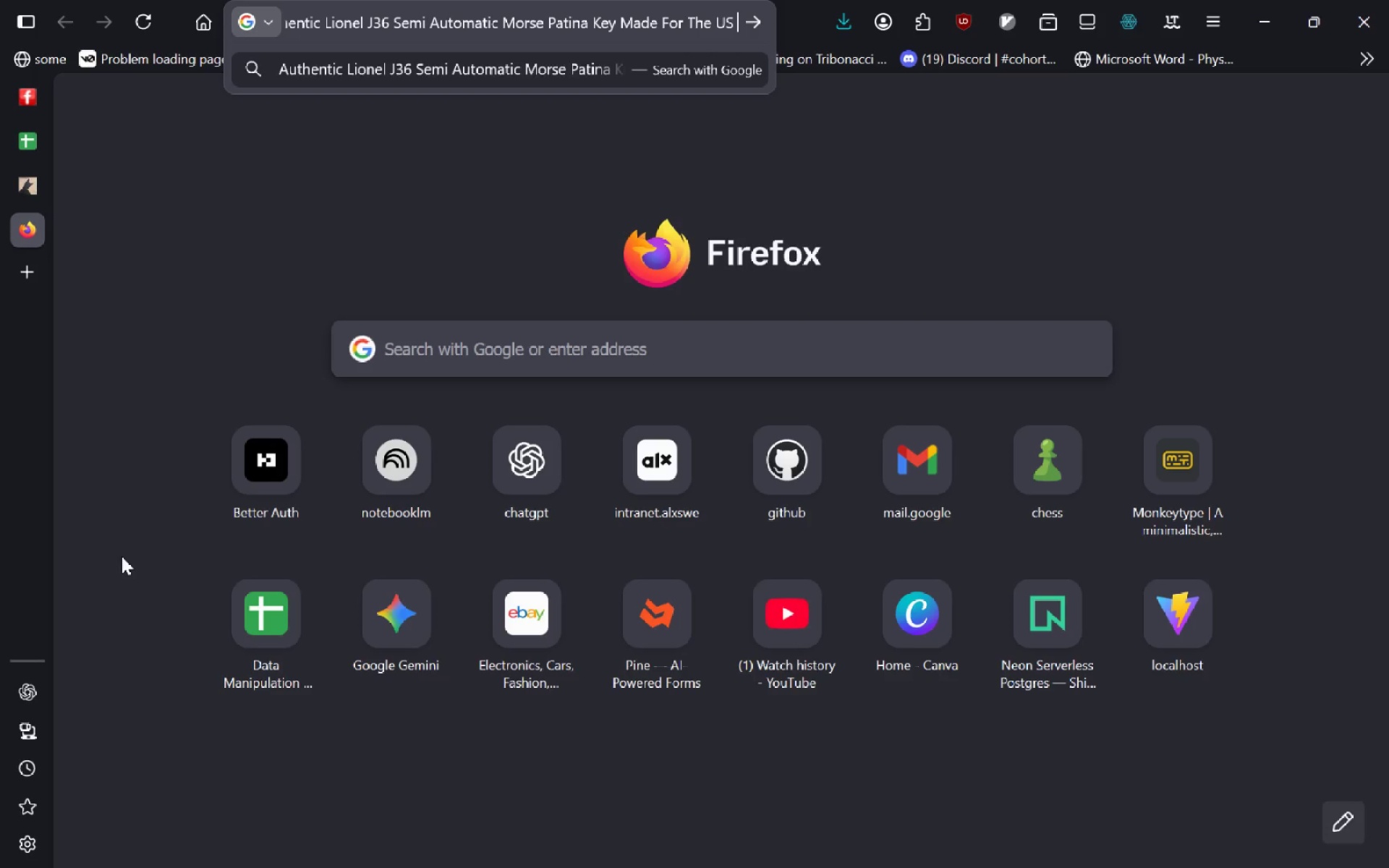 
key(Control+Backspace)
 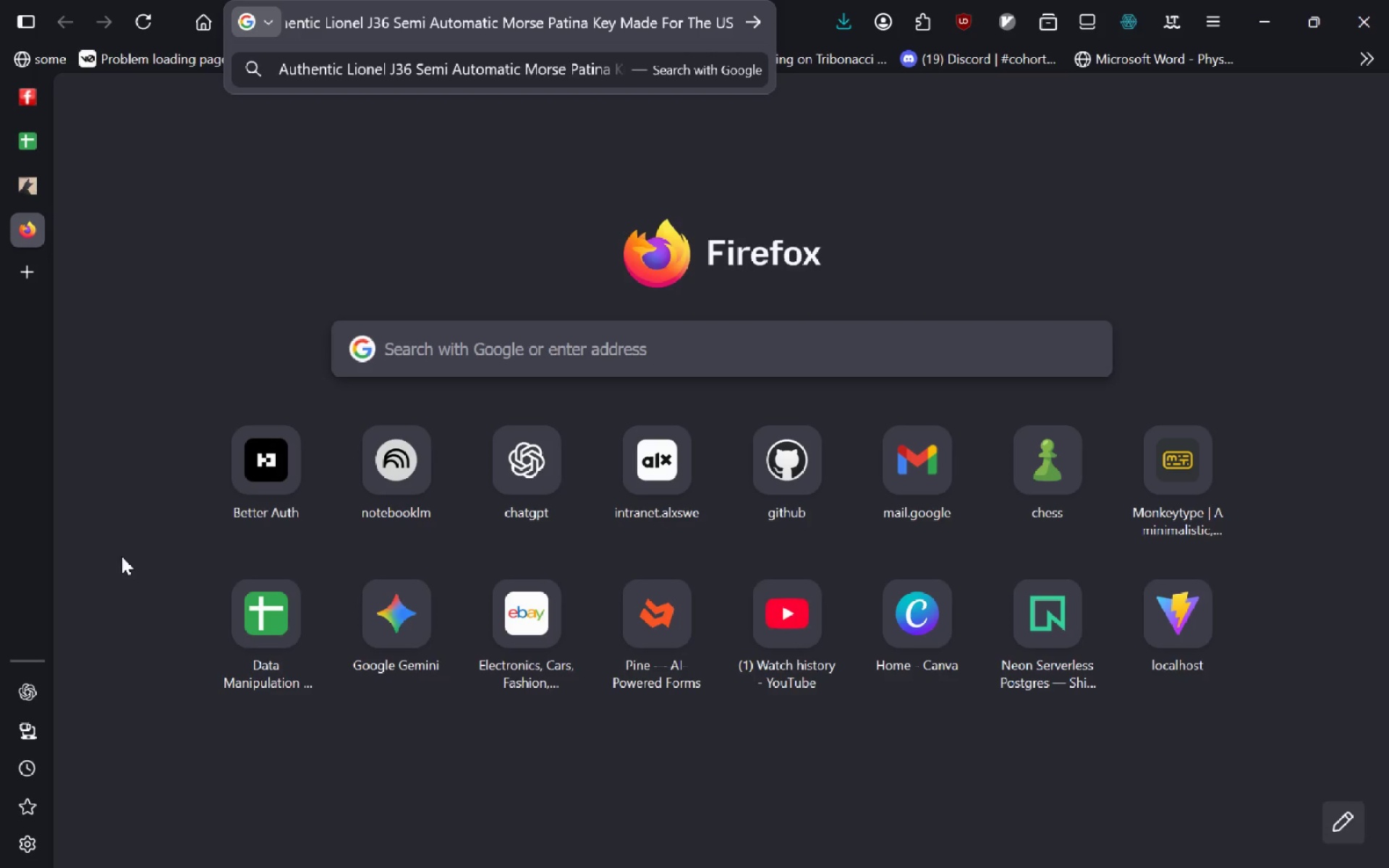 
key(Control+Z)
 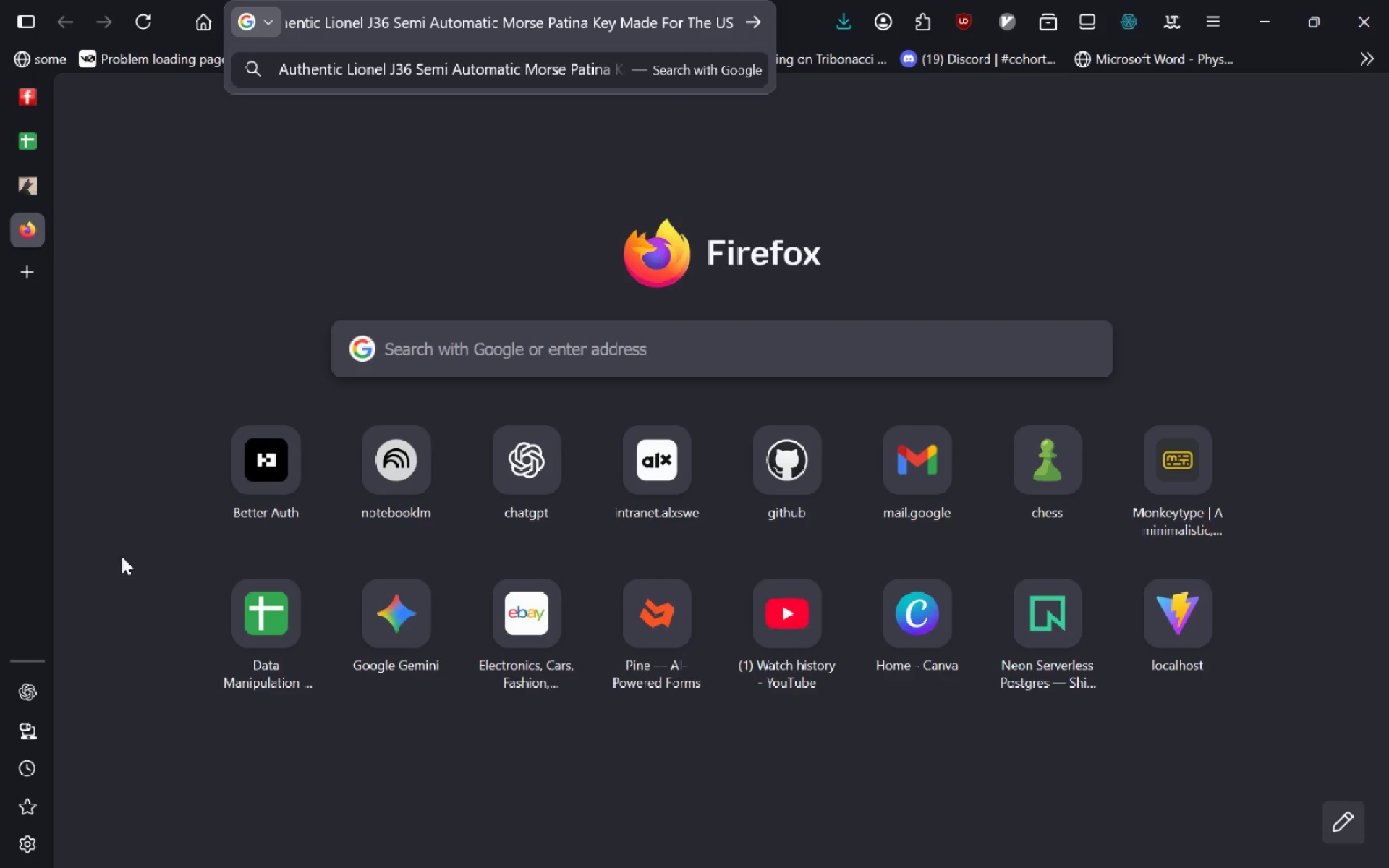 
type(Pri)
 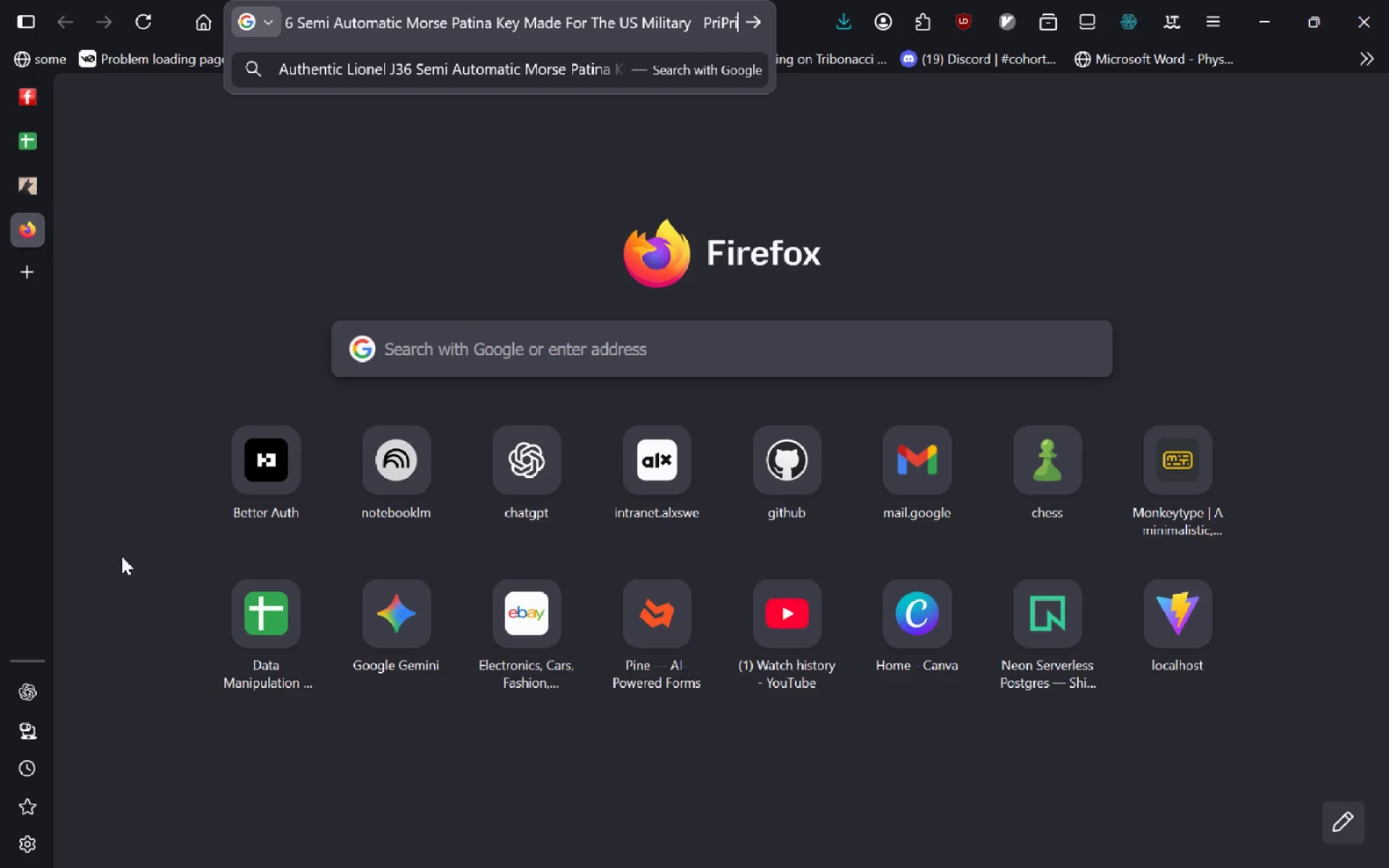 
key(Control+Z)
 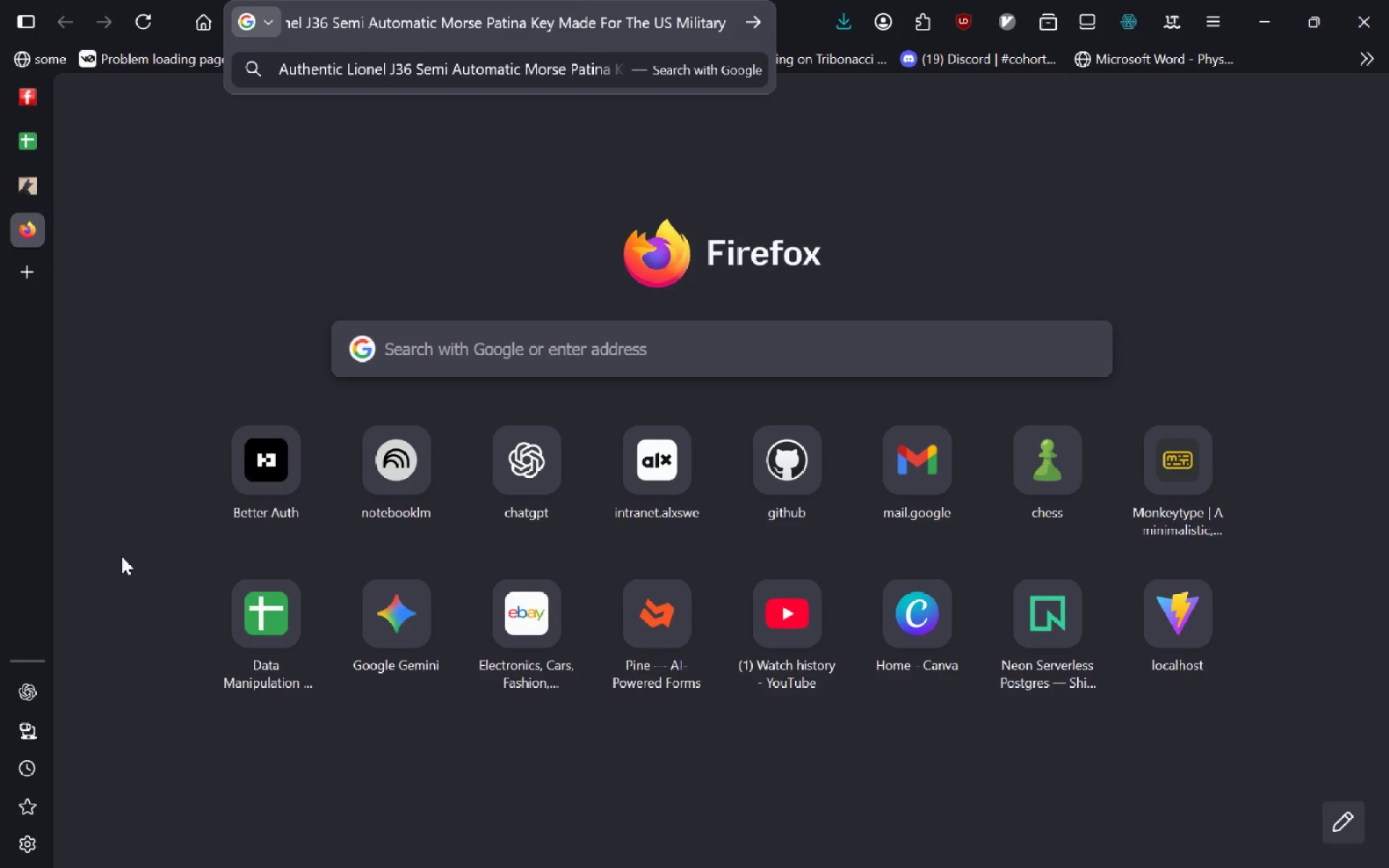 
type(Price)
 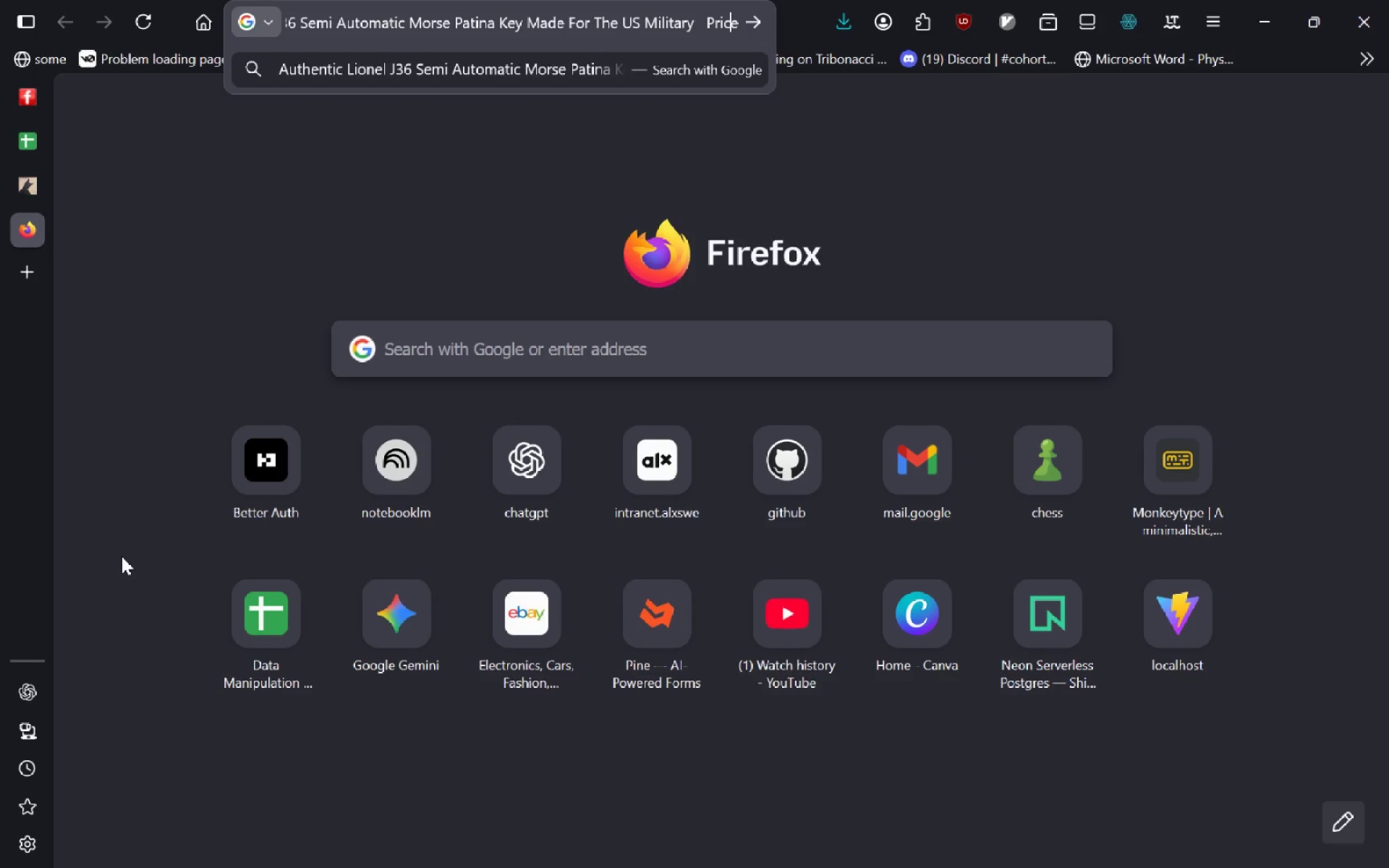 
key(ArrowLeft)
 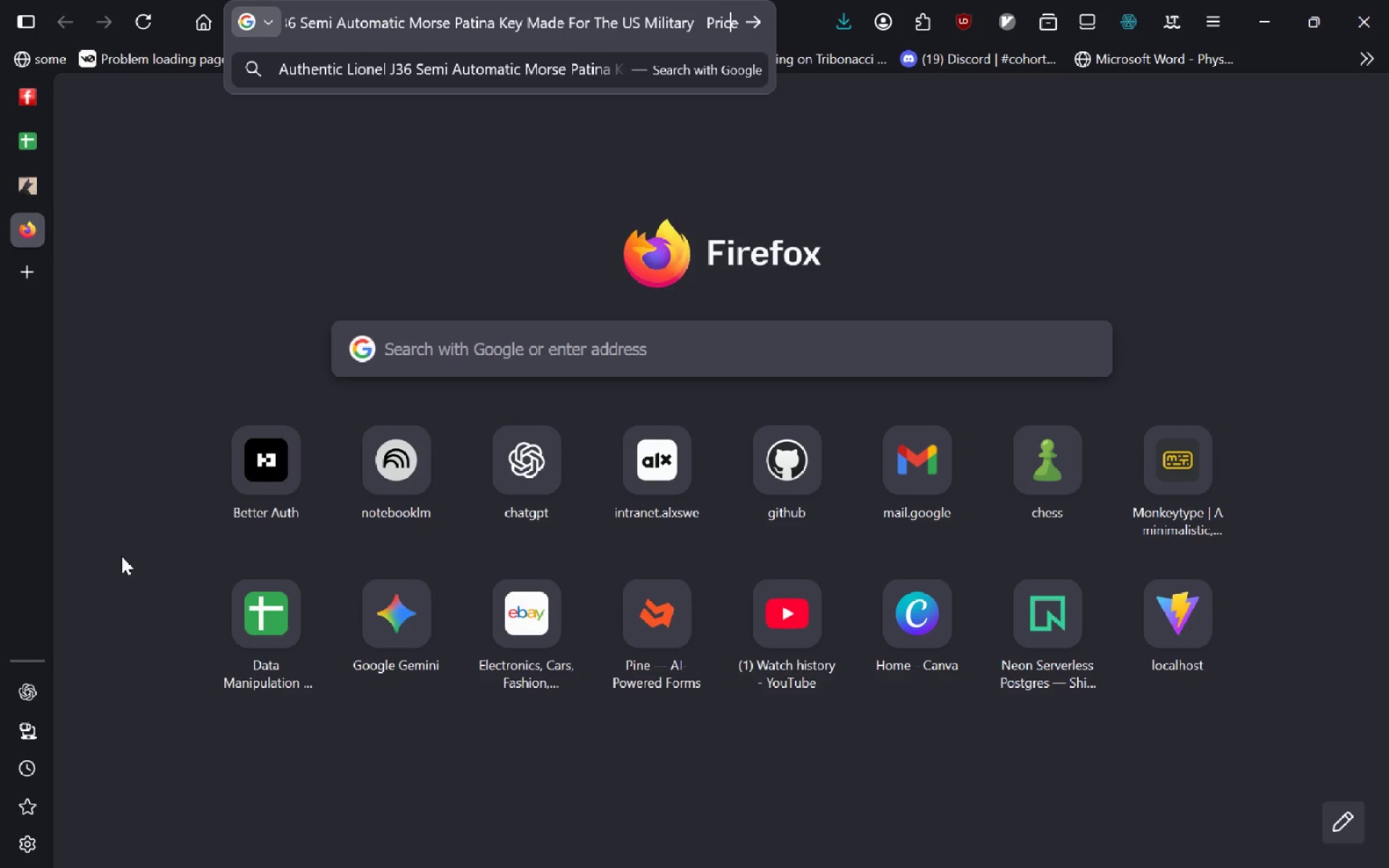 
key(Control+ArrowLeft)
 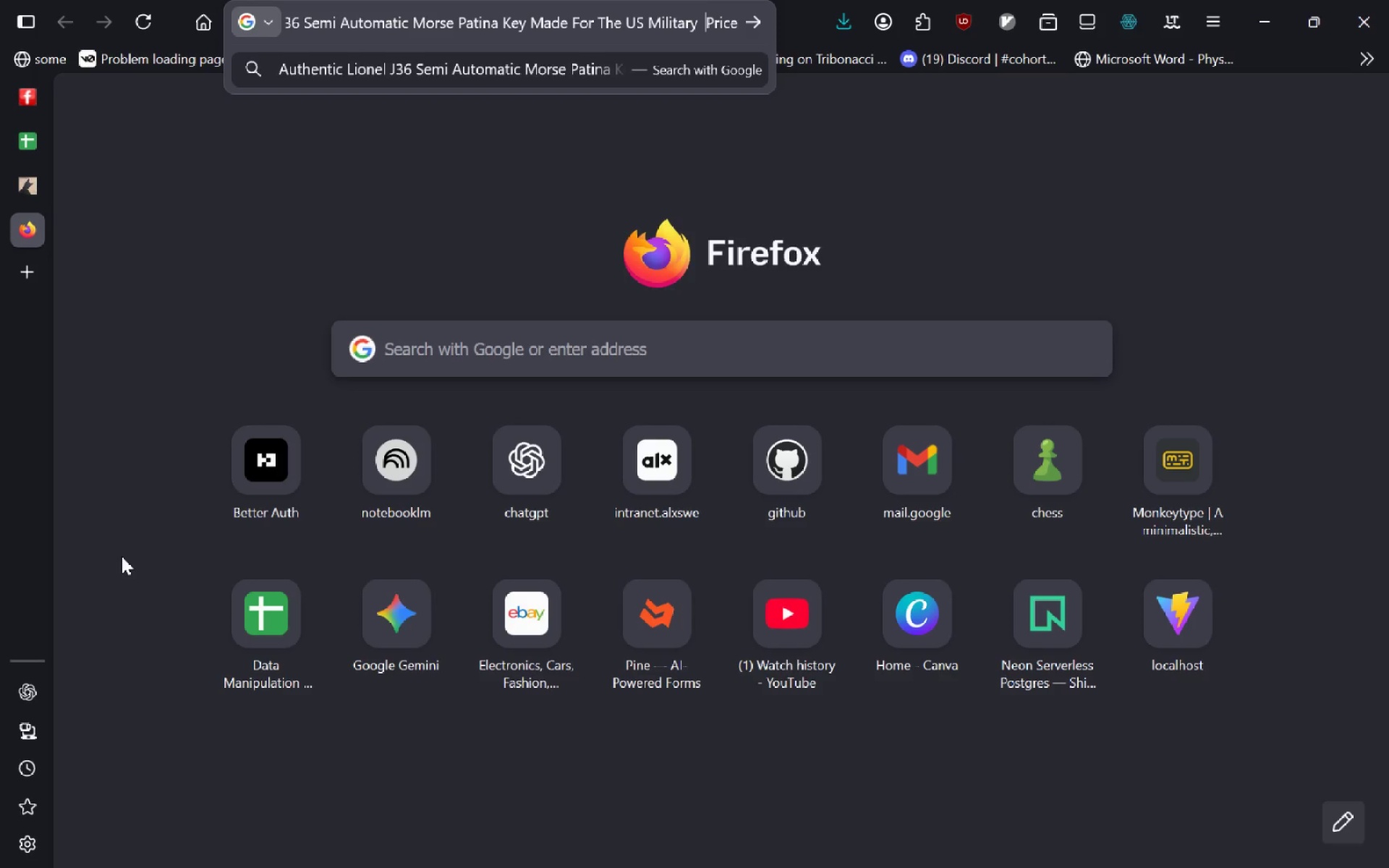 
key(Backspace)
 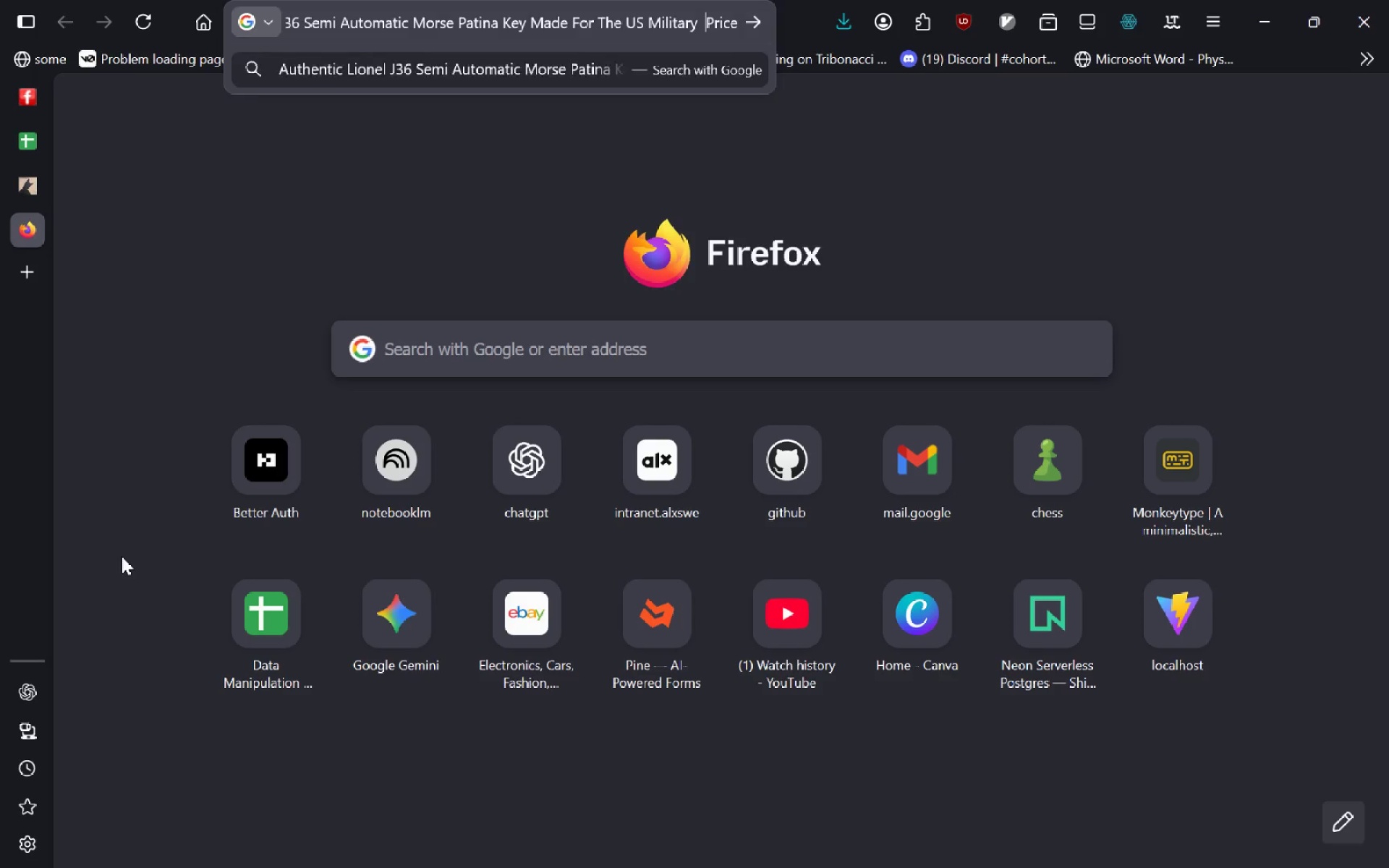 
key(Enter)
 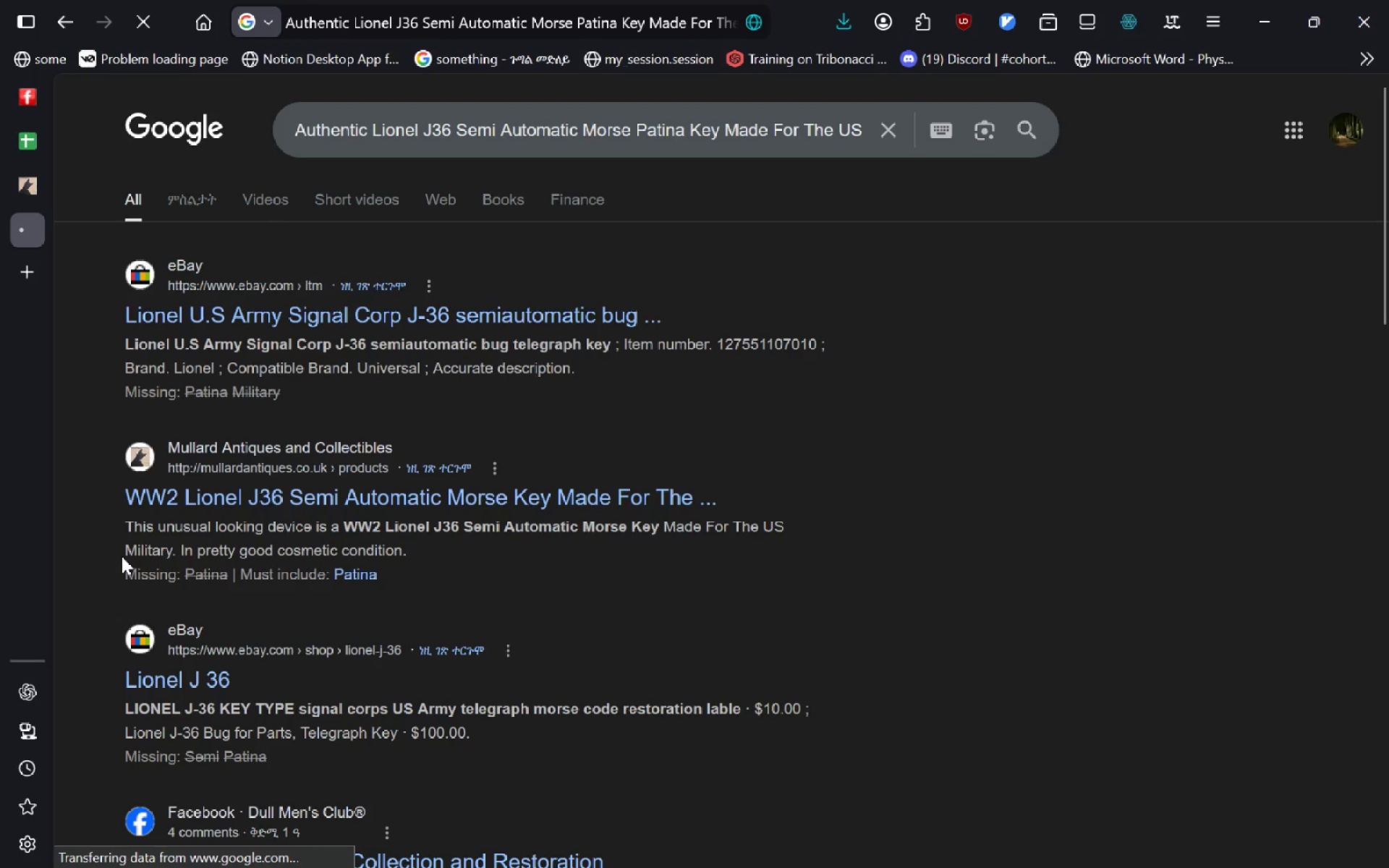 
left_click([41, 90])
 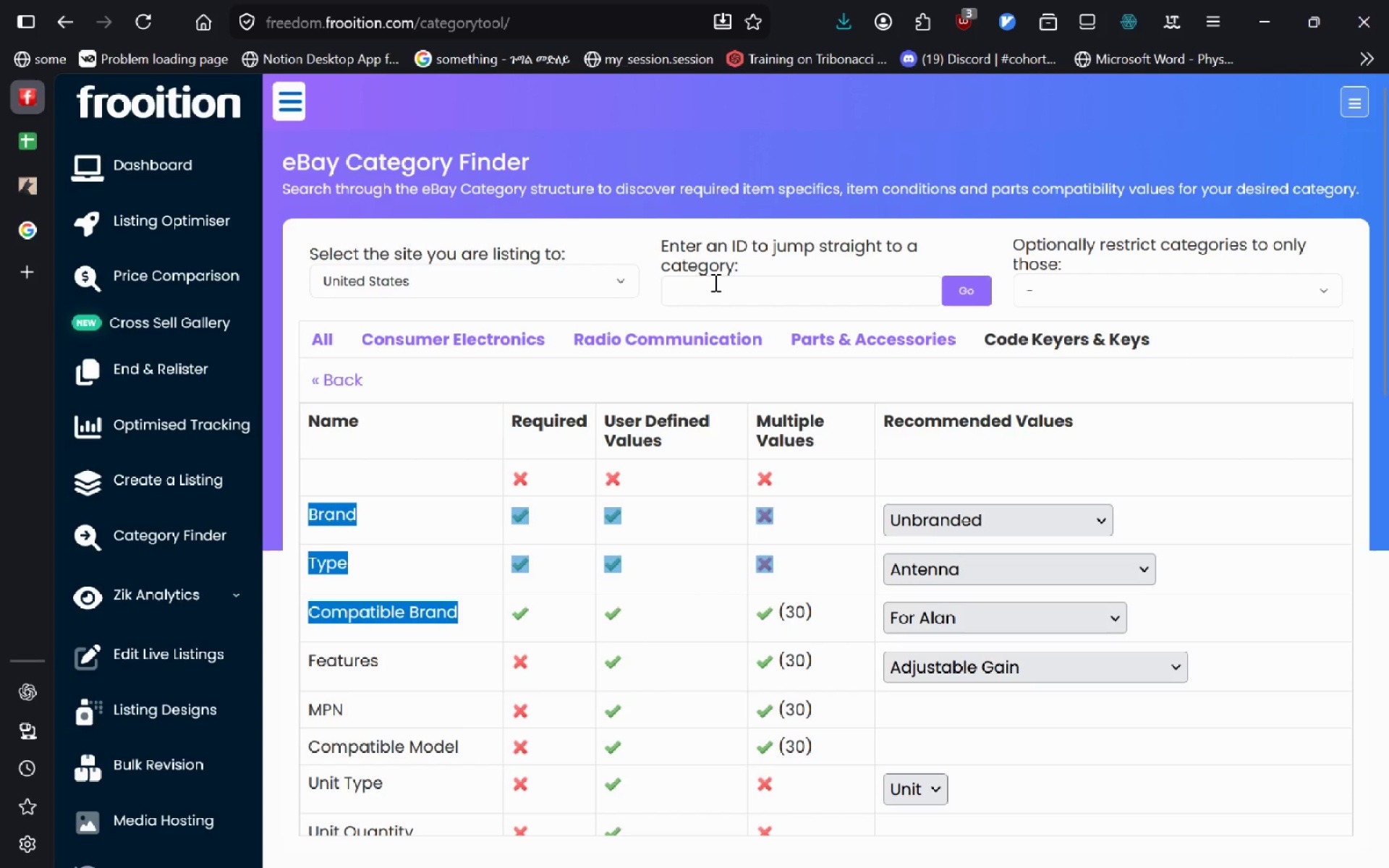 
left_click([18, 242])
 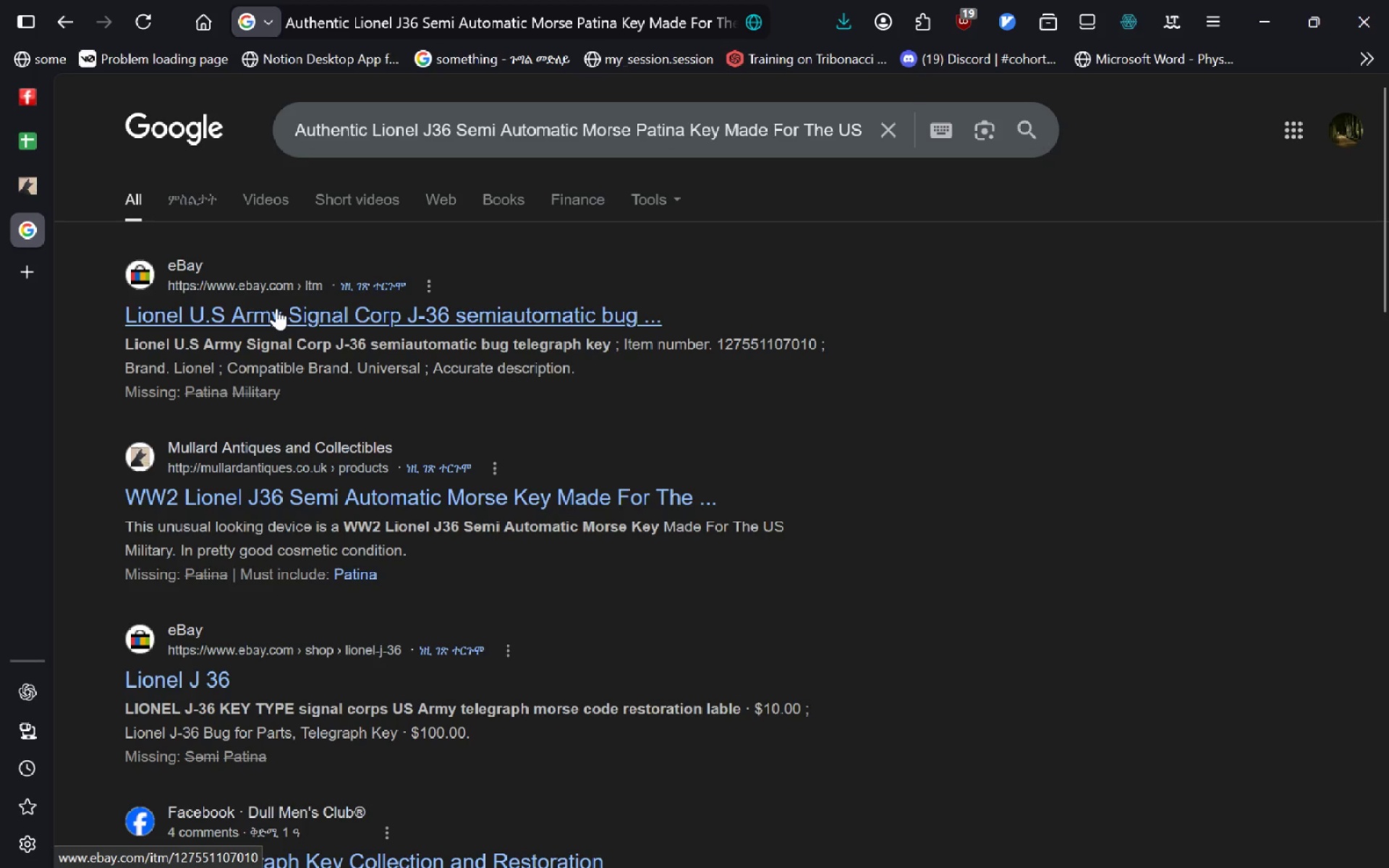 
left_click([276, 308])
 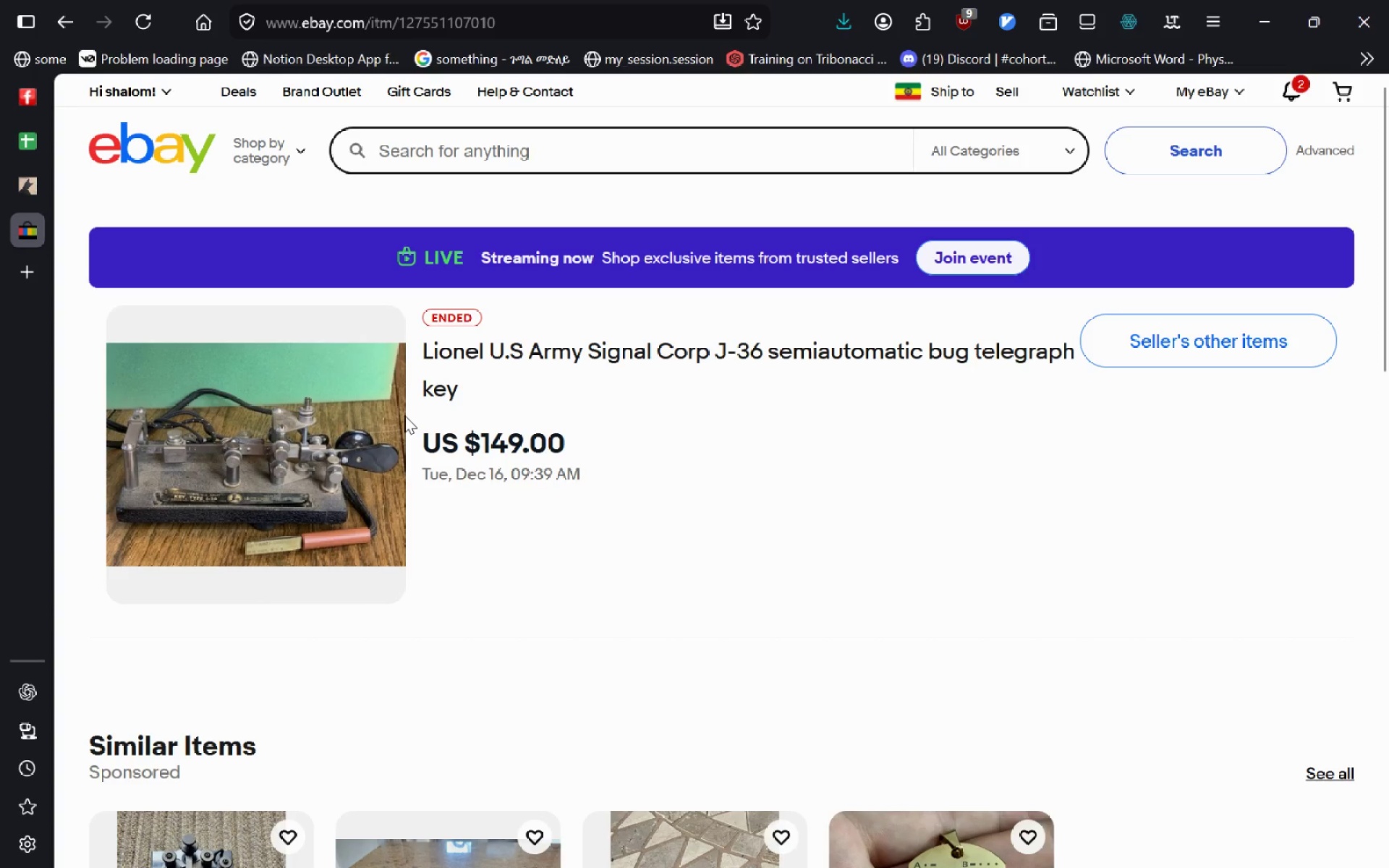 
wait(9.25)
 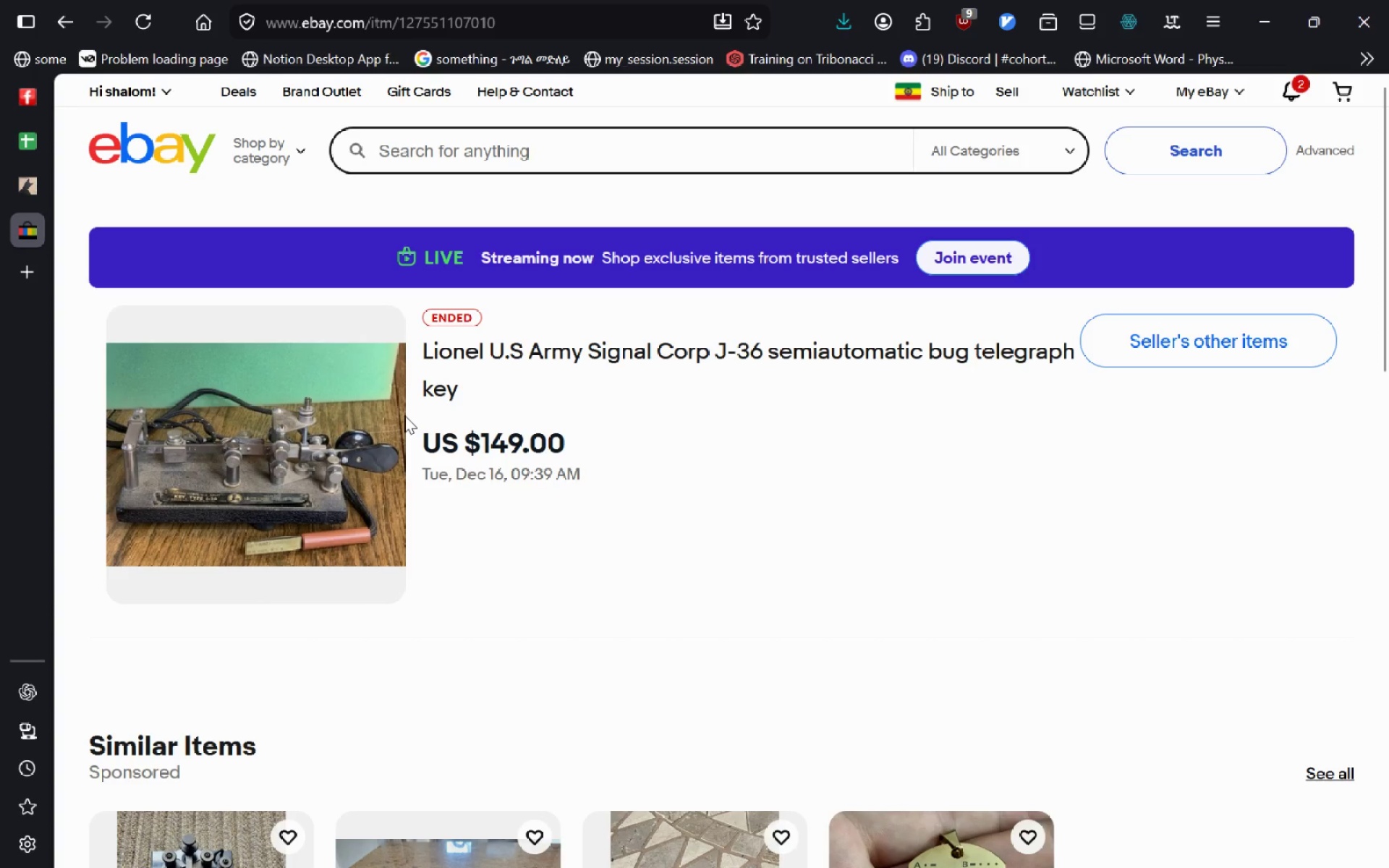 
left_click([36, 98])
 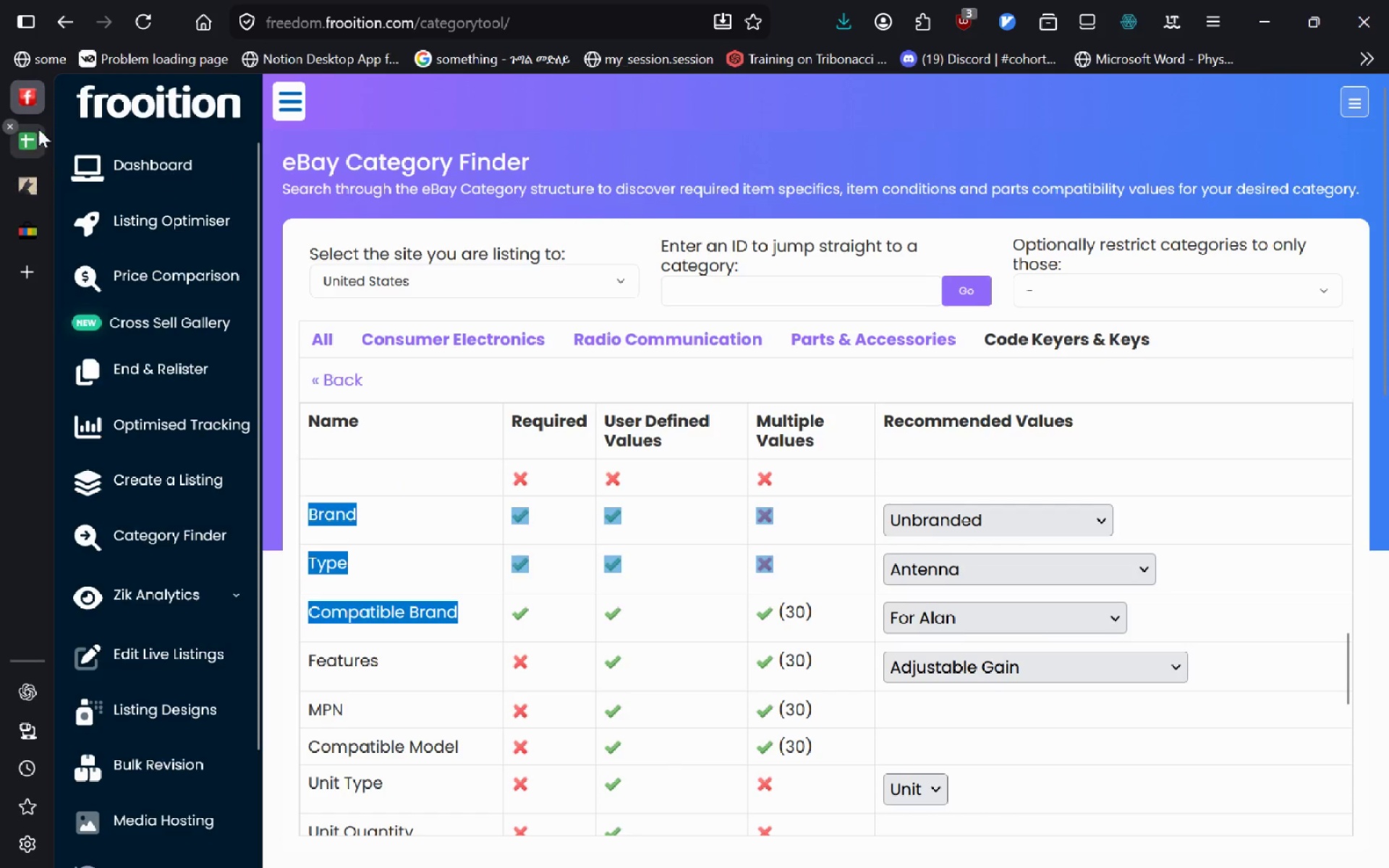 
left_click([38, 128])
 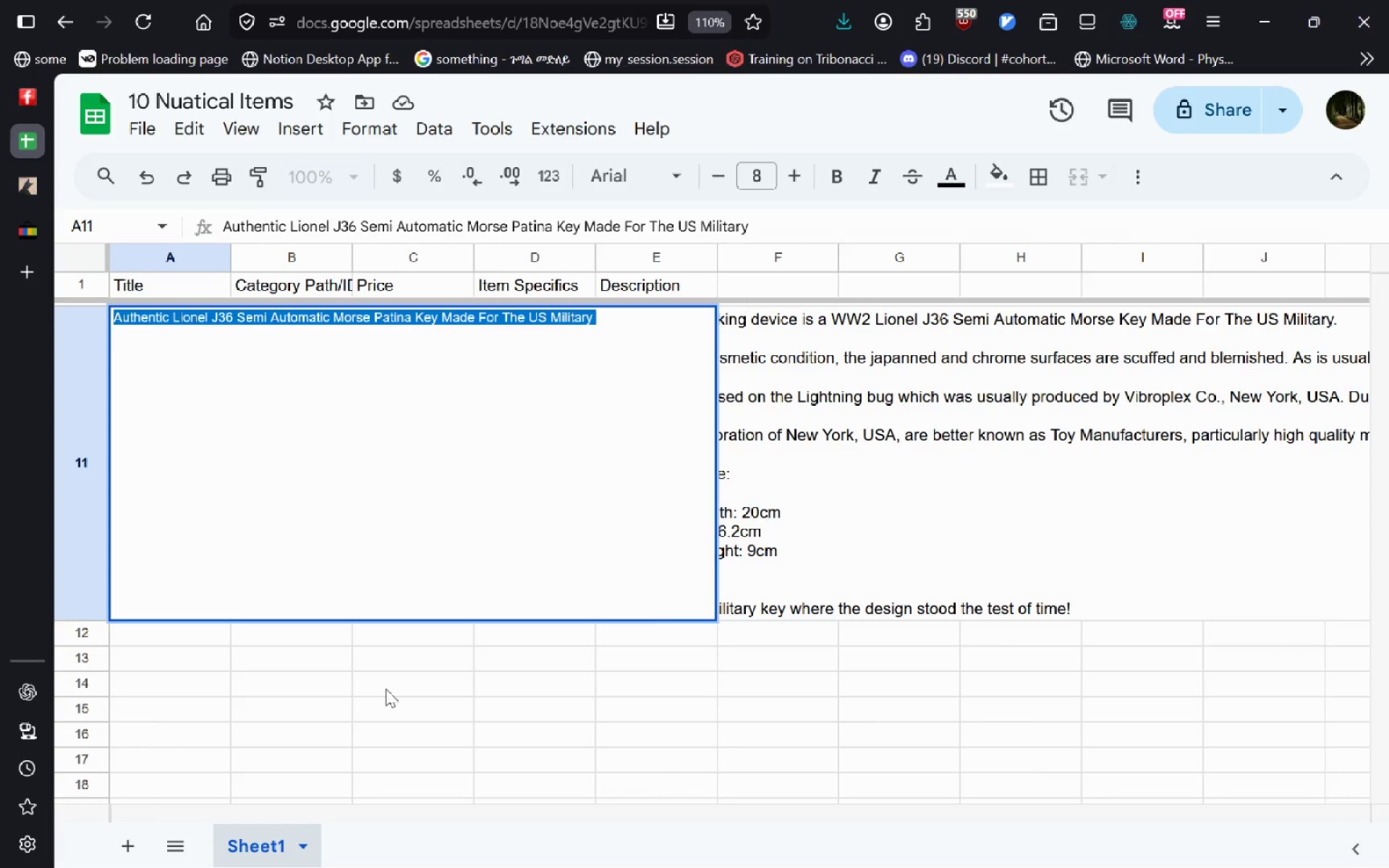 
left_click([386, 689])
 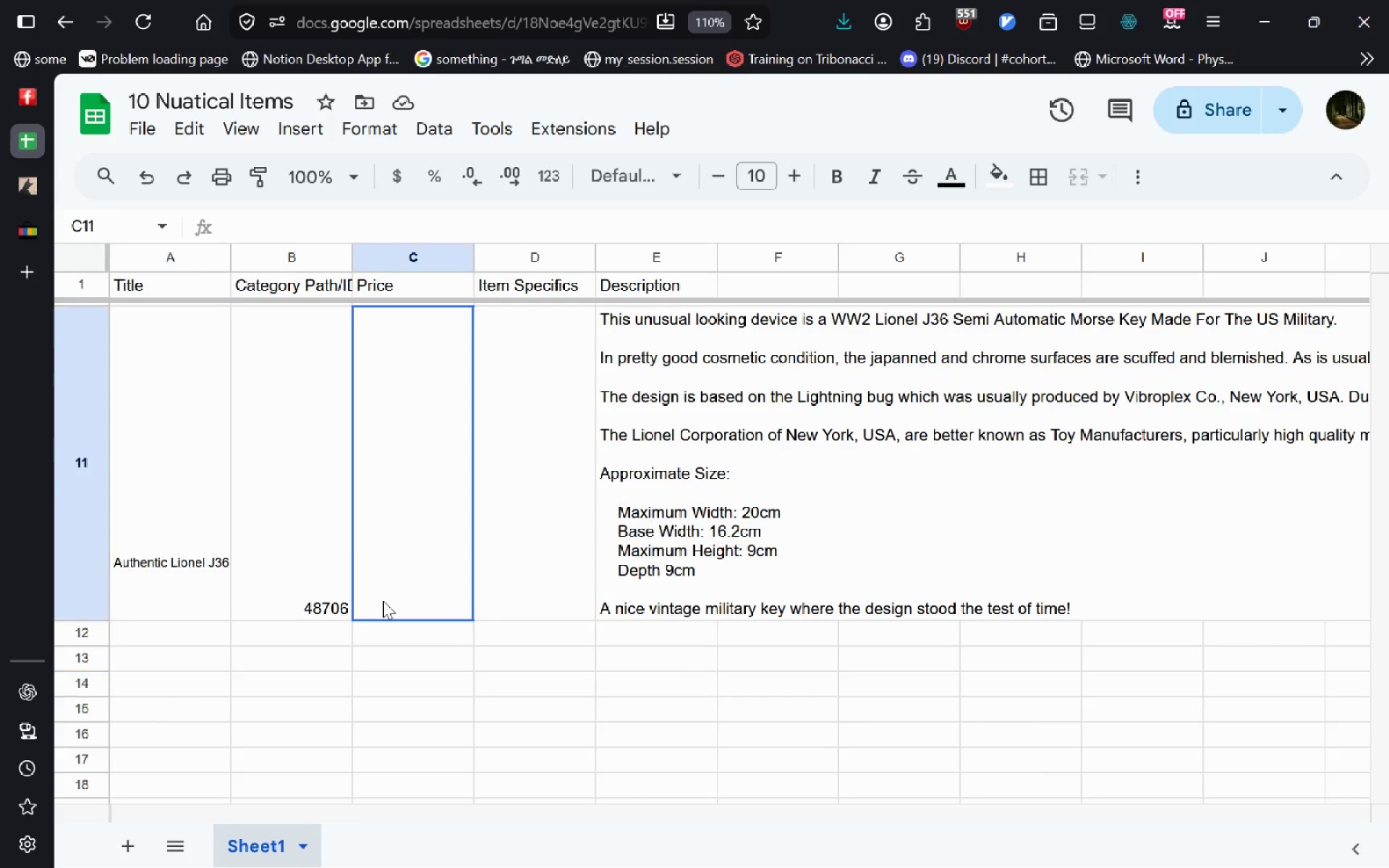 
double_click([383, 600])
 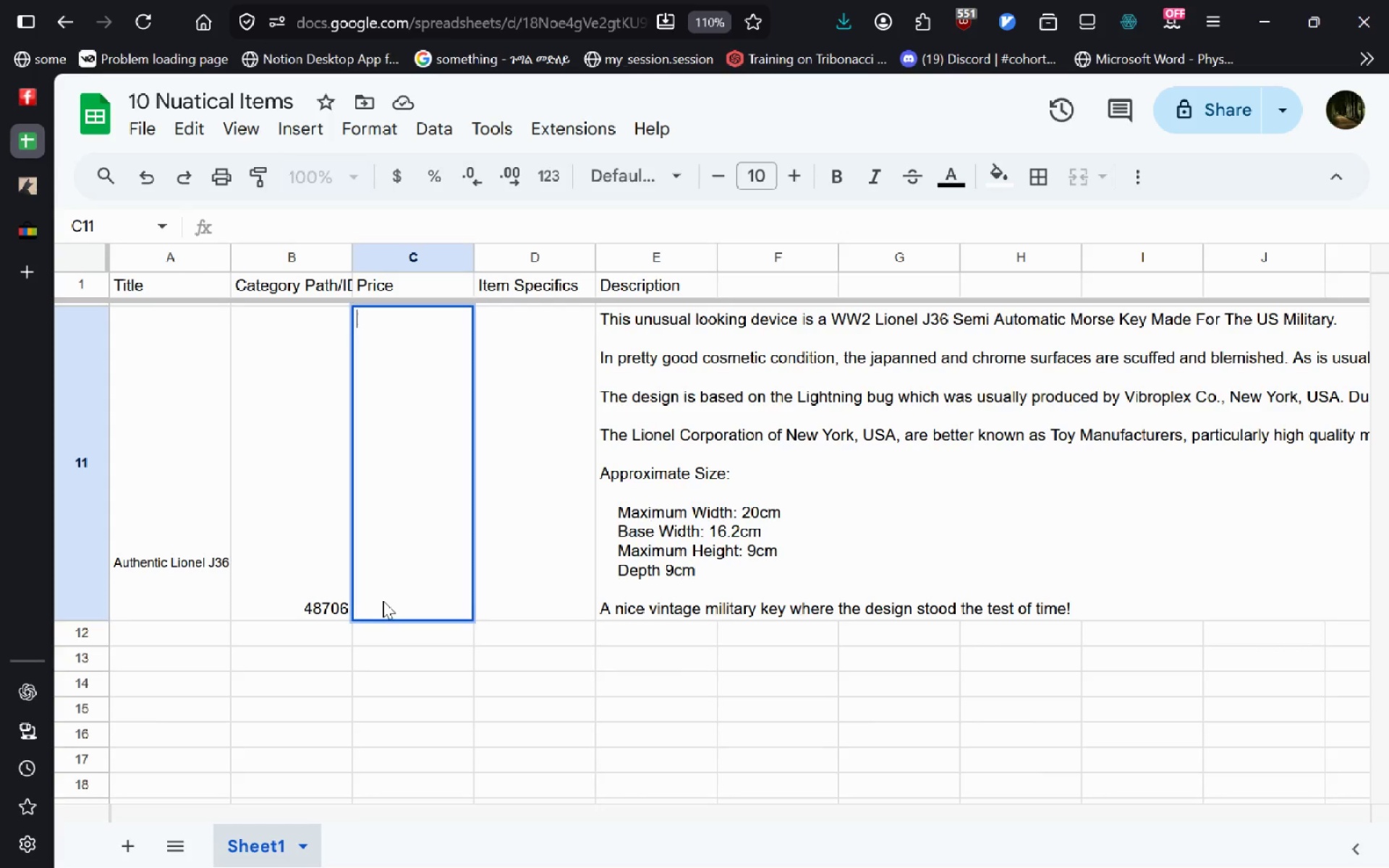 
type($150)
 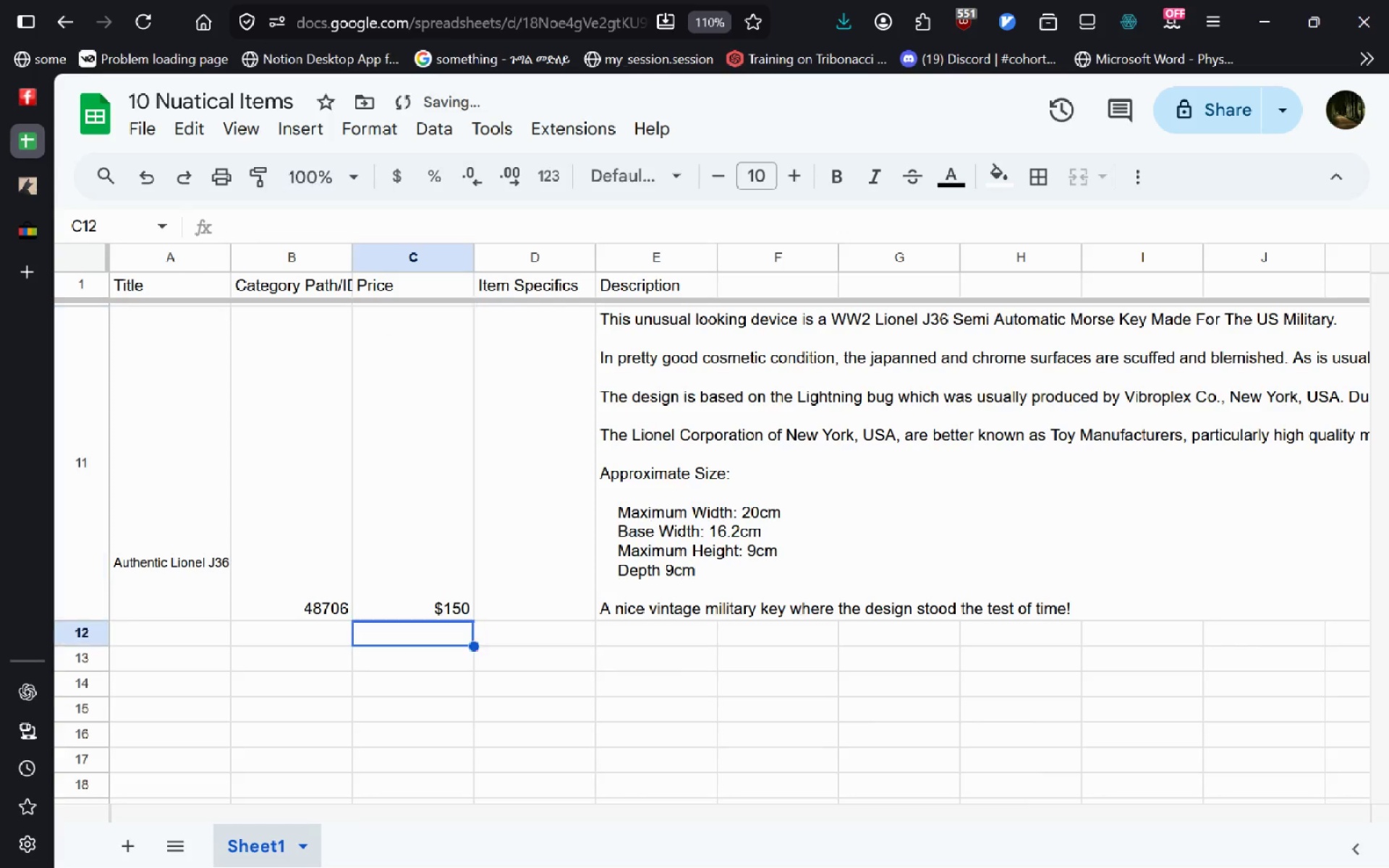 
key(Enter)
 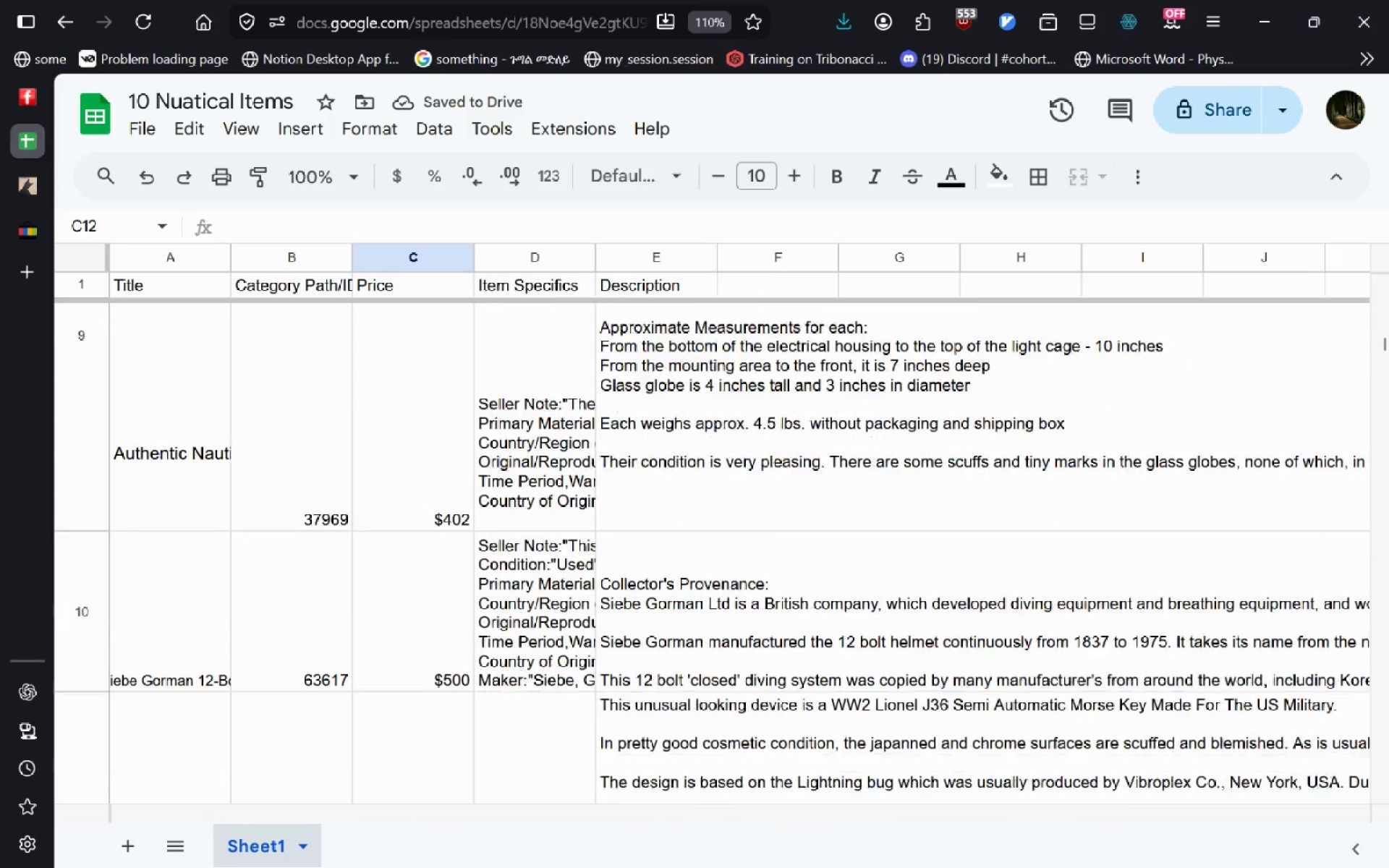 
wait(10.08)
 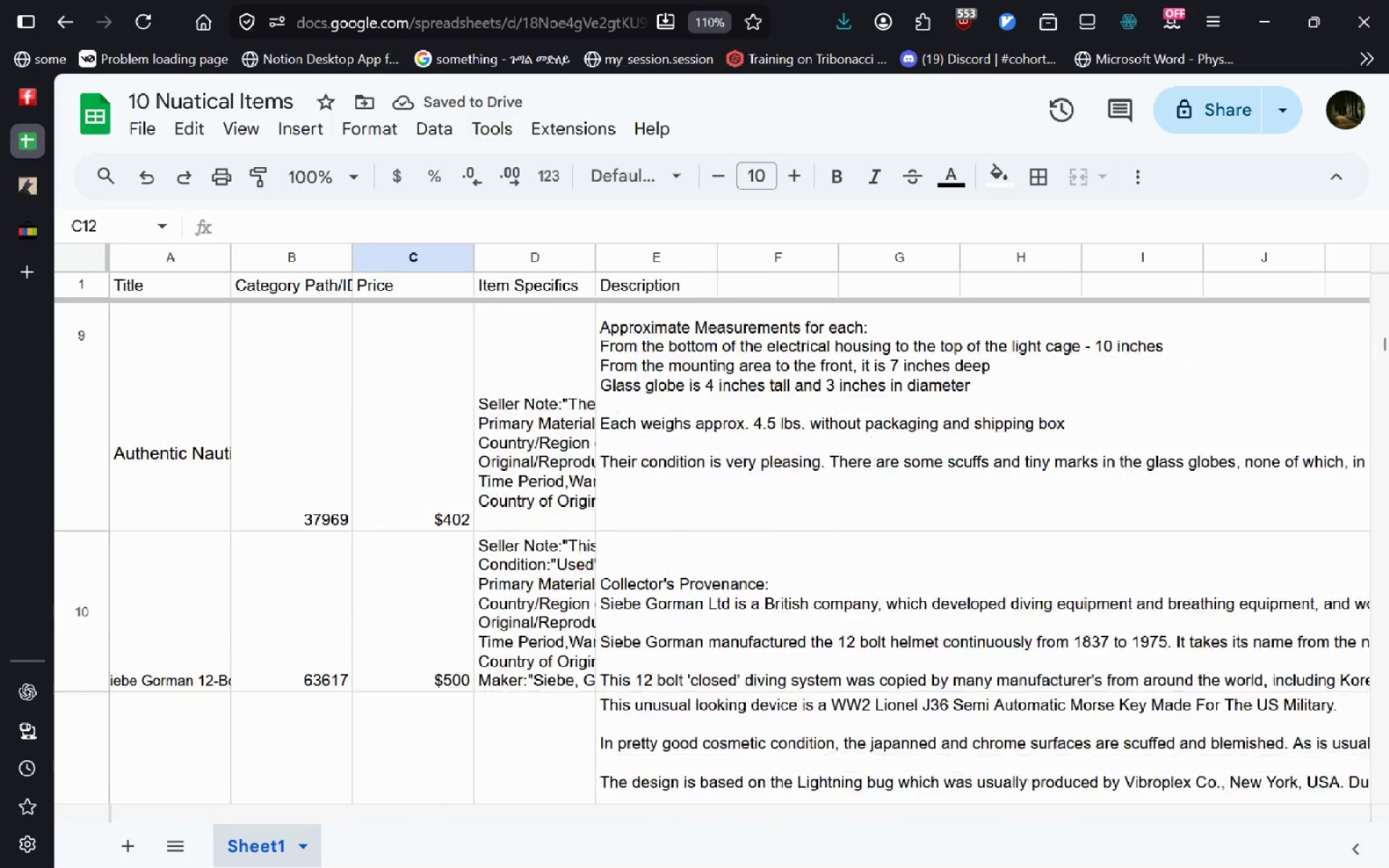 
left_click([41, 91])
 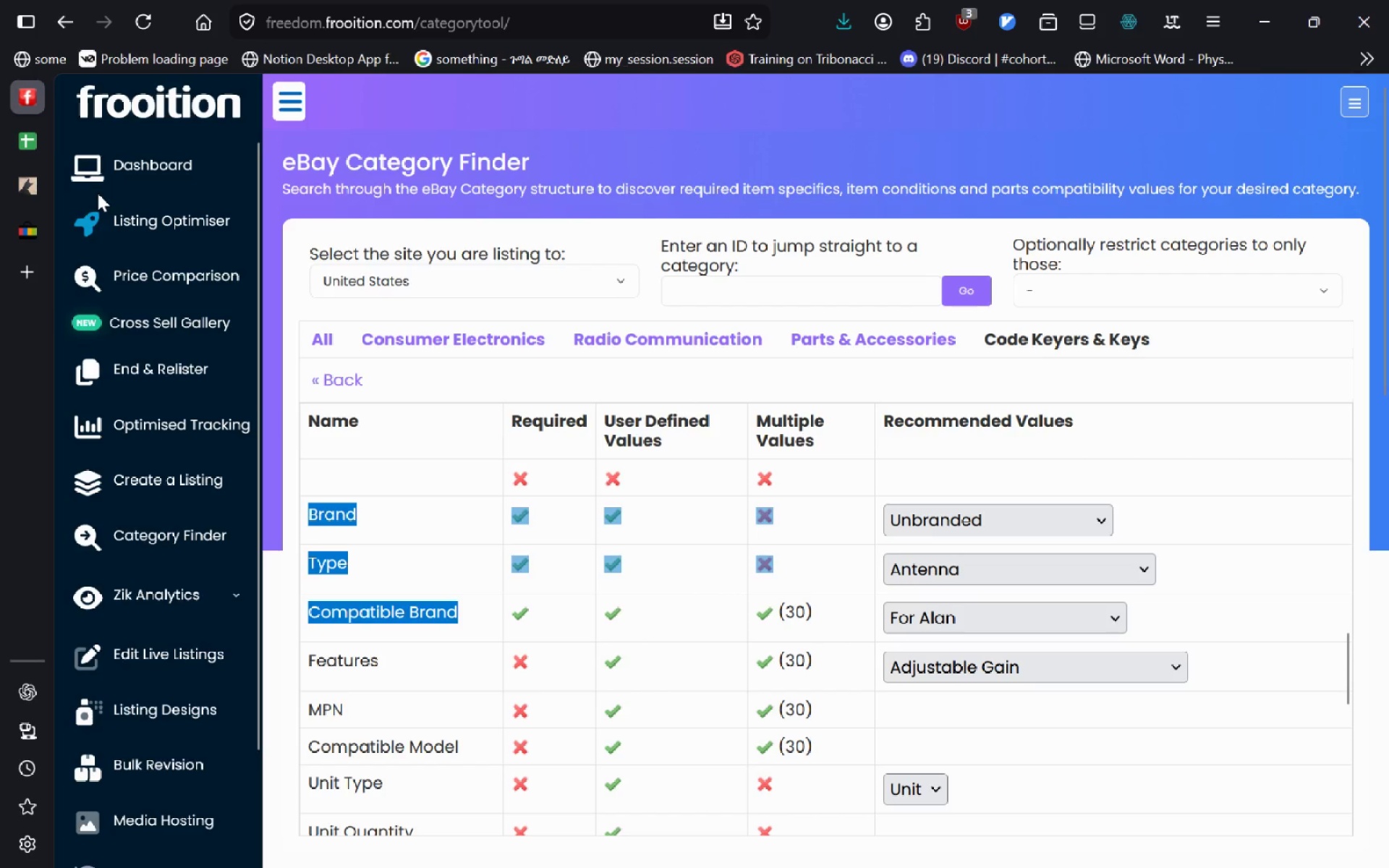 
mouse_move([98, 163])
 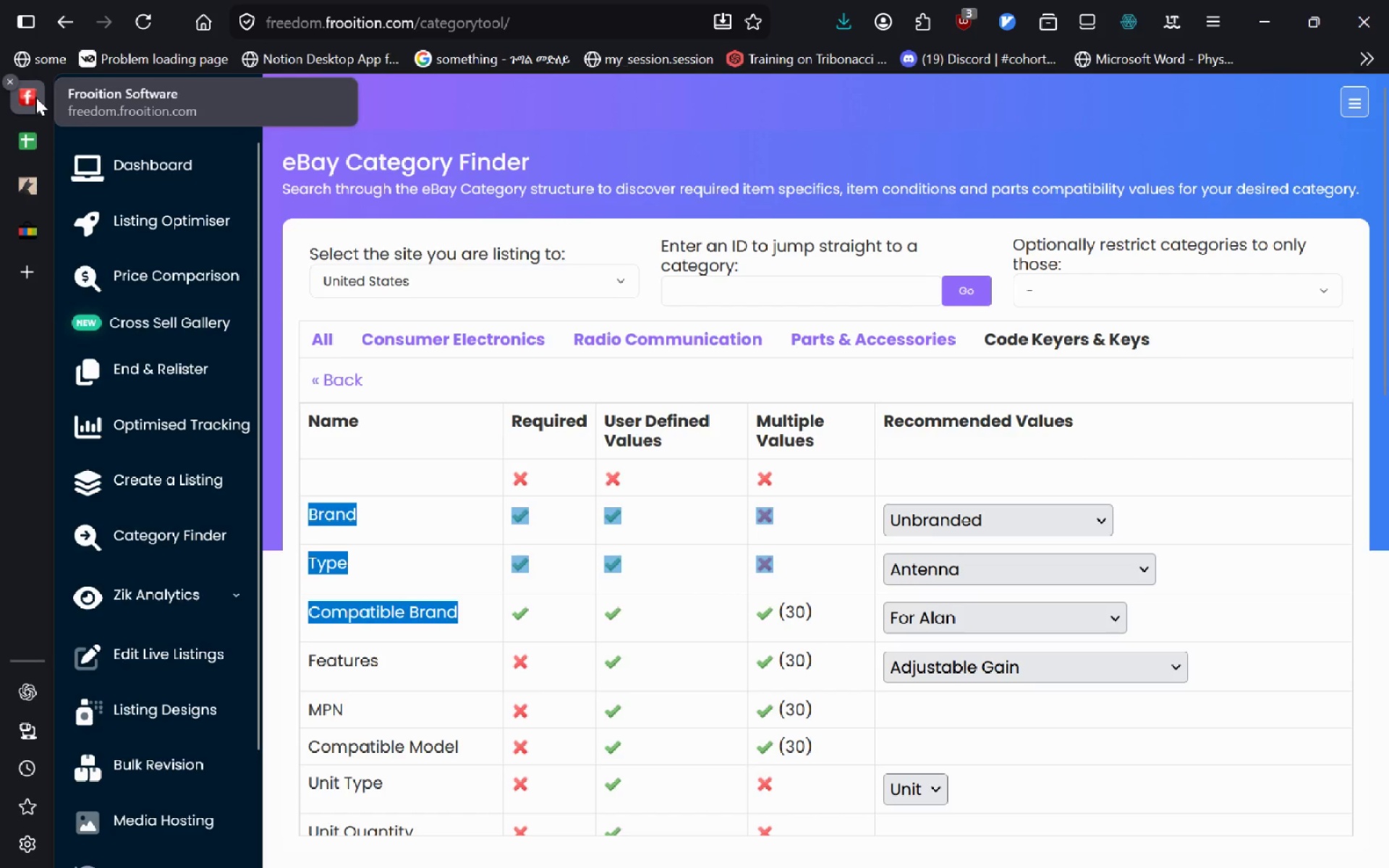 
left_click([27, 143])
 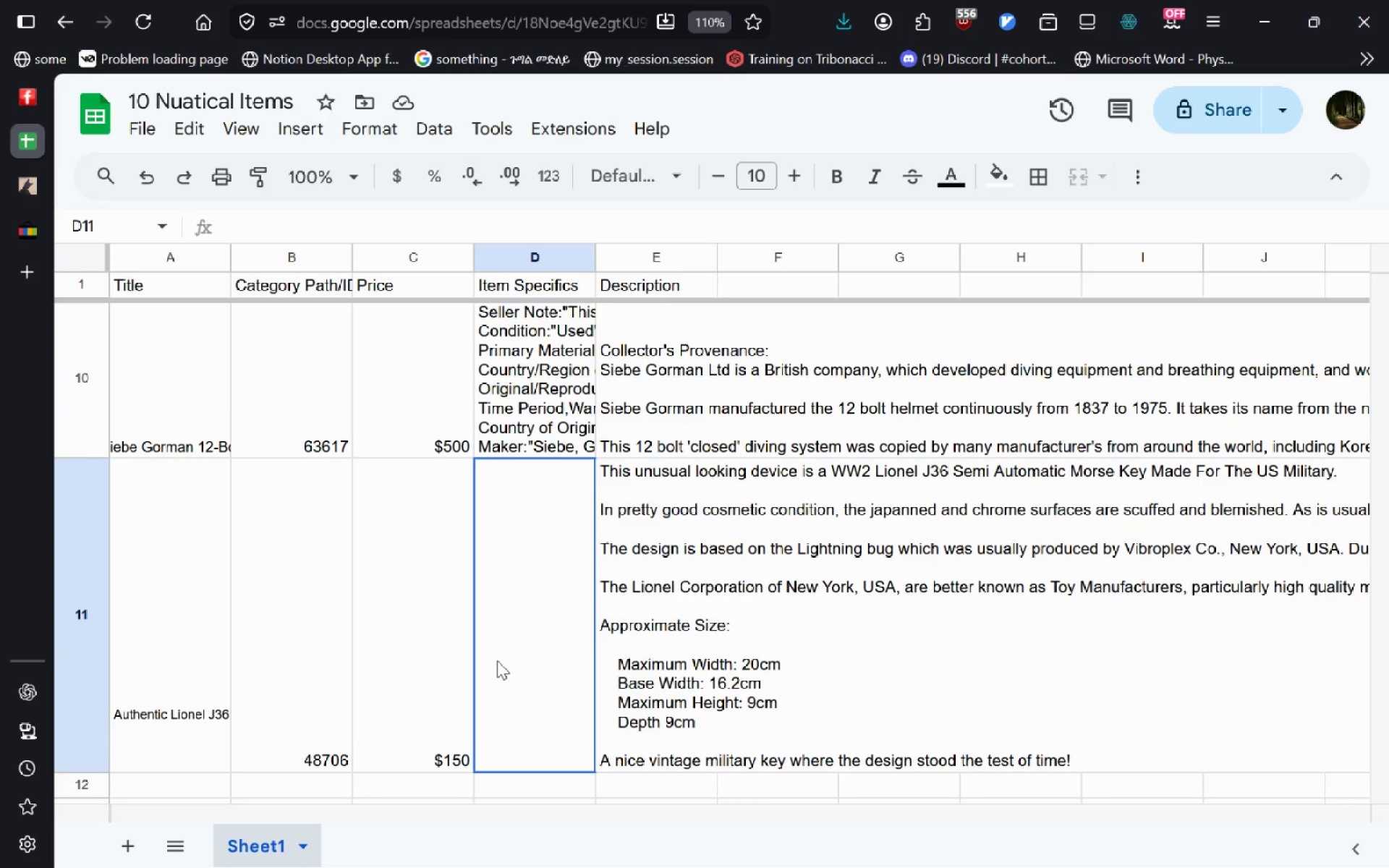 
double_click([497, 660])
 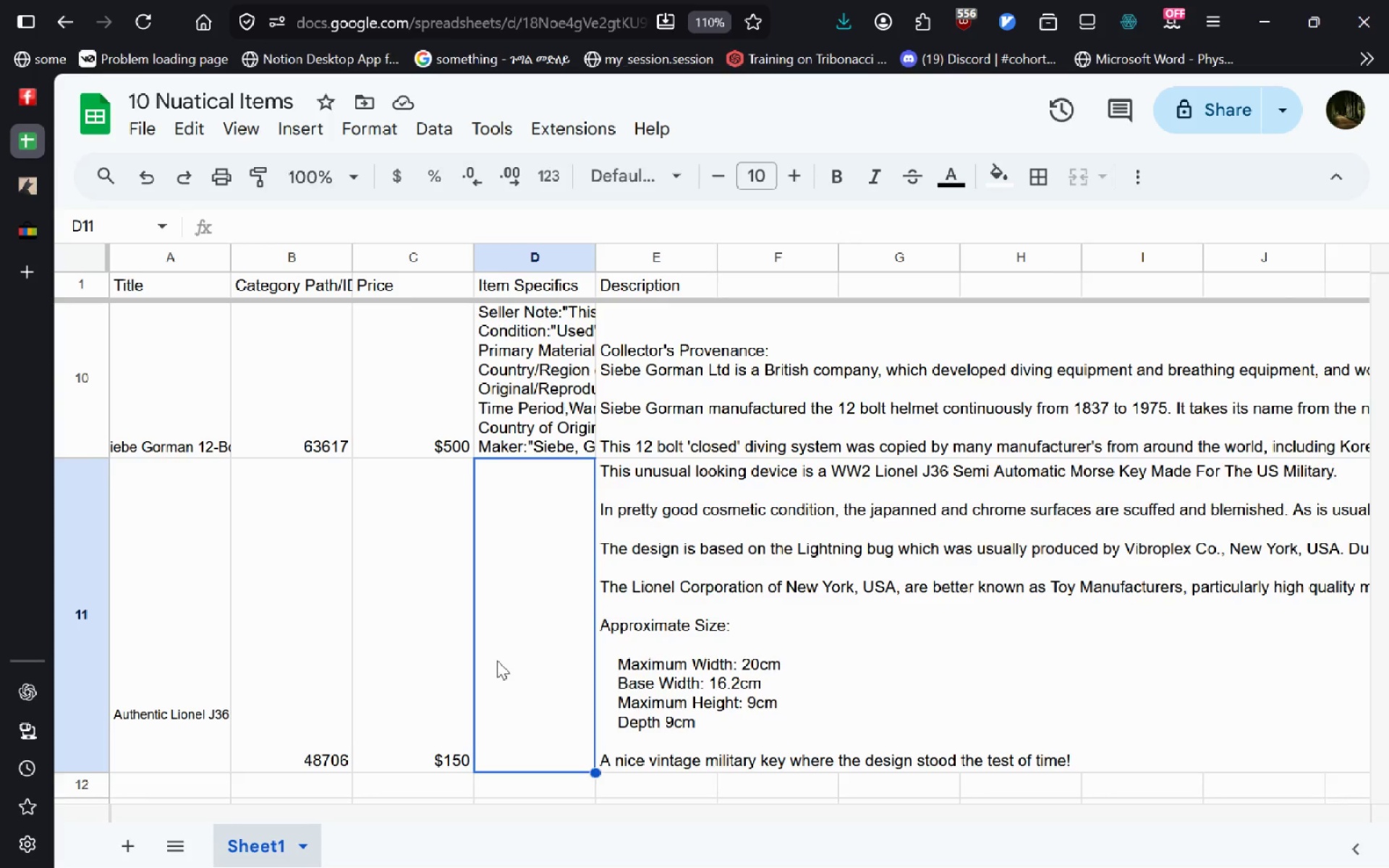 
type(Brand:"")
 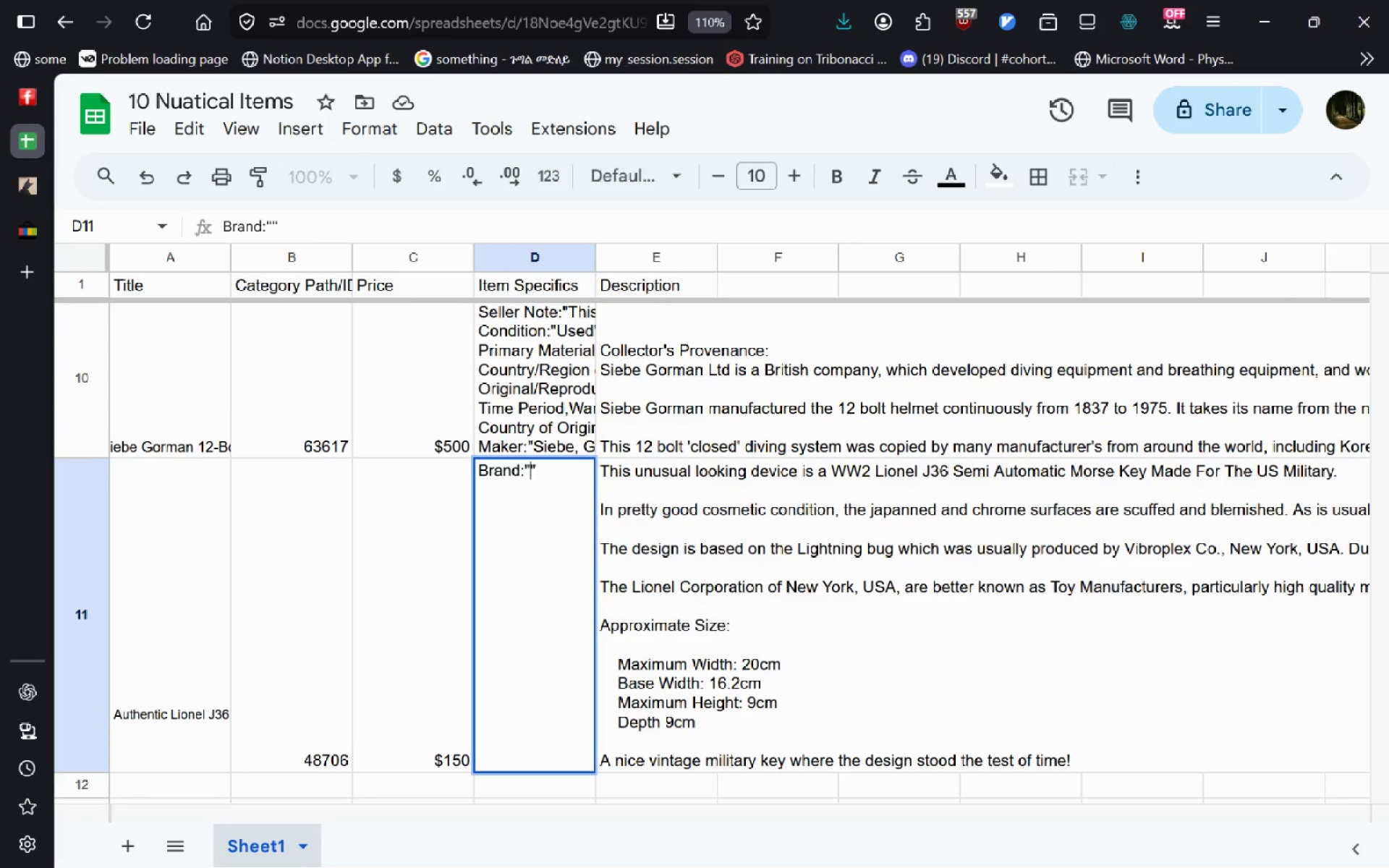 
 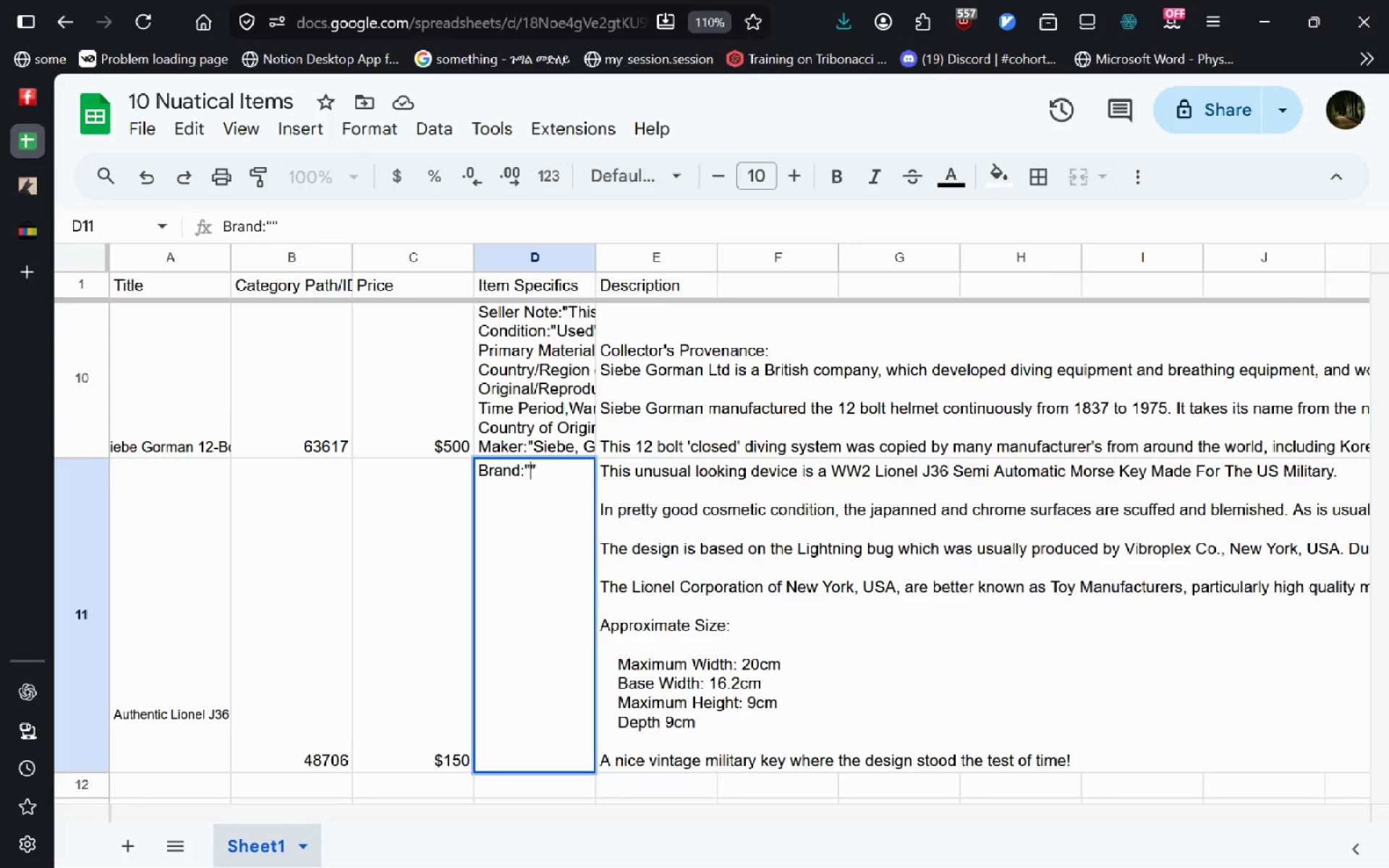 
key(ArrowLeft)
 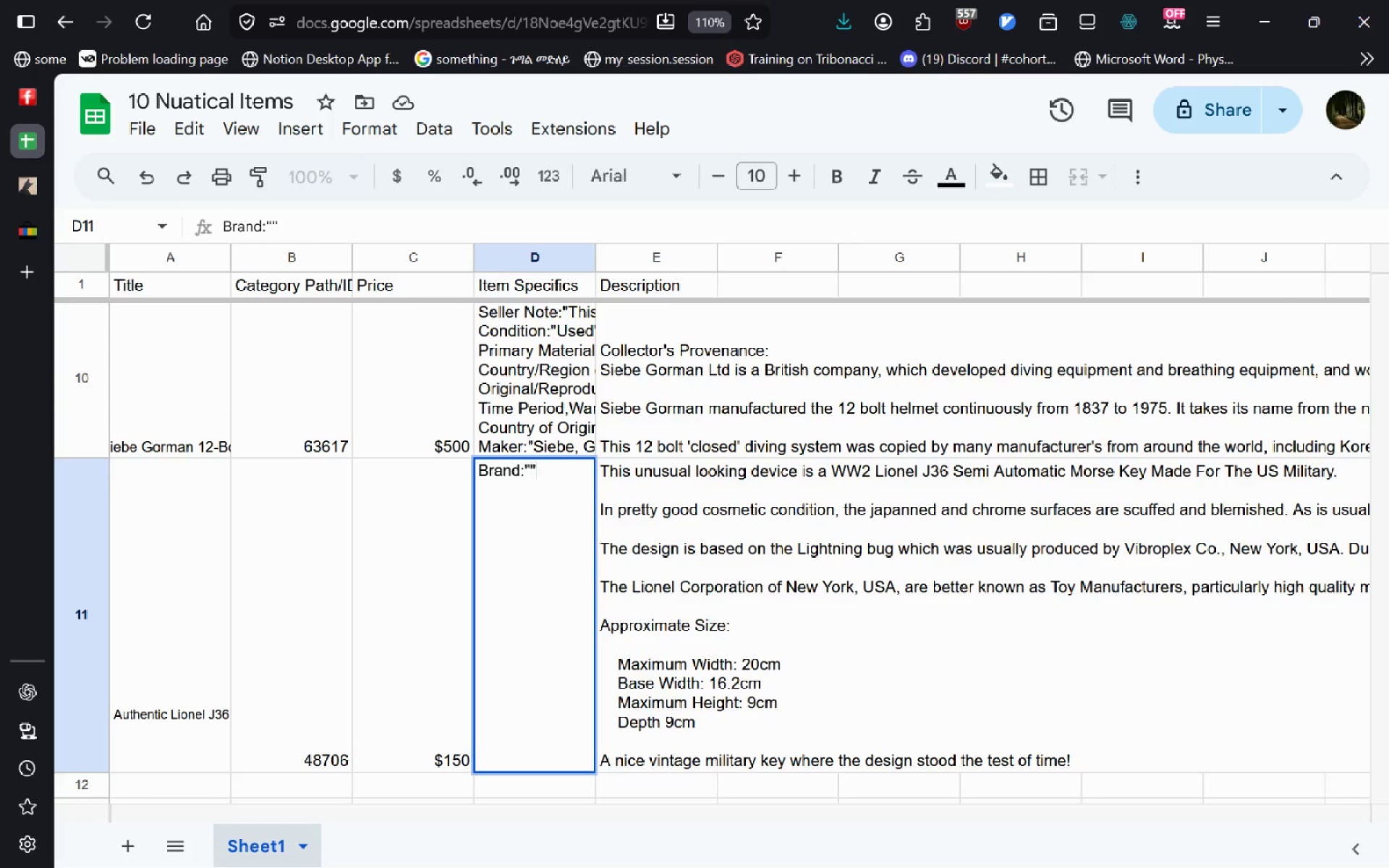 
key(ArrowRight)
 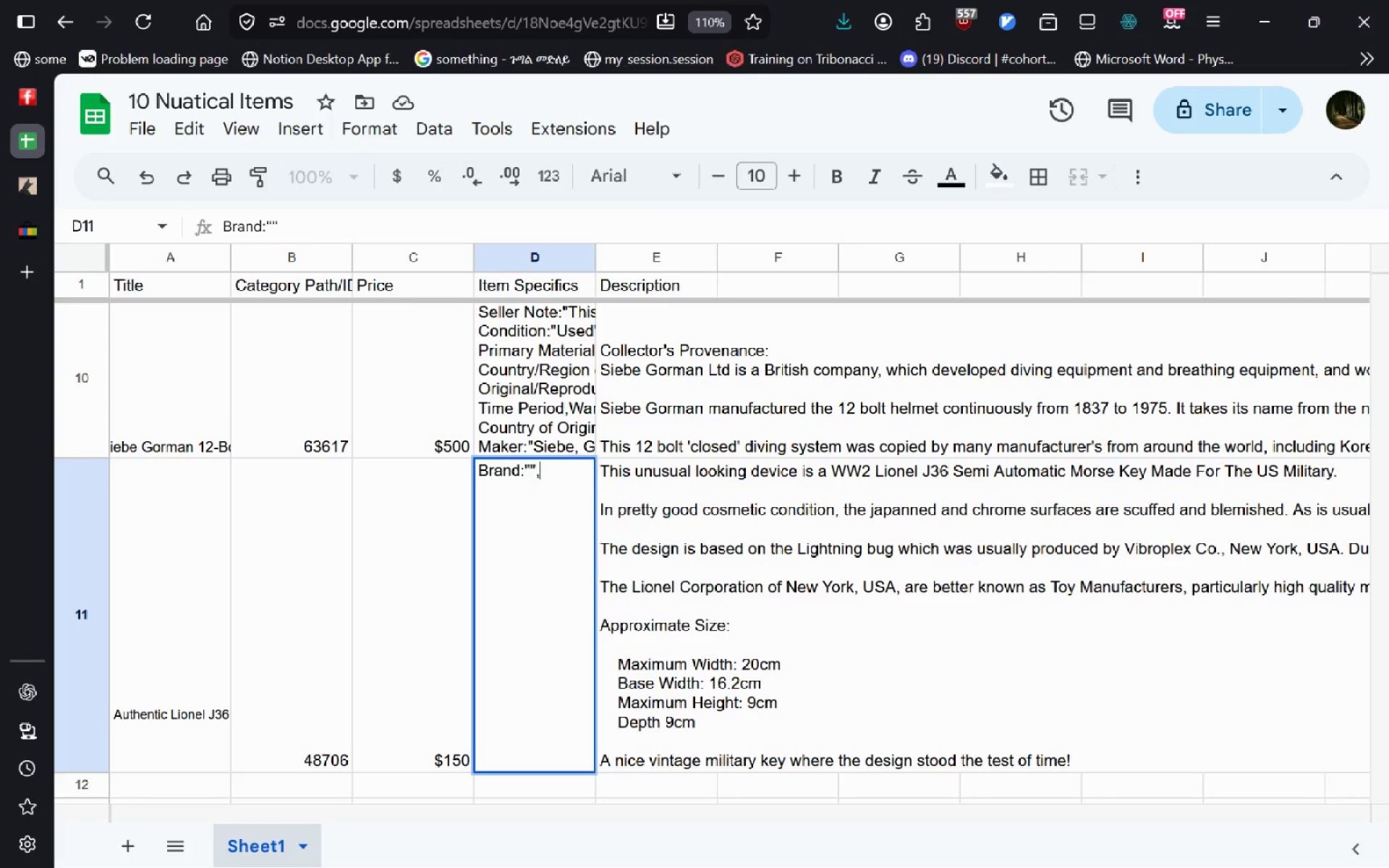 
key(Comma)
 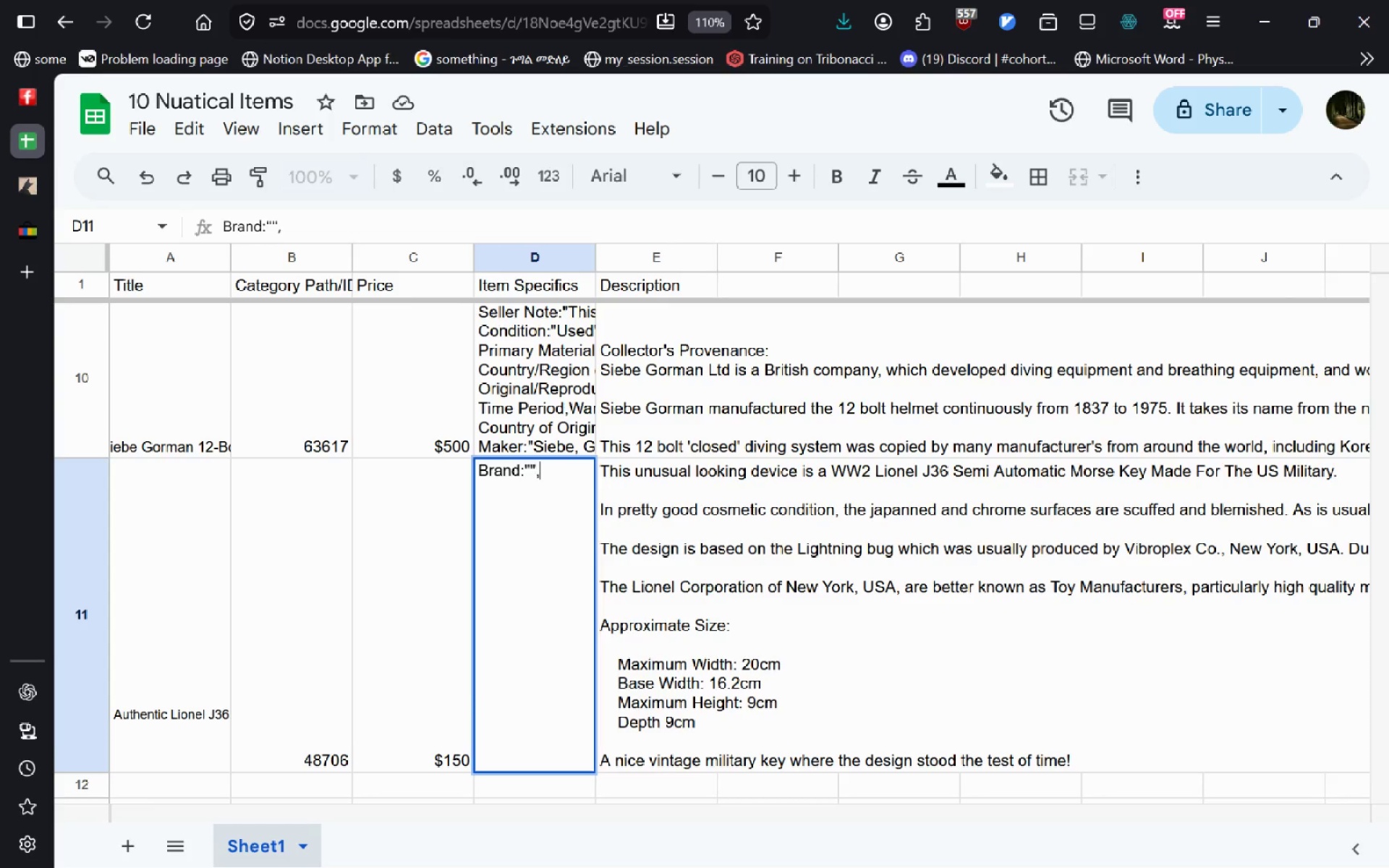 
key(Enter)
 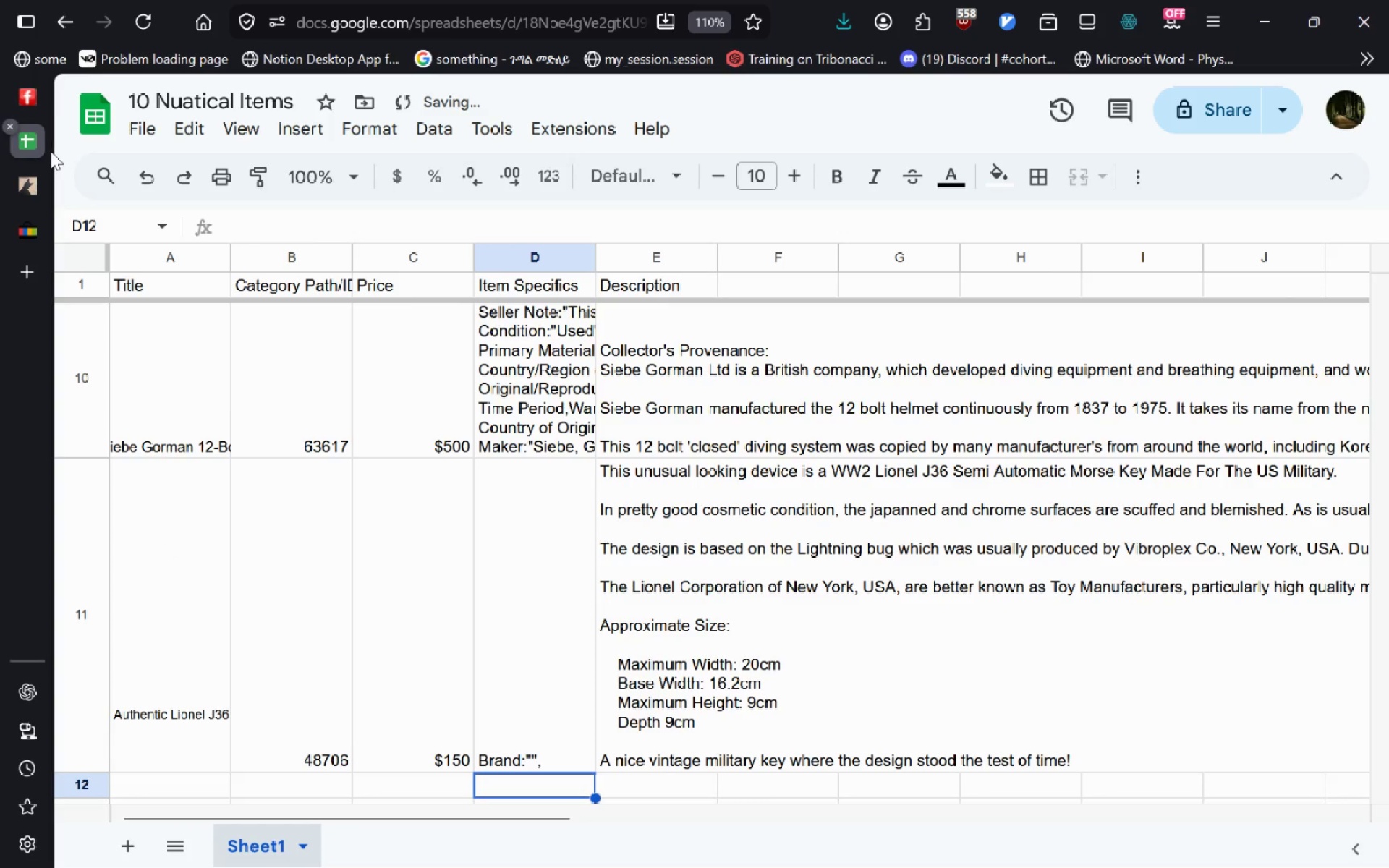 
left_click([38, 80])
 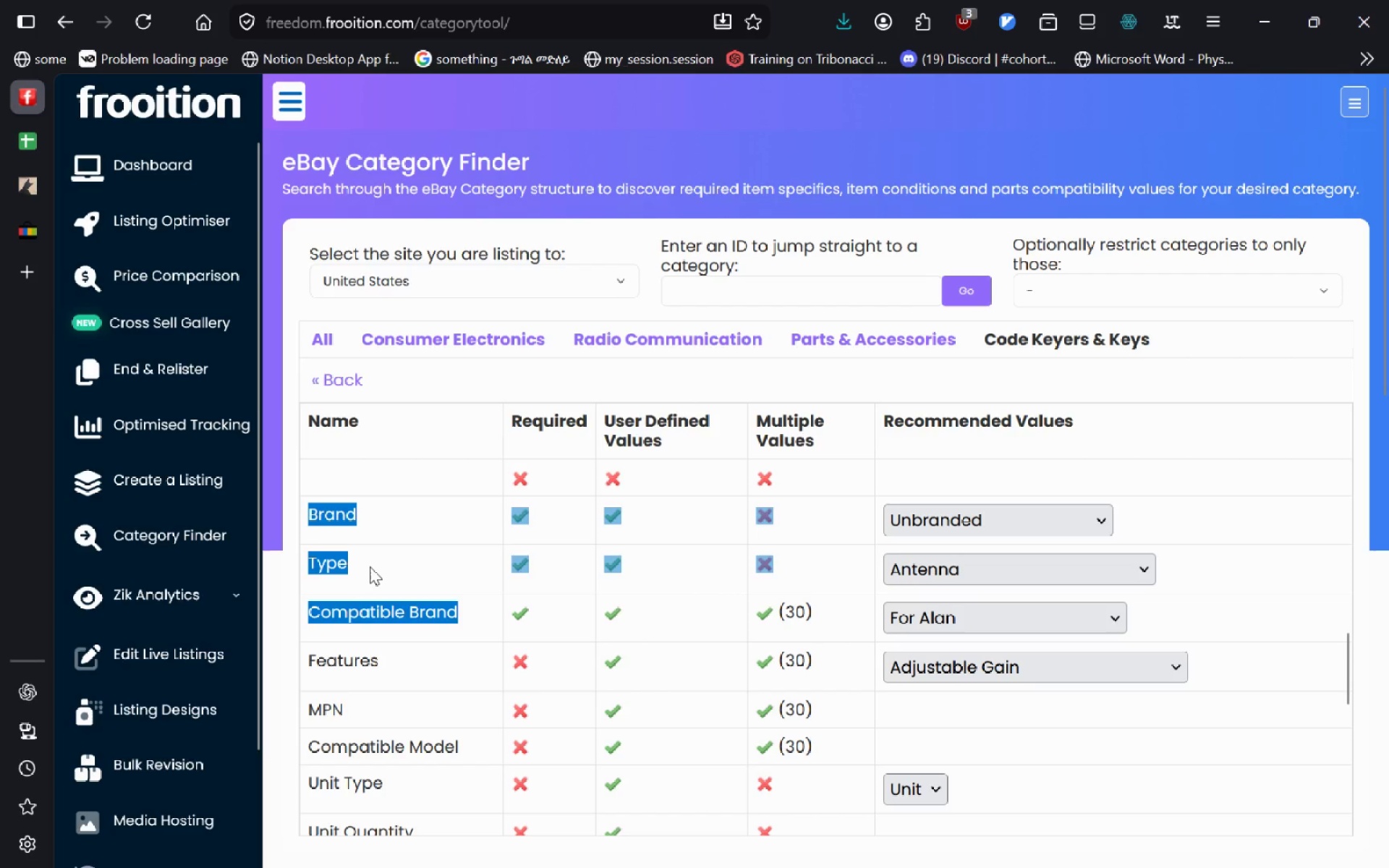 
left_click([370, 566])
 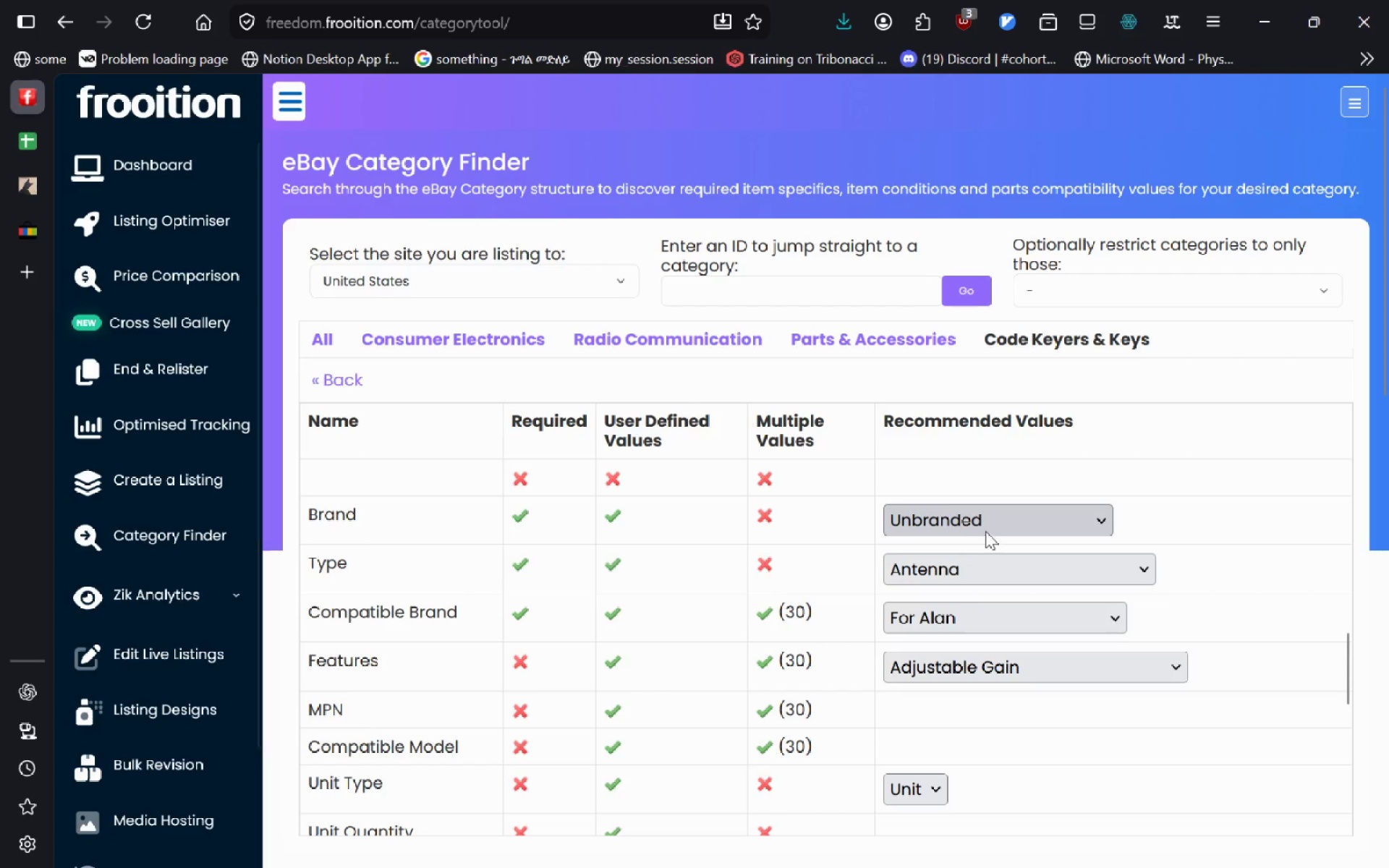 
left_click([986, 529])
 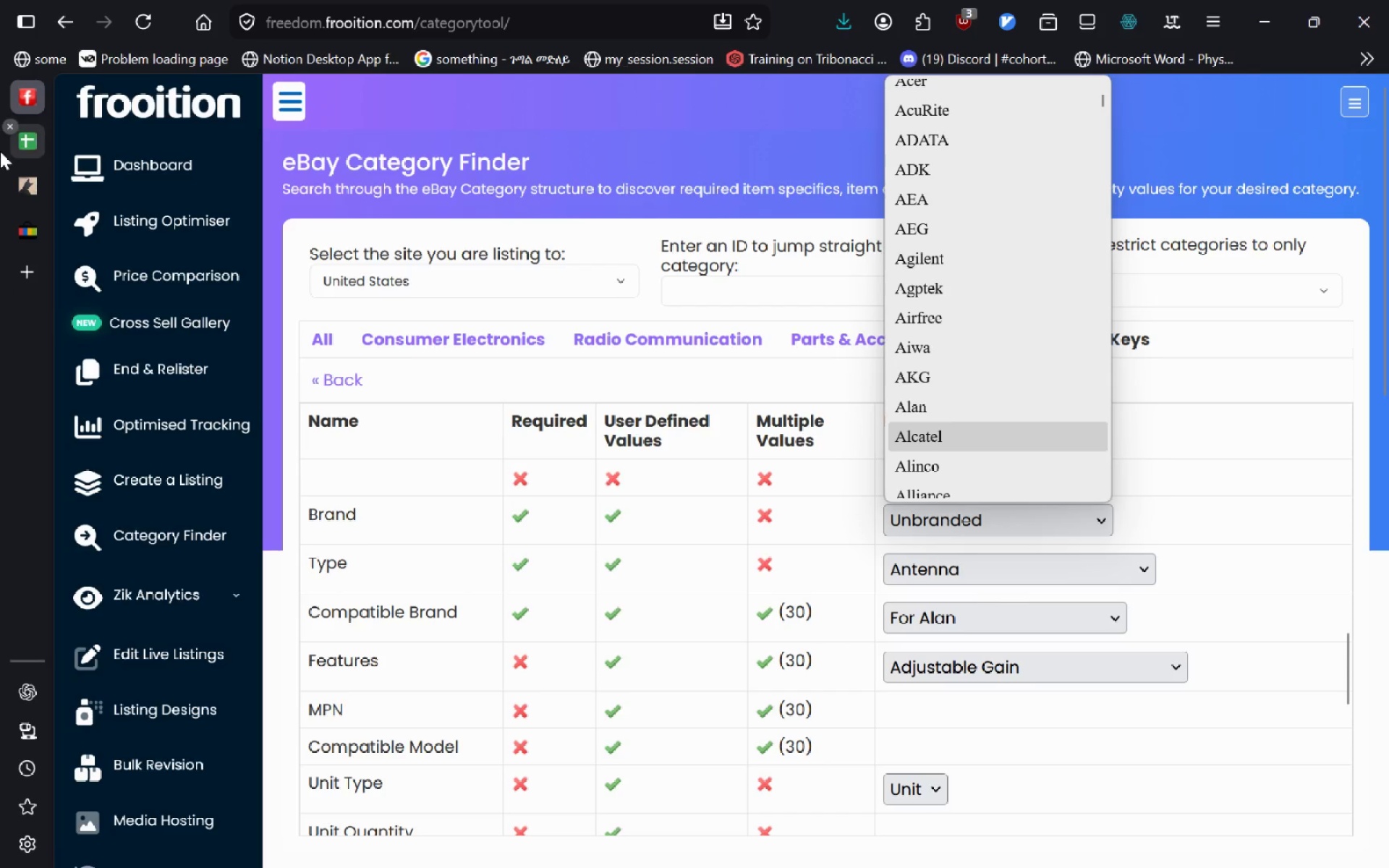 
left_click([20, 153])
 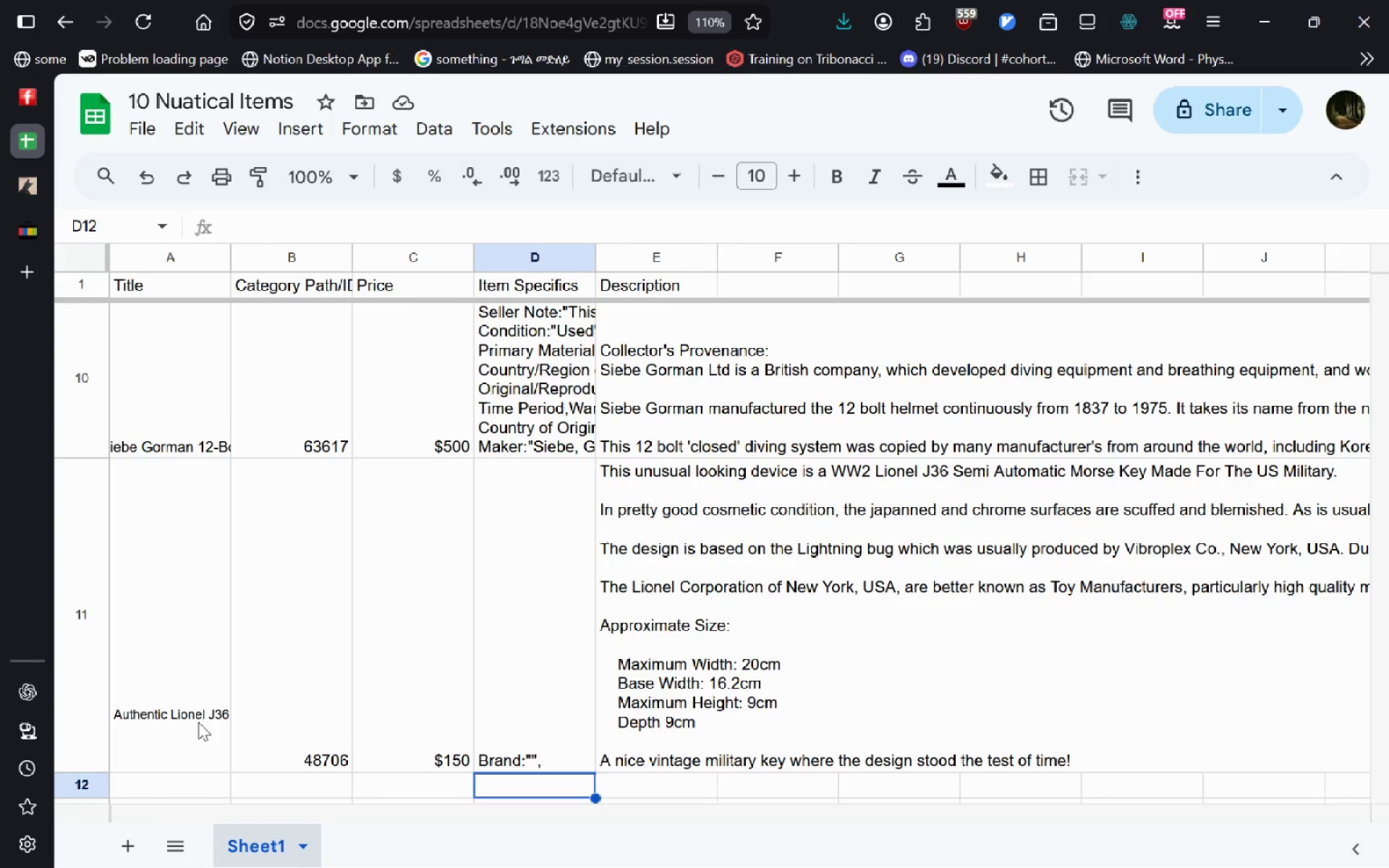 
double_click([198, 722])
 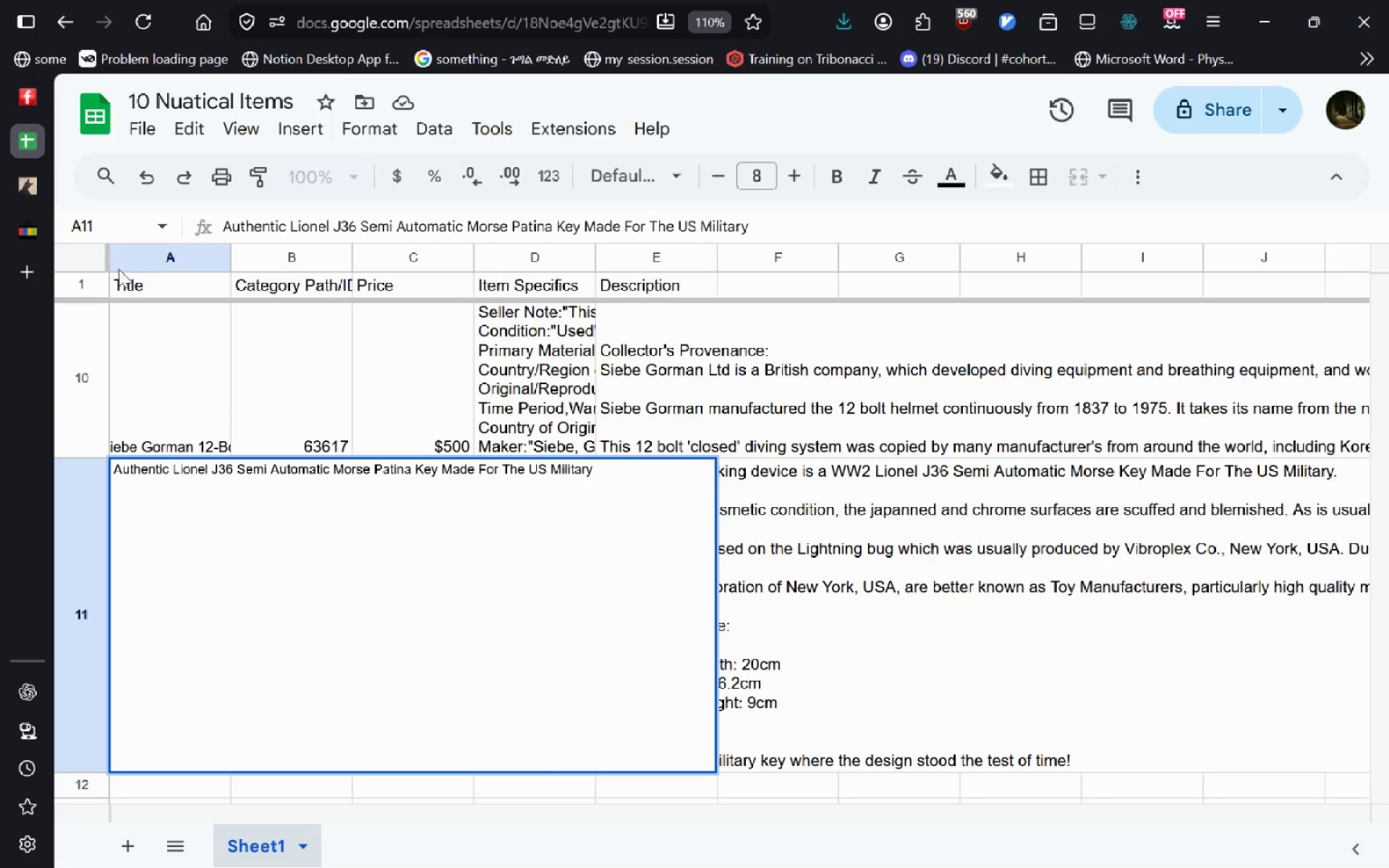 
left_click([38, 106])
 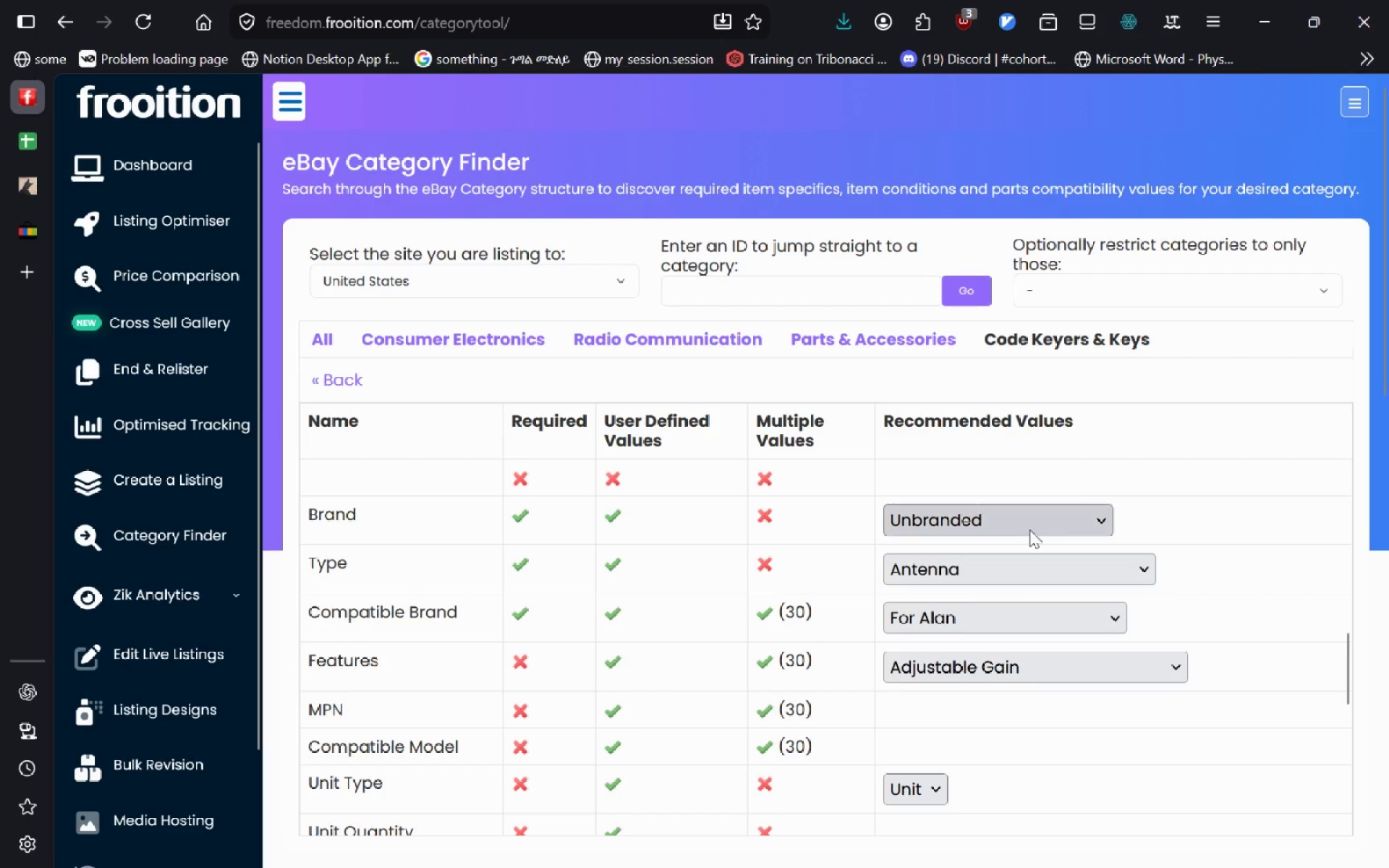 
left_click([1027, 532])
 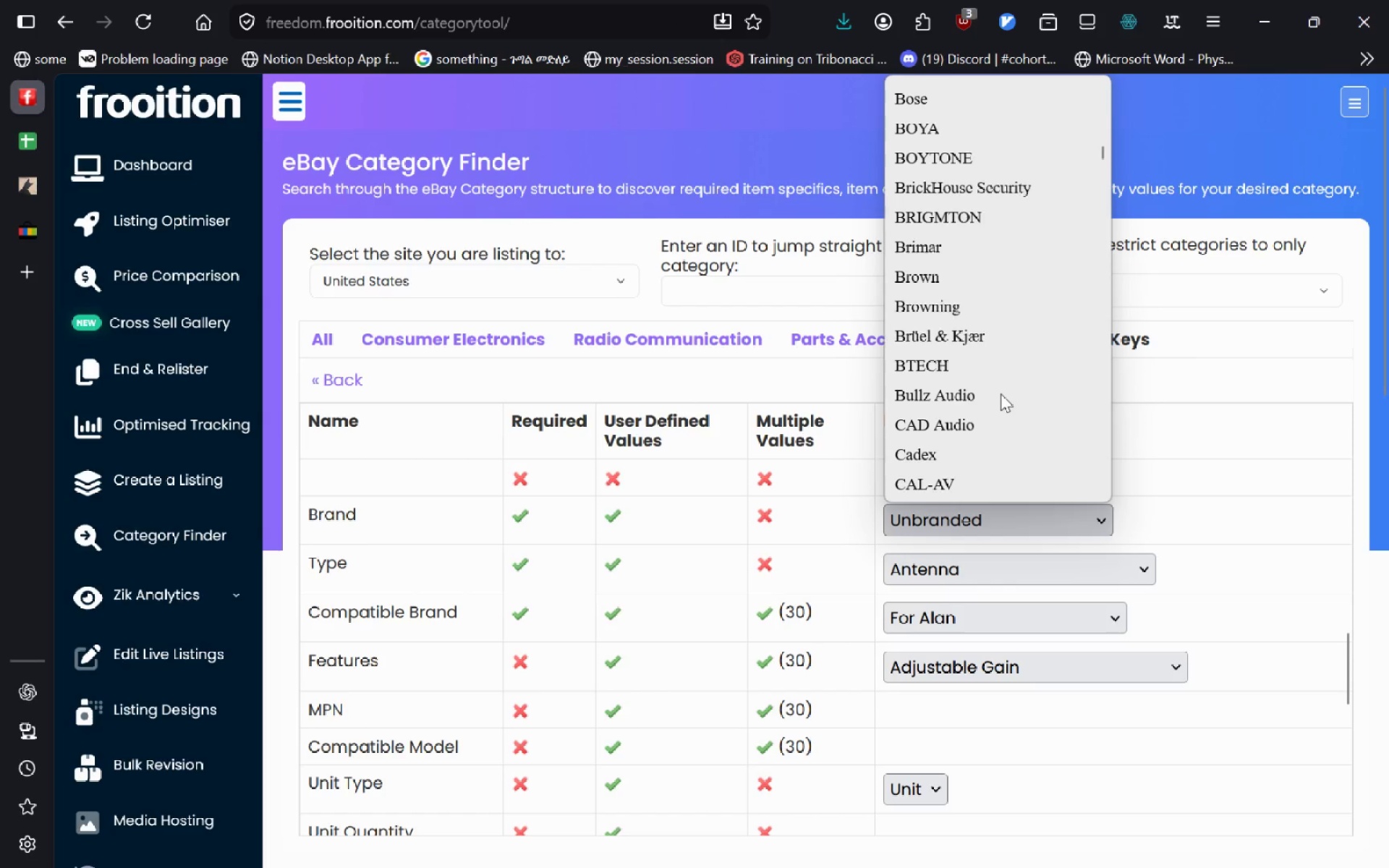 
type(llllllll)
 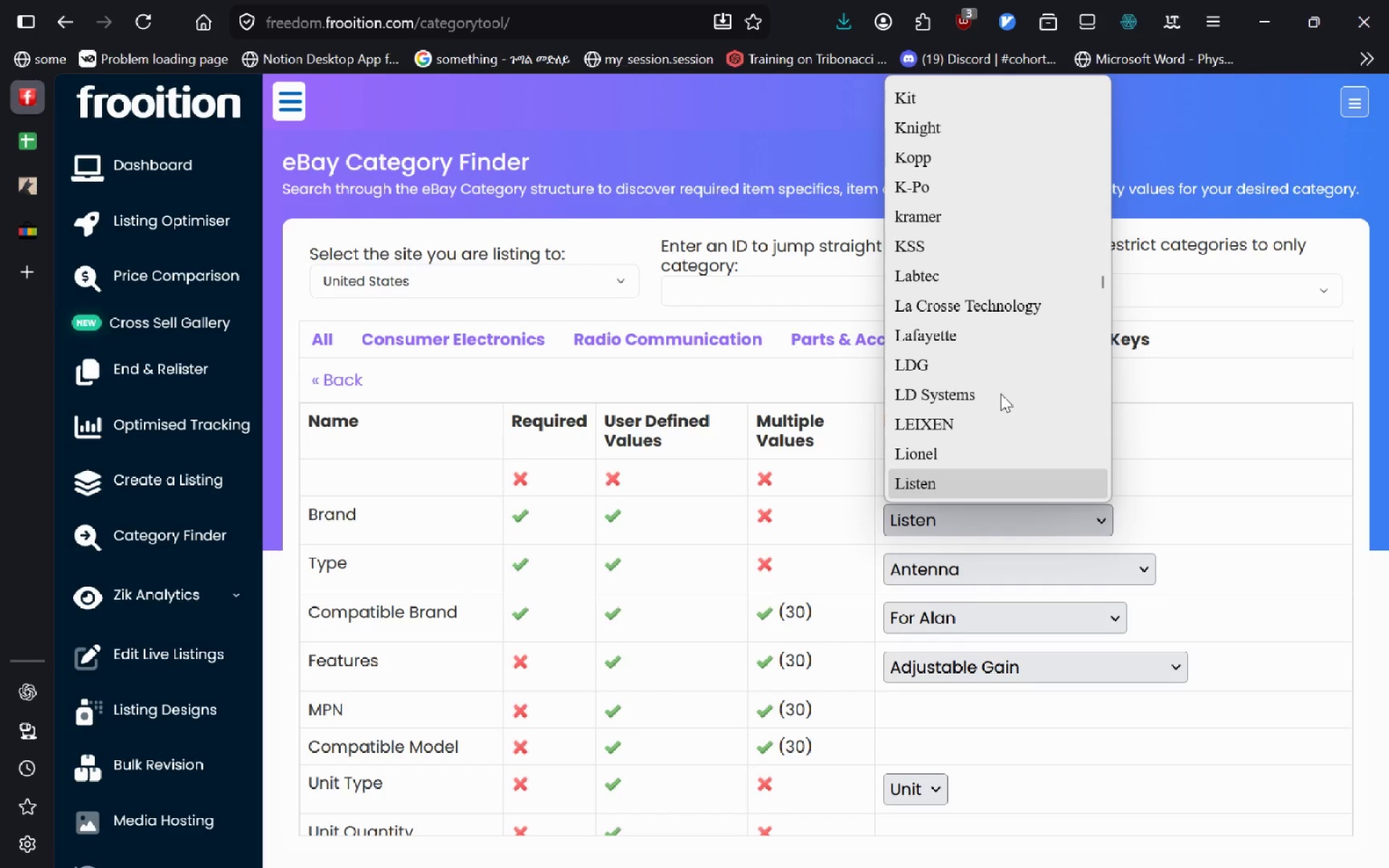 
key(ArrowUp)
 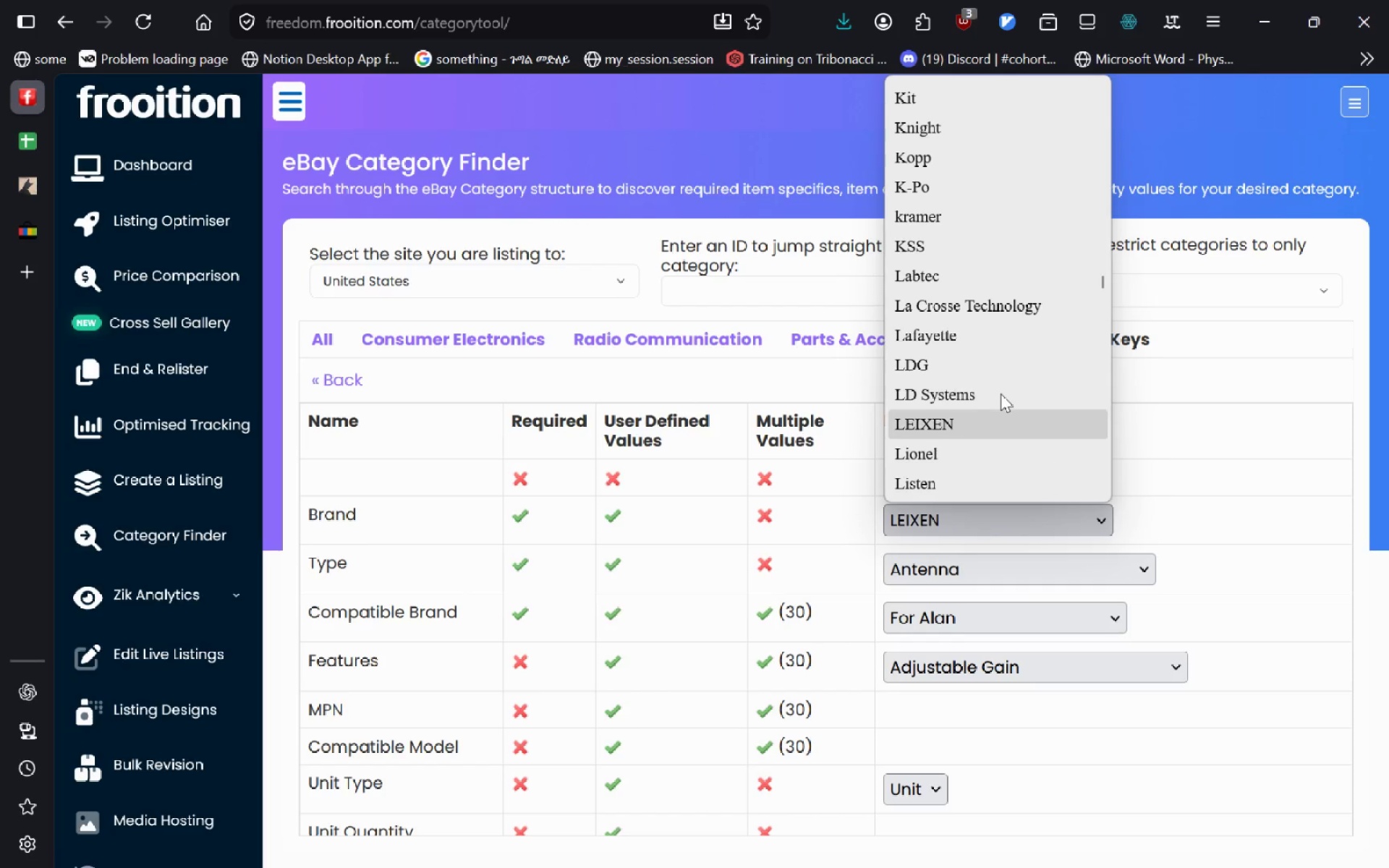 
key(ArrowUp)
 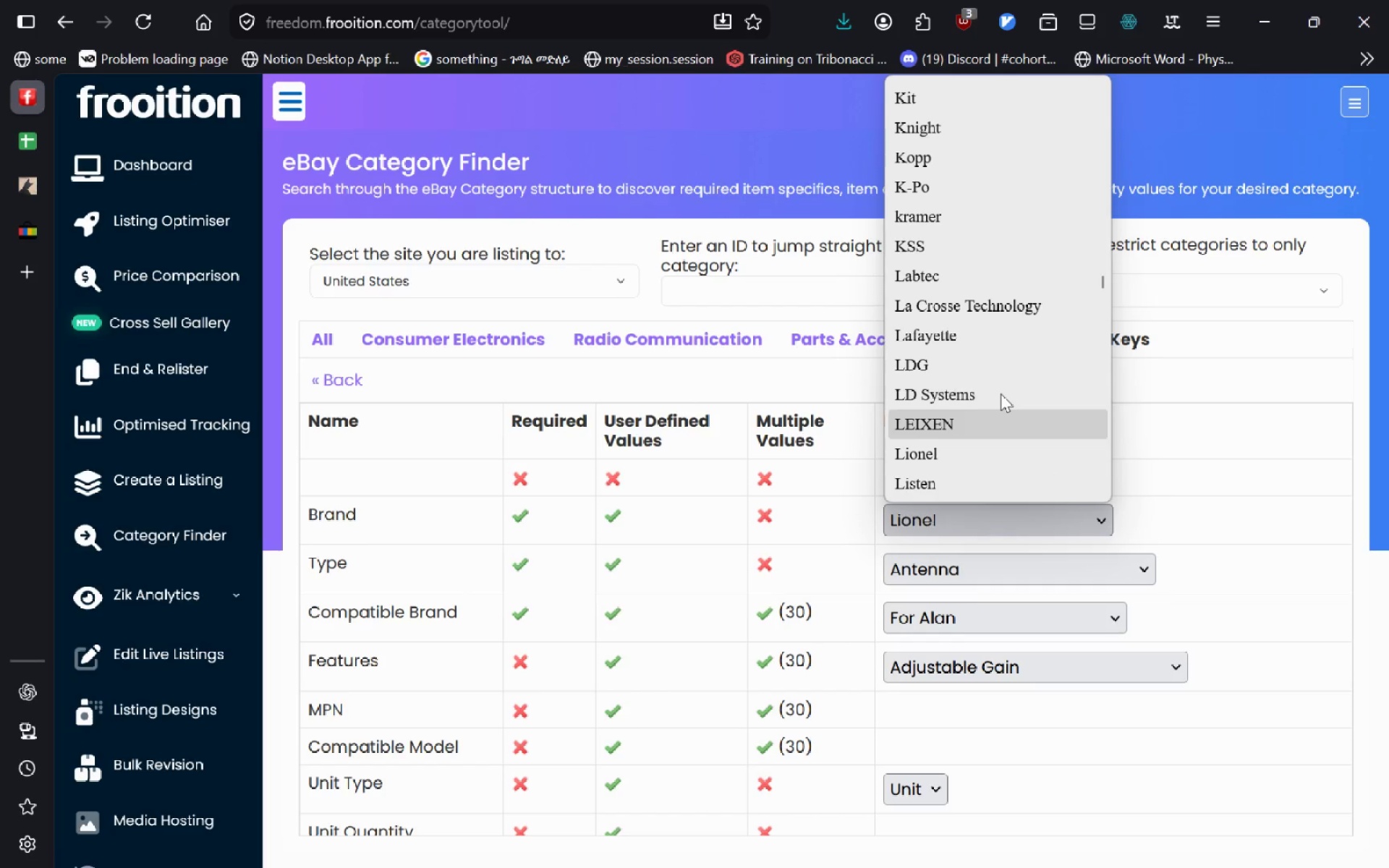 
key(ArrowDown)
 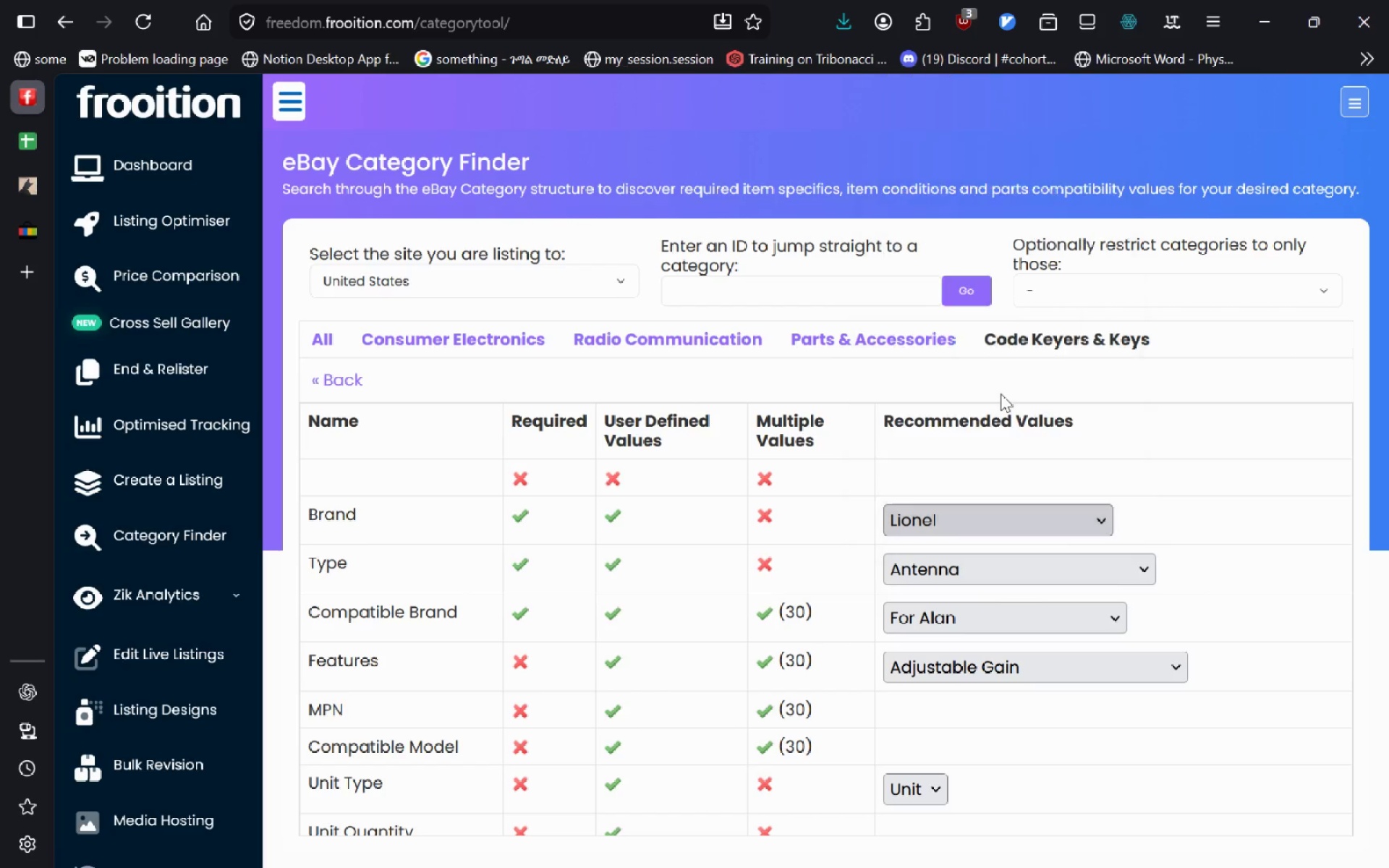 
key(Enter)
 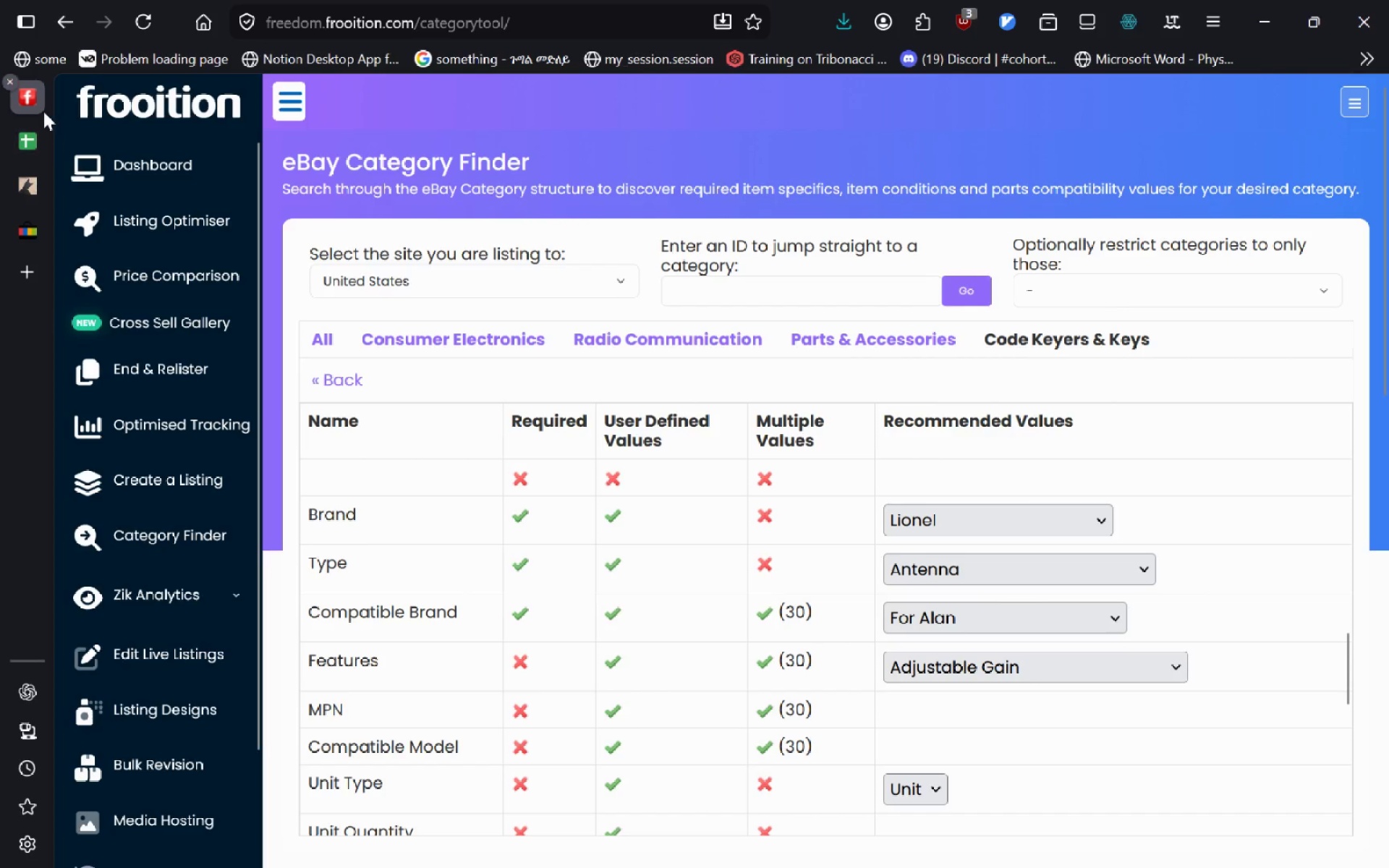 
left_click([33, 151])
 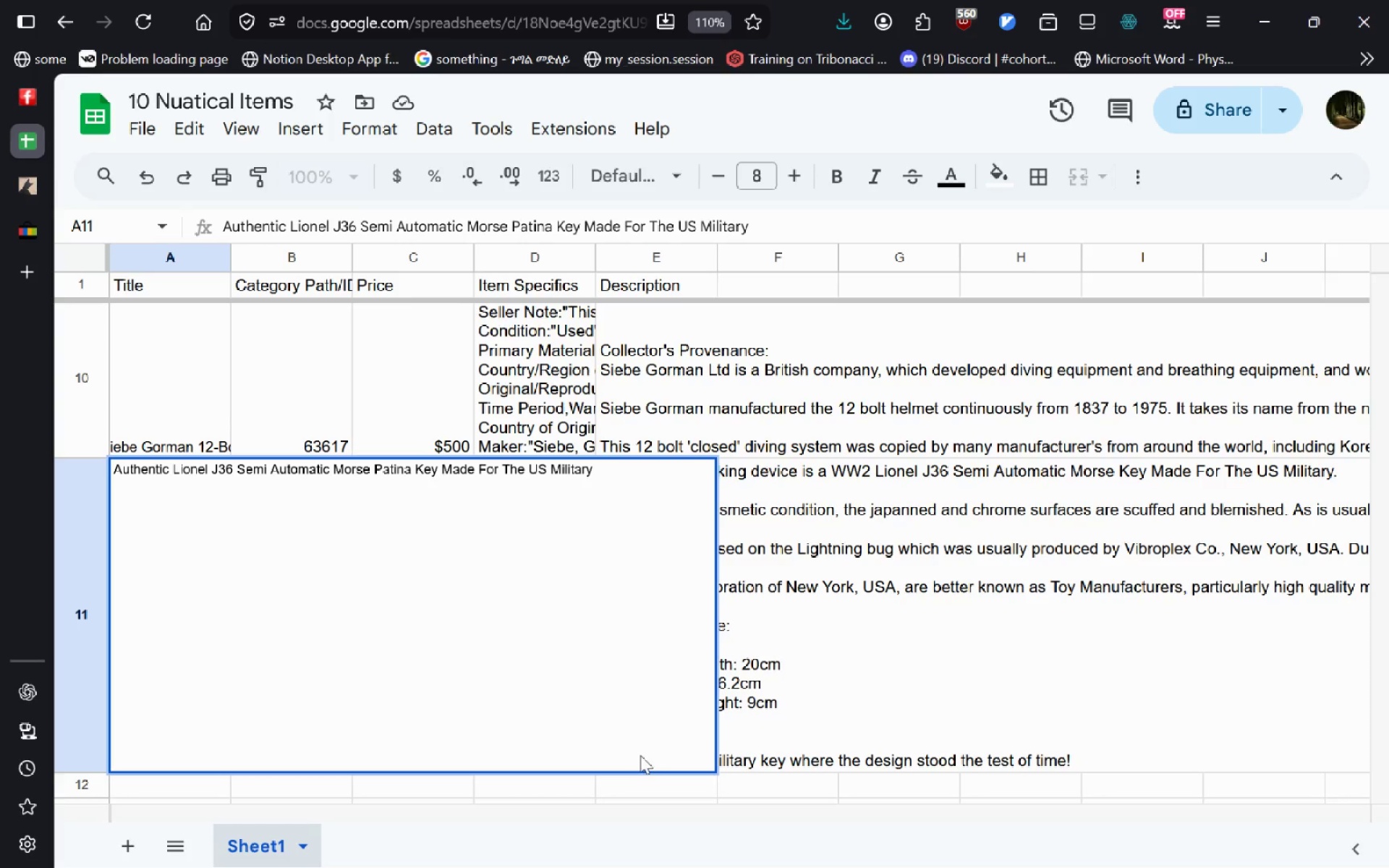 
left_click([642, 773])
 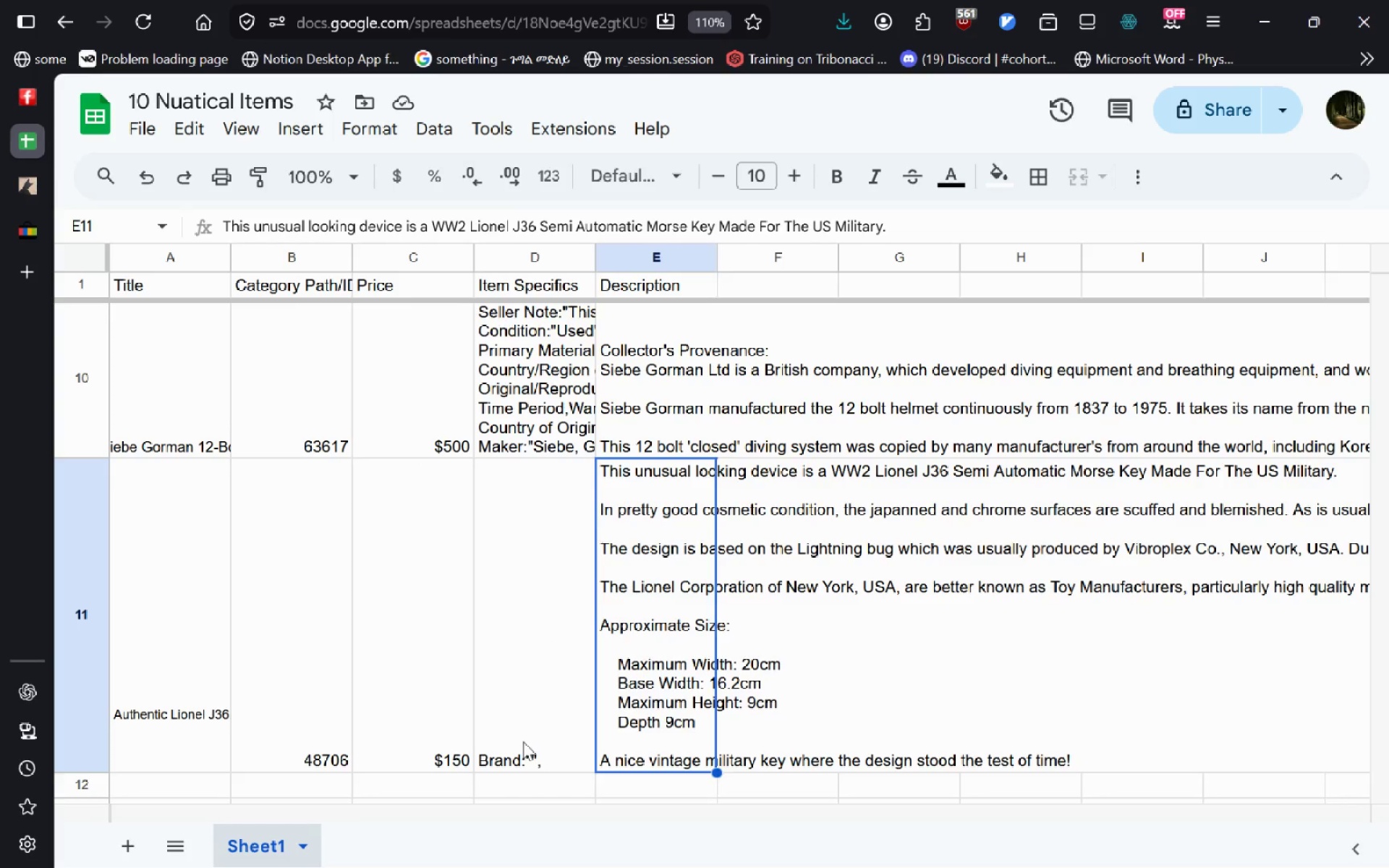 
double_click([523, 741])
 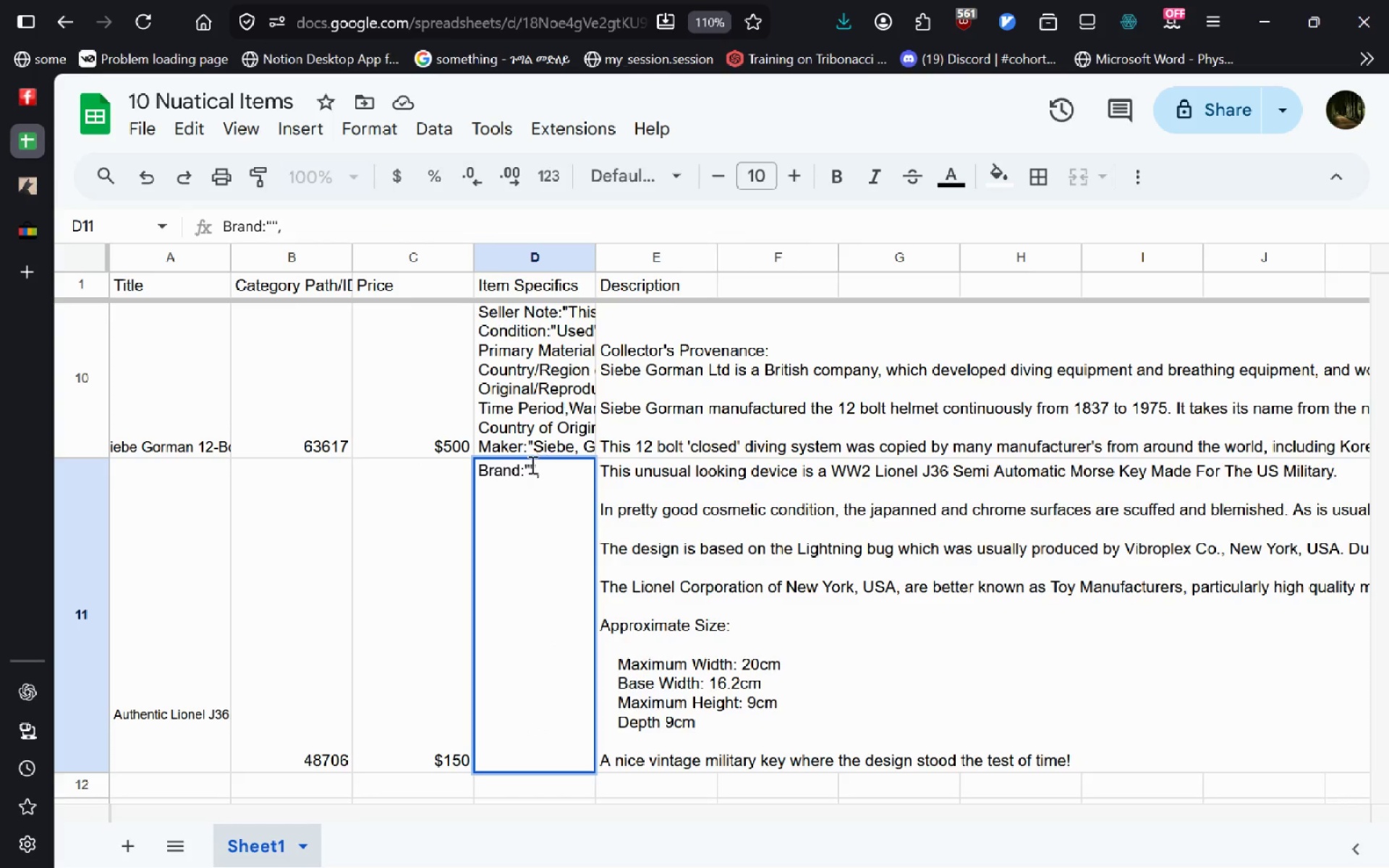 
left_click([530, 468])
 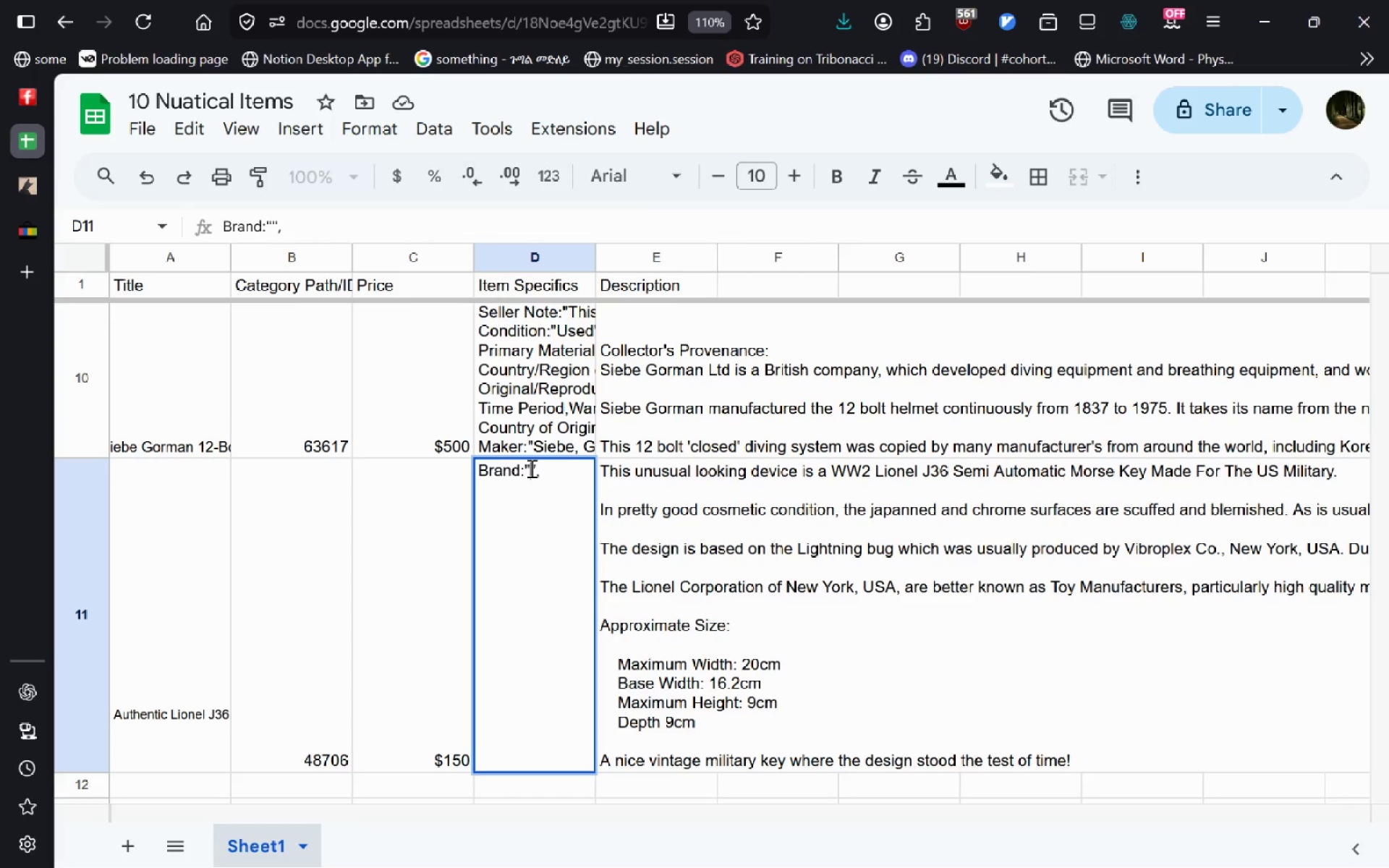 
type(Lionel)
 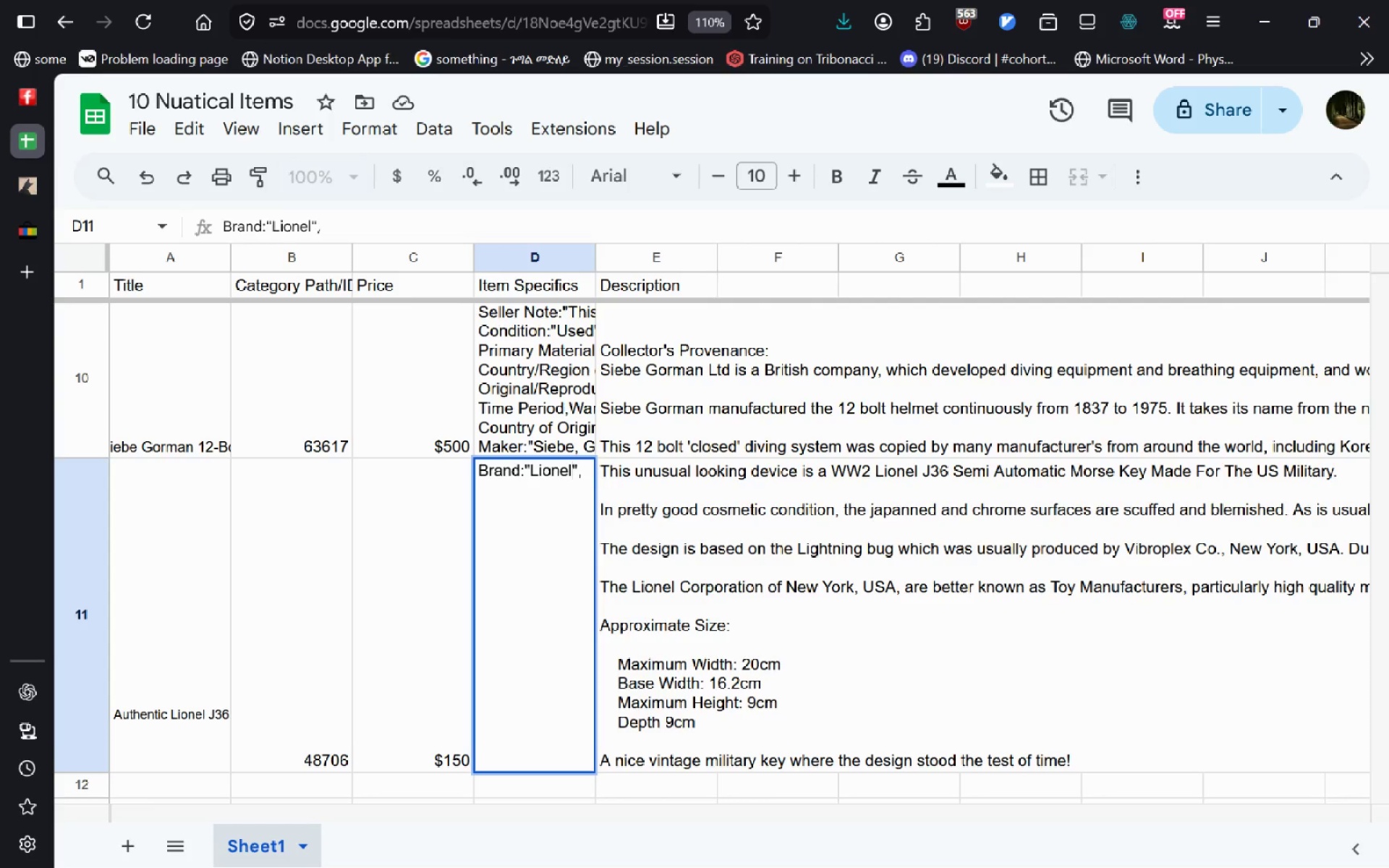 
key(Enter)
 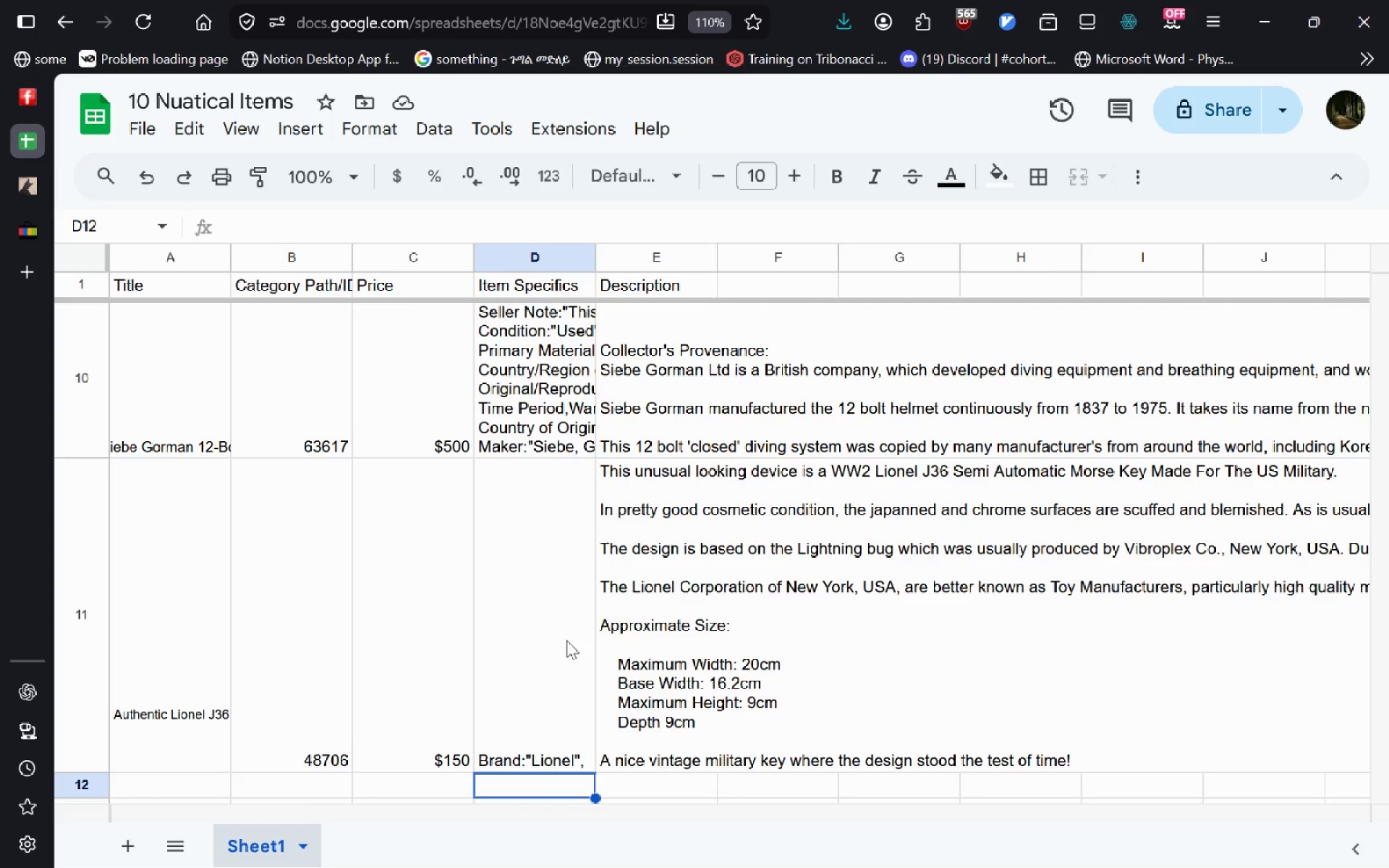 
wait(35.09)
 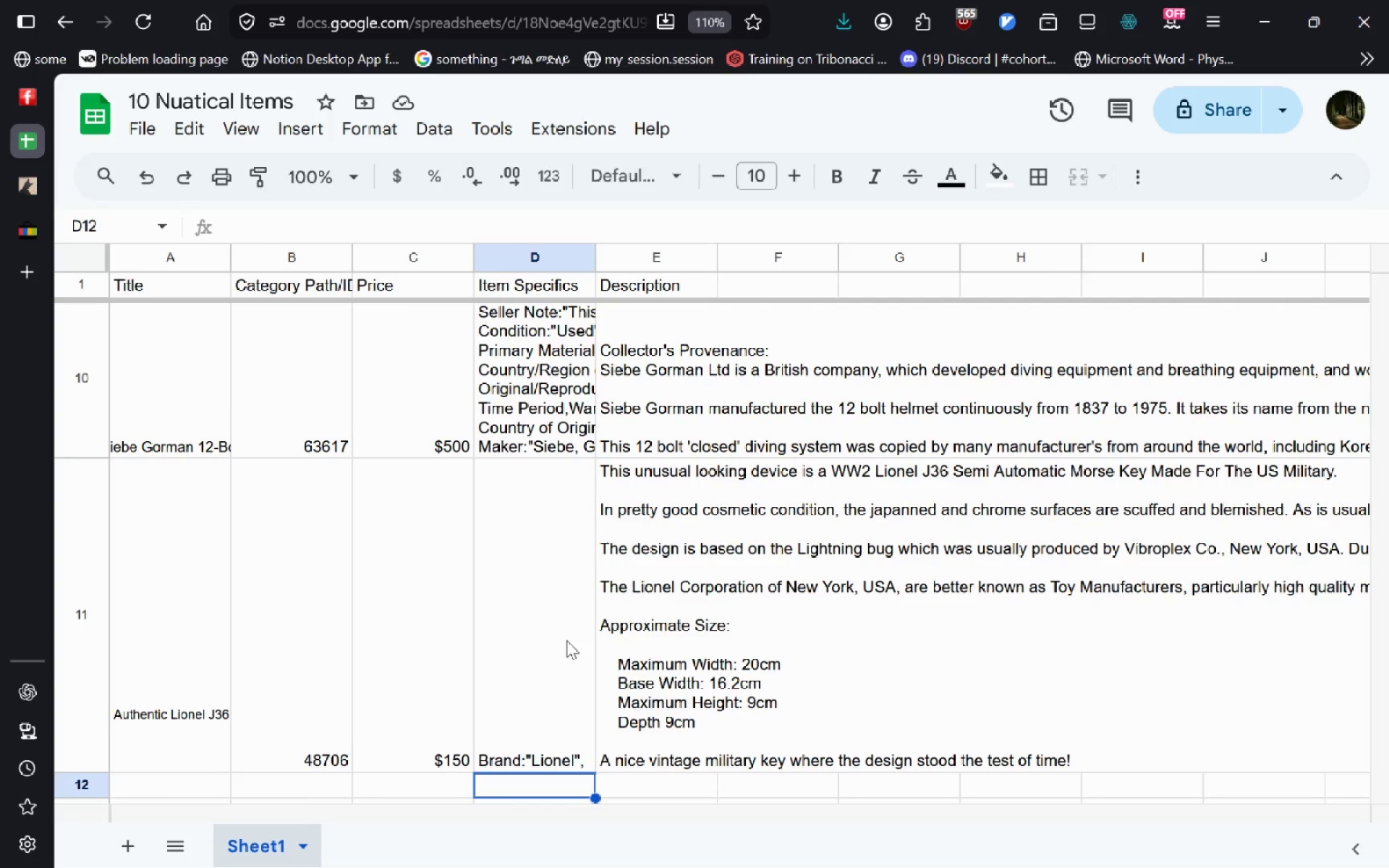 
double_click([574, 757])
 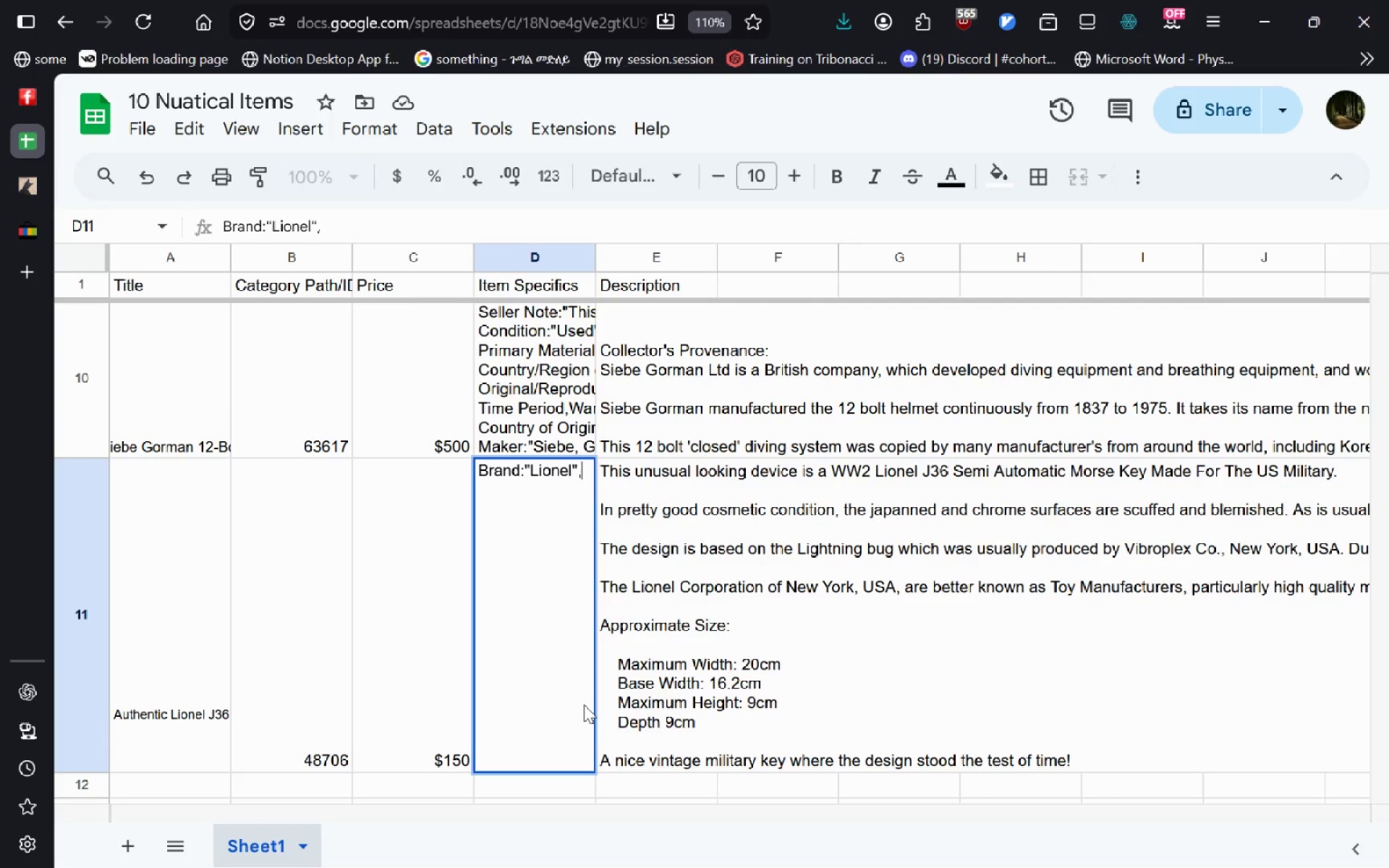 
key(Control+Enter)
 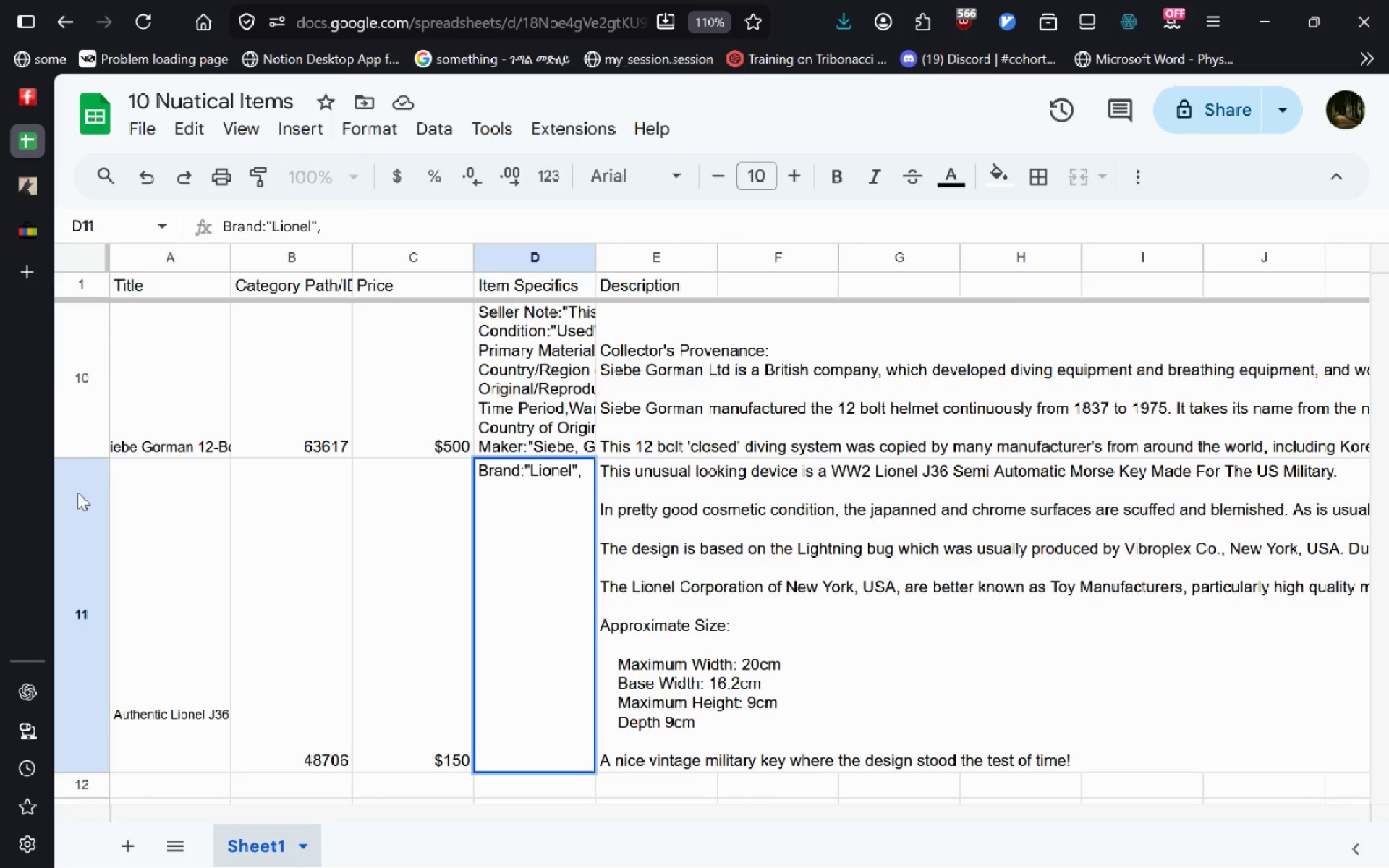 
left_click([40, 179])
 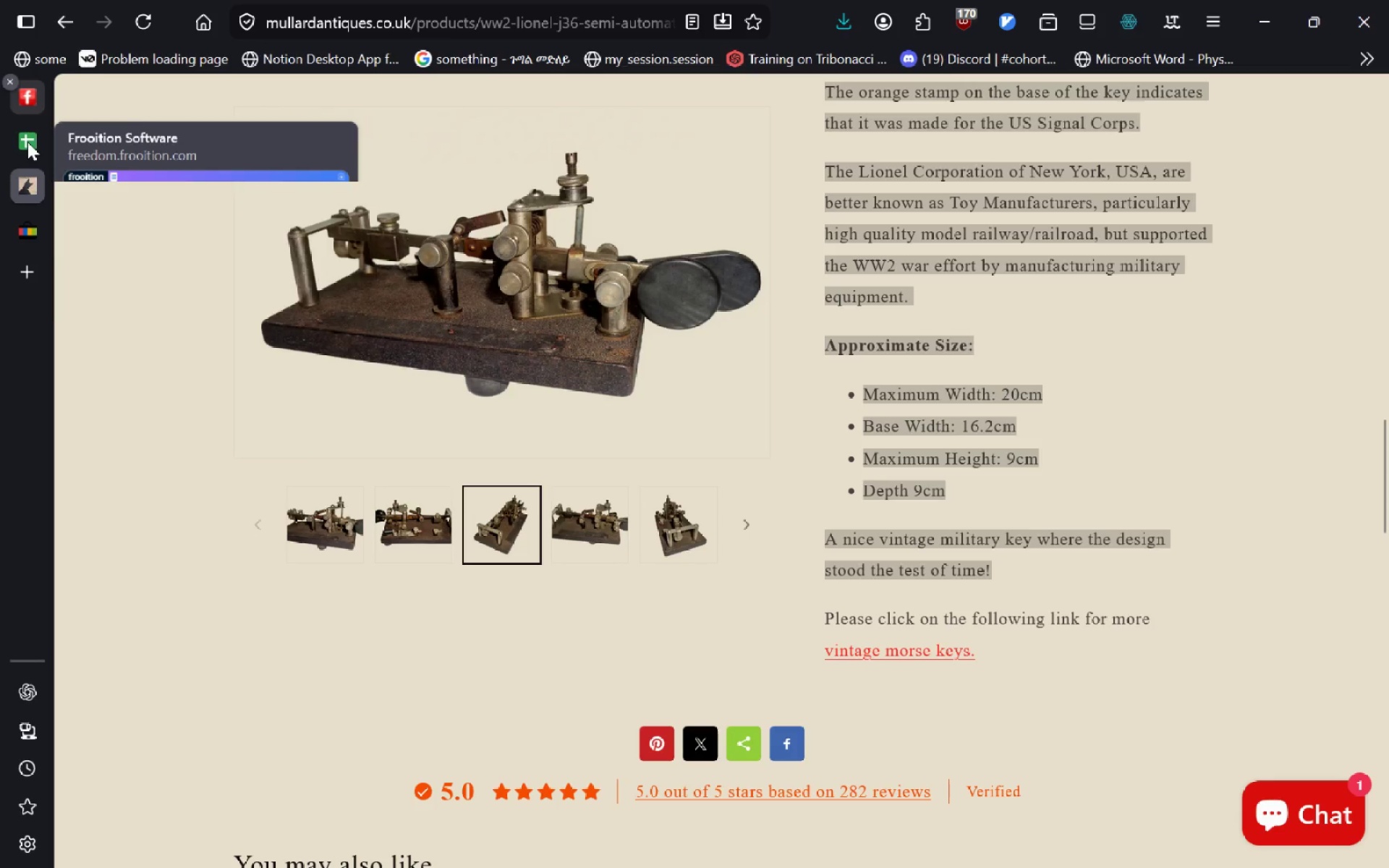 
left_click([34, 91])
 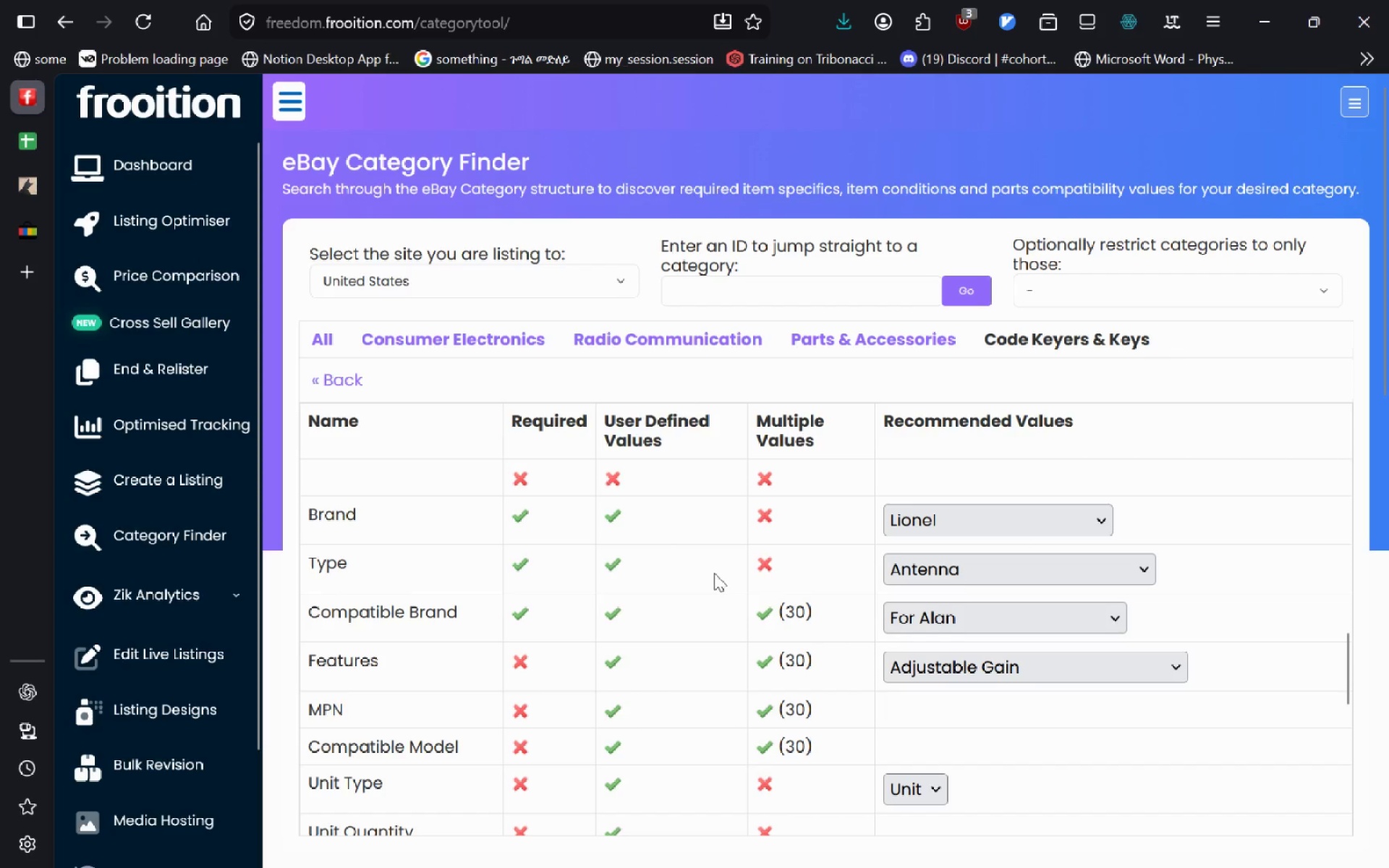 
left_click([957, 583])
 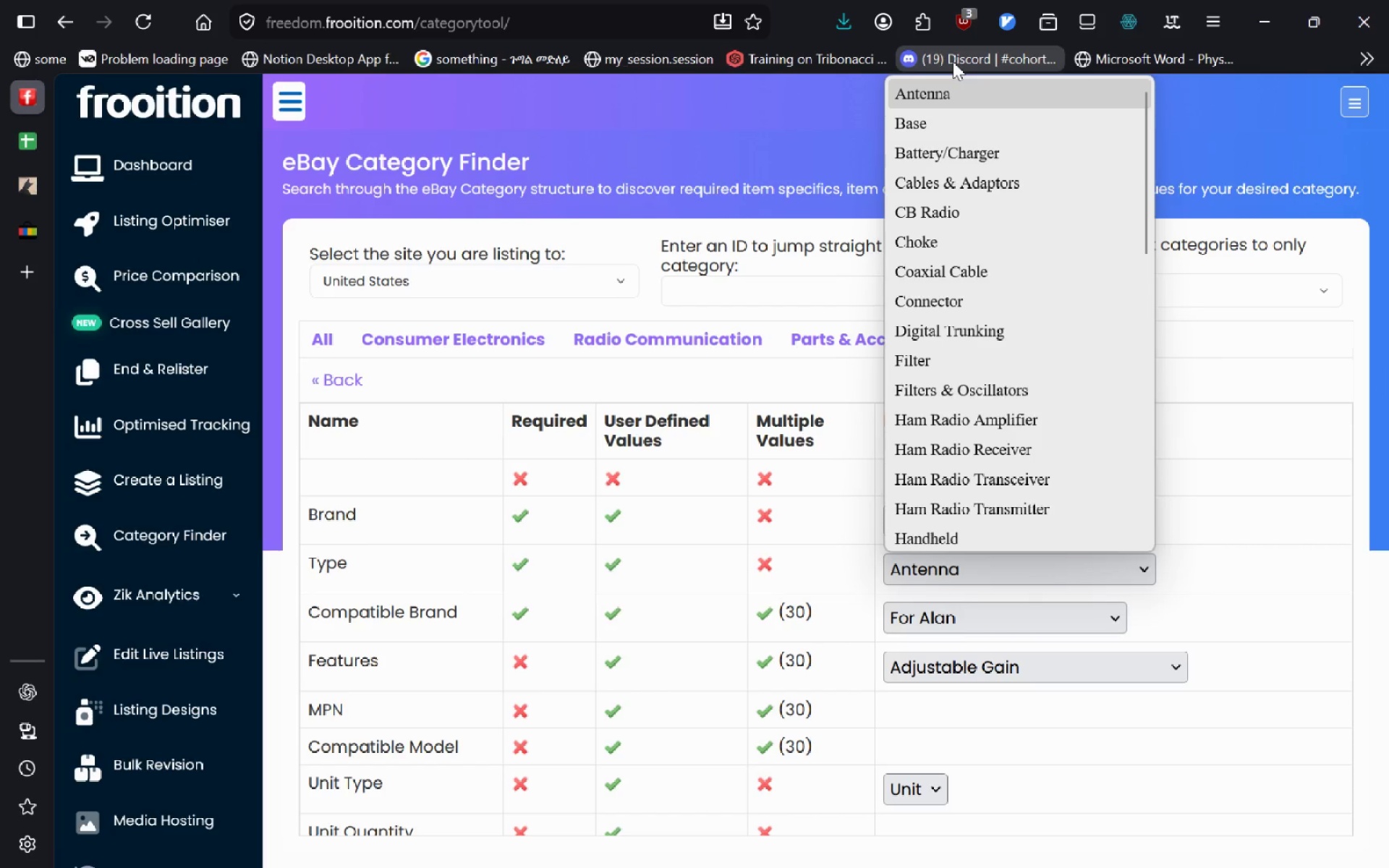 
wait(5.77)
 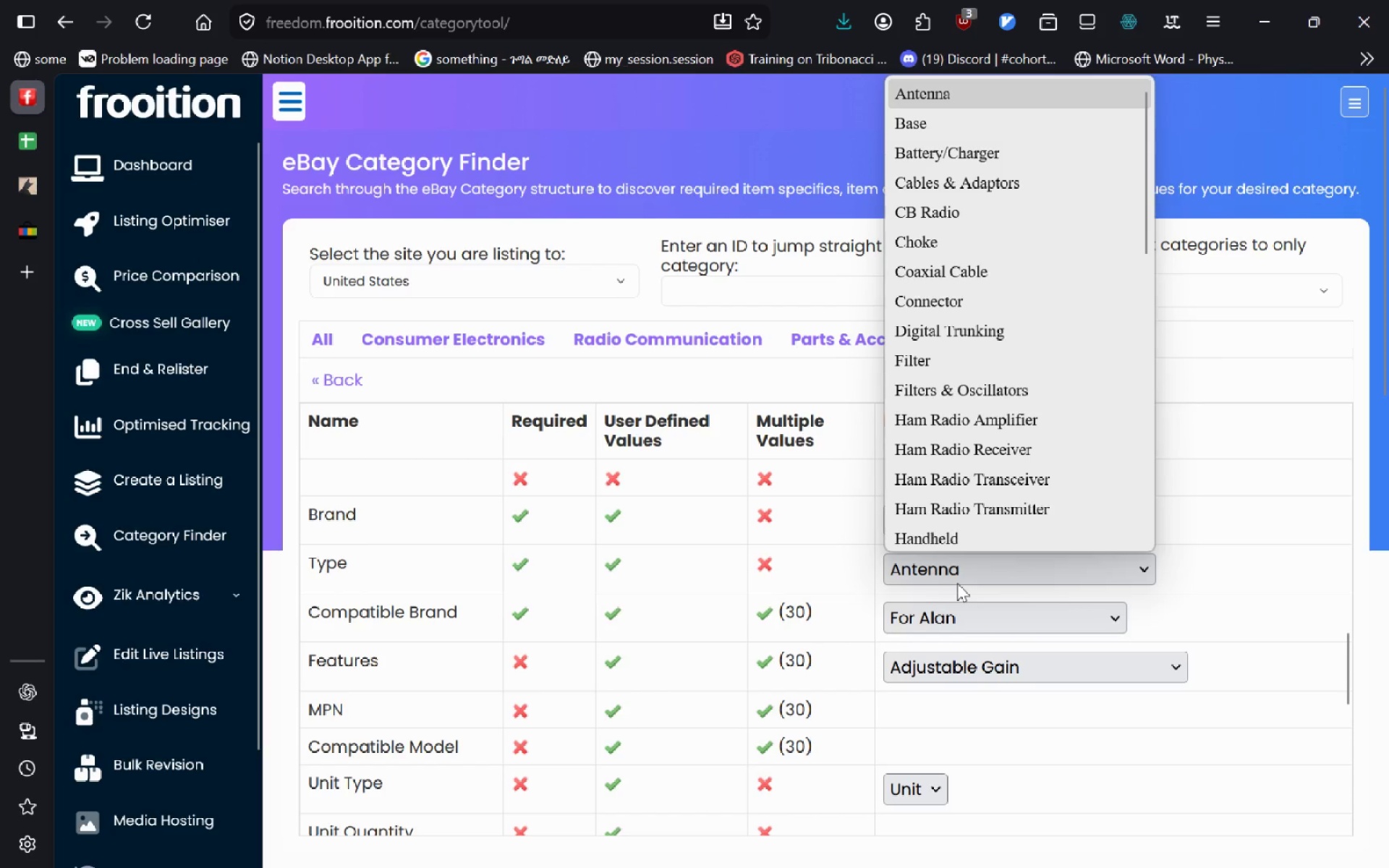 
left_click([26, 140])
 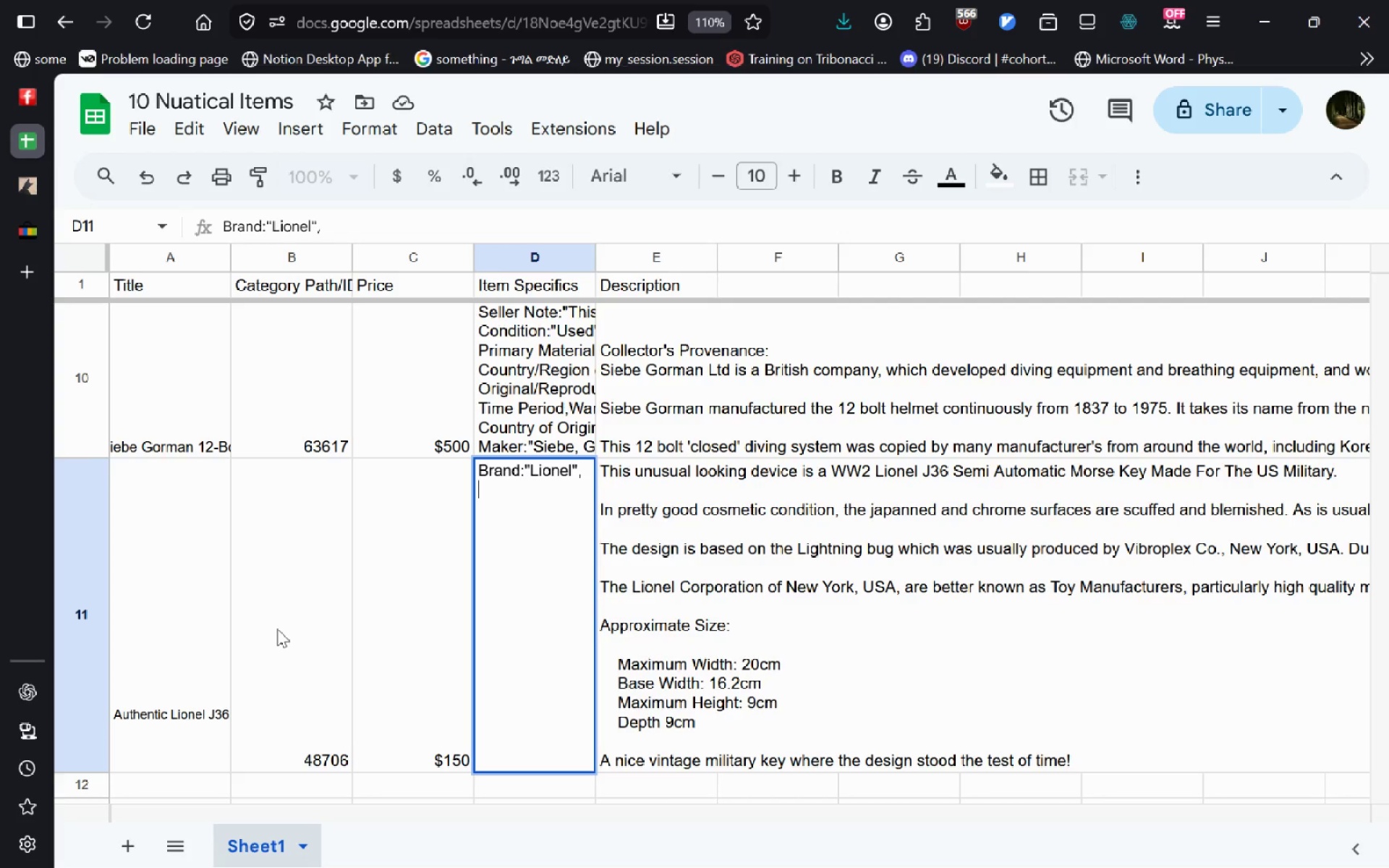 
double_click([160, 671])
 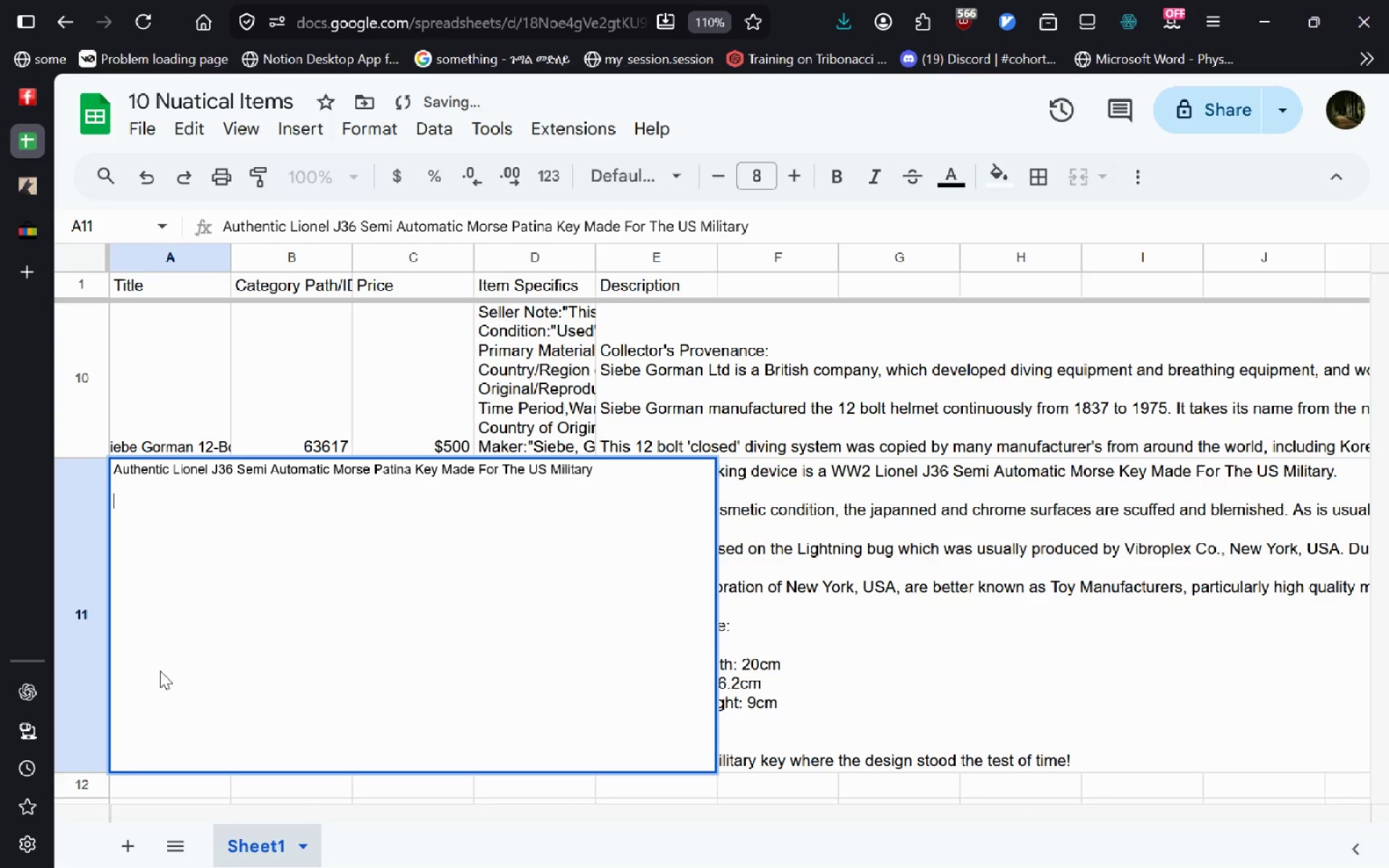 
key(Control+CapsLock)
 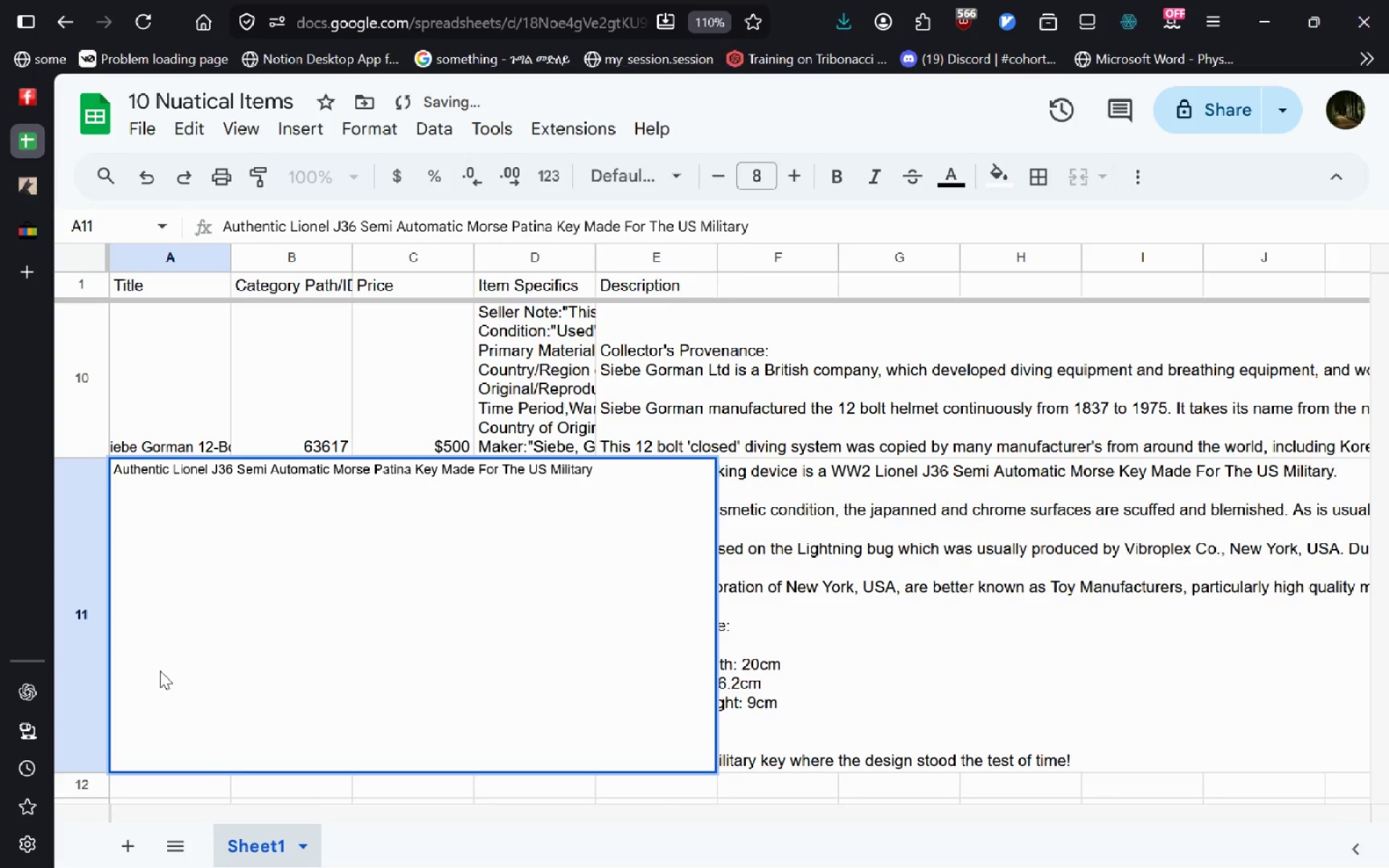 
key(Control+A)
 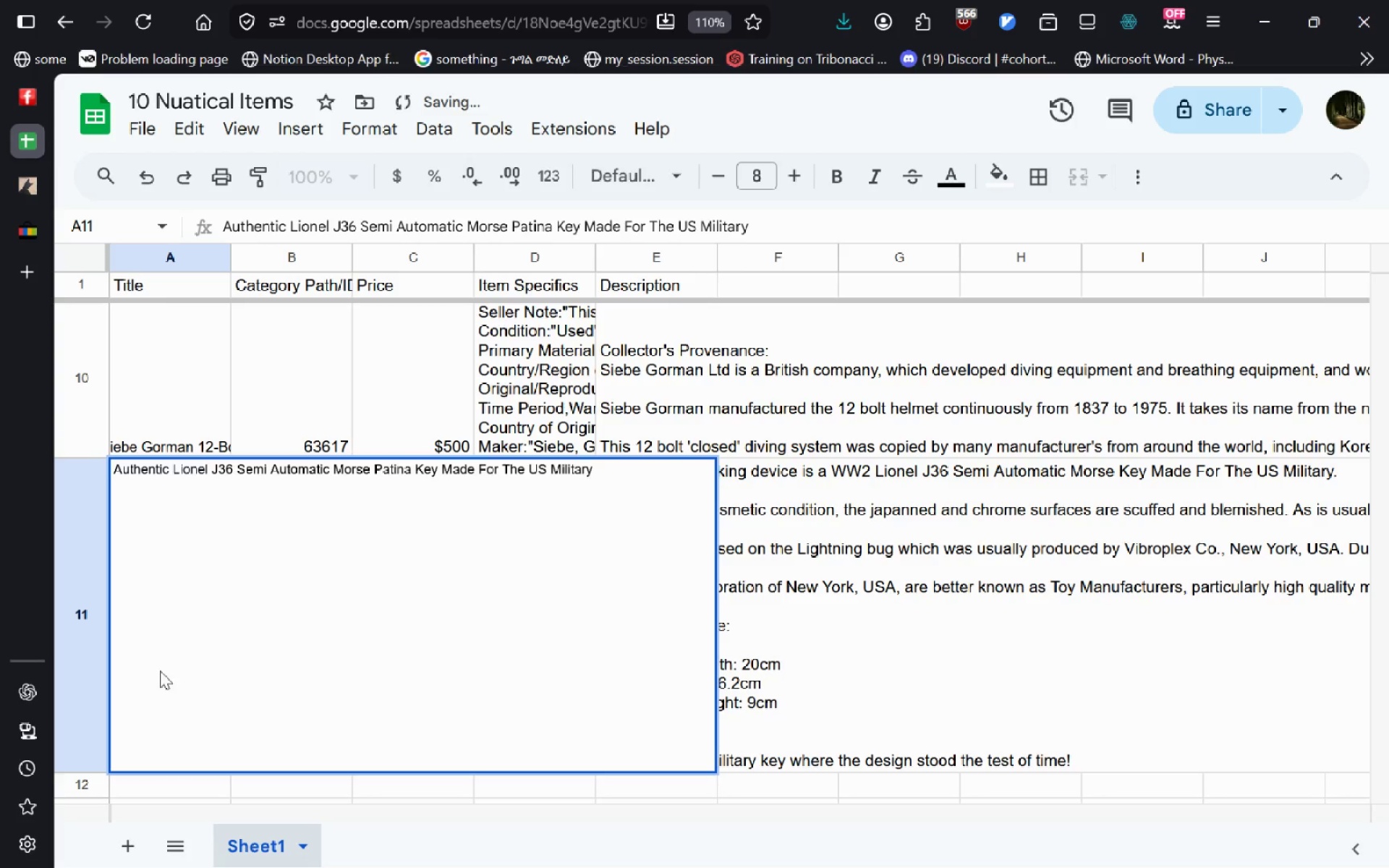 
key(Control+C)
 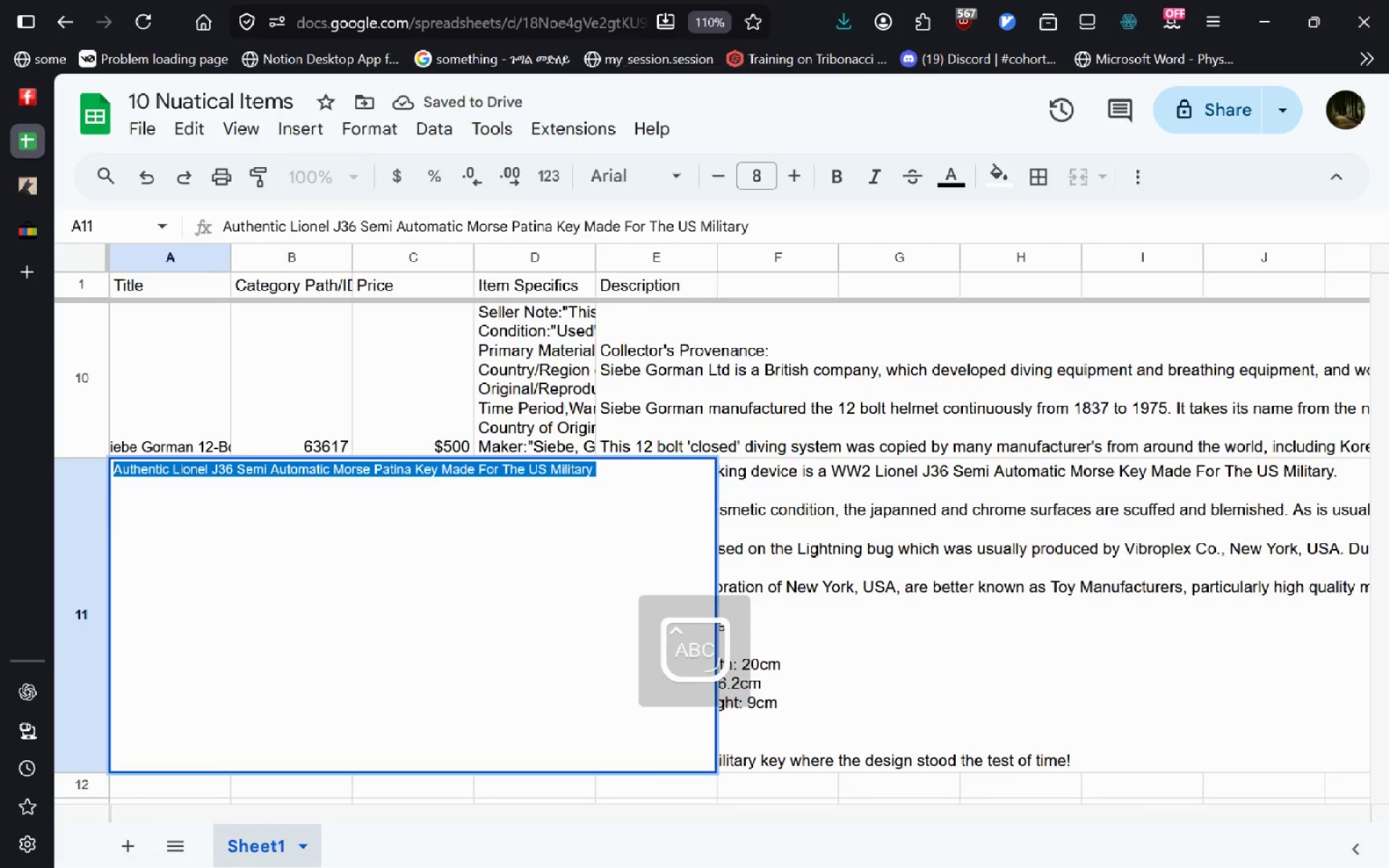 
key(Control+T)
 